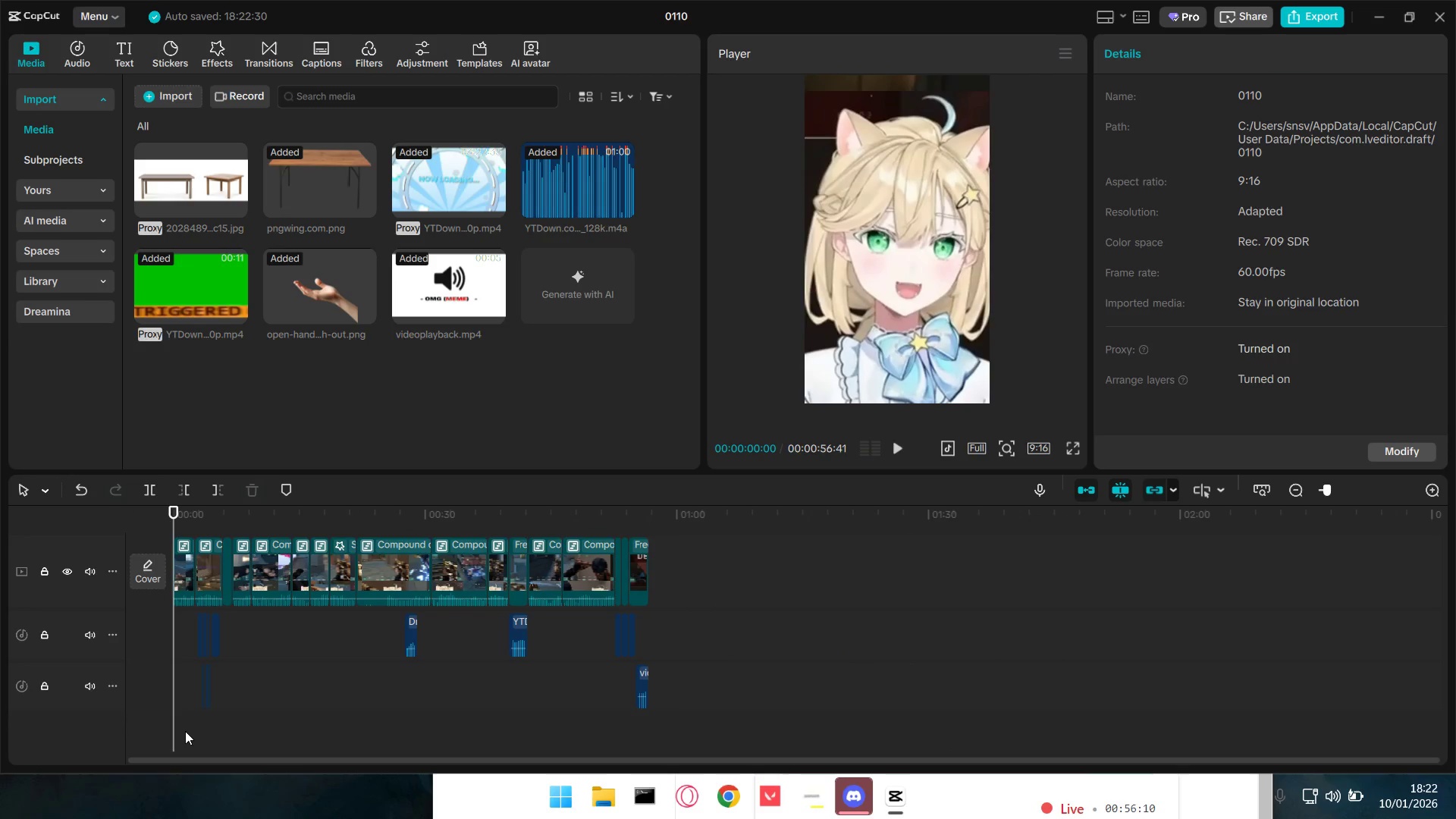 
left_click_drag(start_coordinate=[185, 731], to_coordinate=[151, 731])
 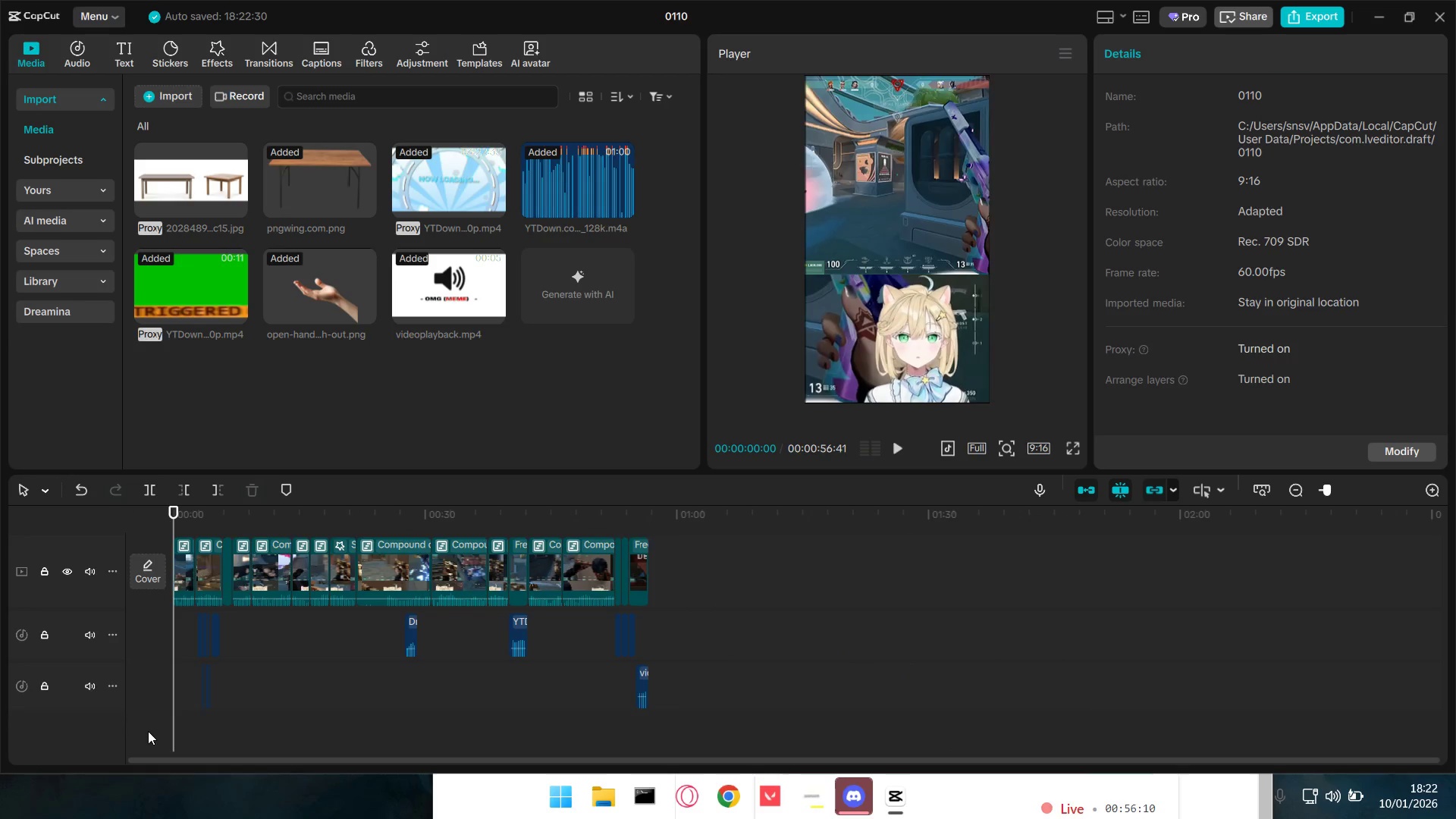 
key(Space)
 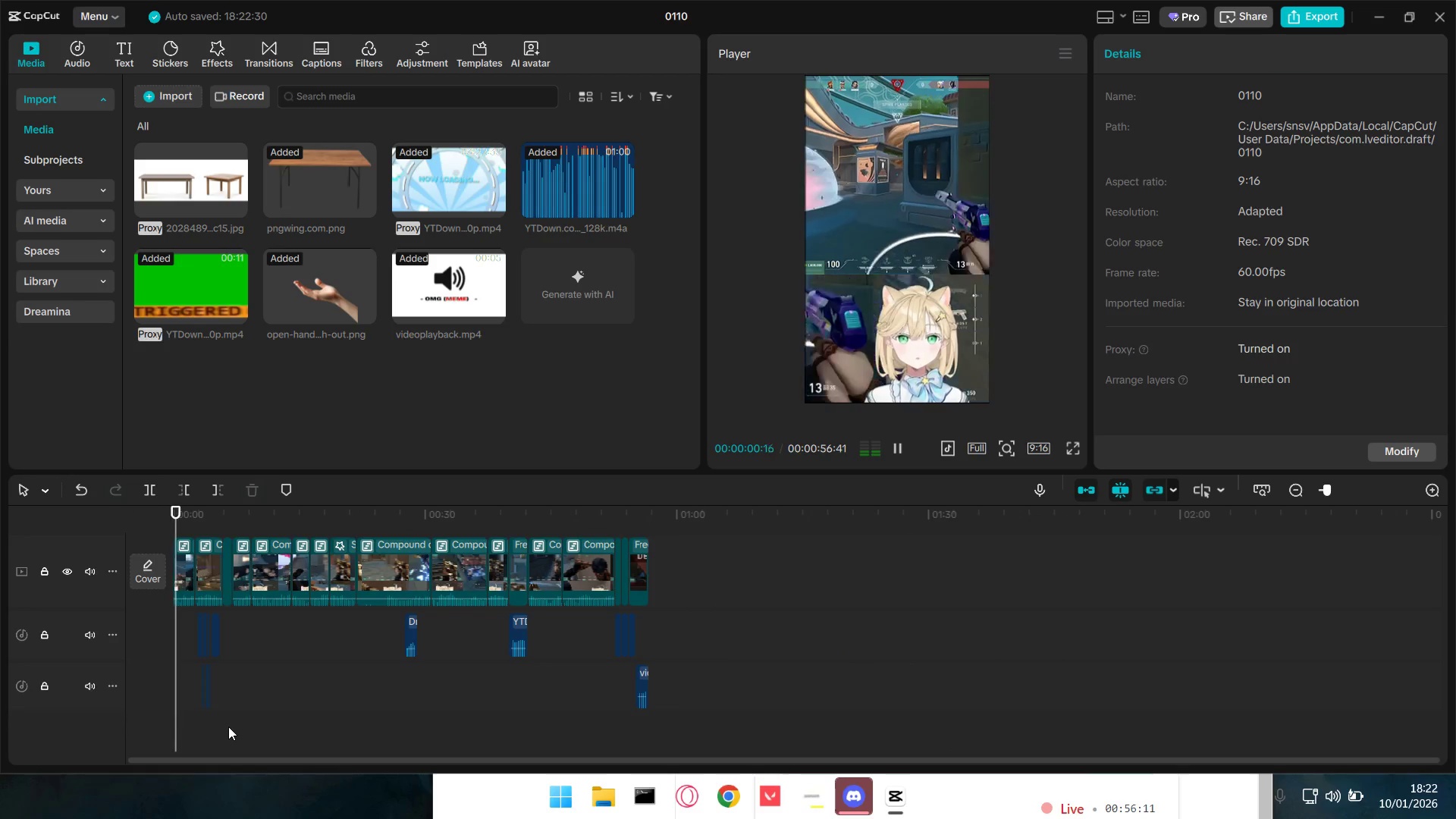 
hold_key(key=ControlLeft, duration=0.84)
scroll: coordinate [229, 726], scroll_direction: up, amount: 9.0
 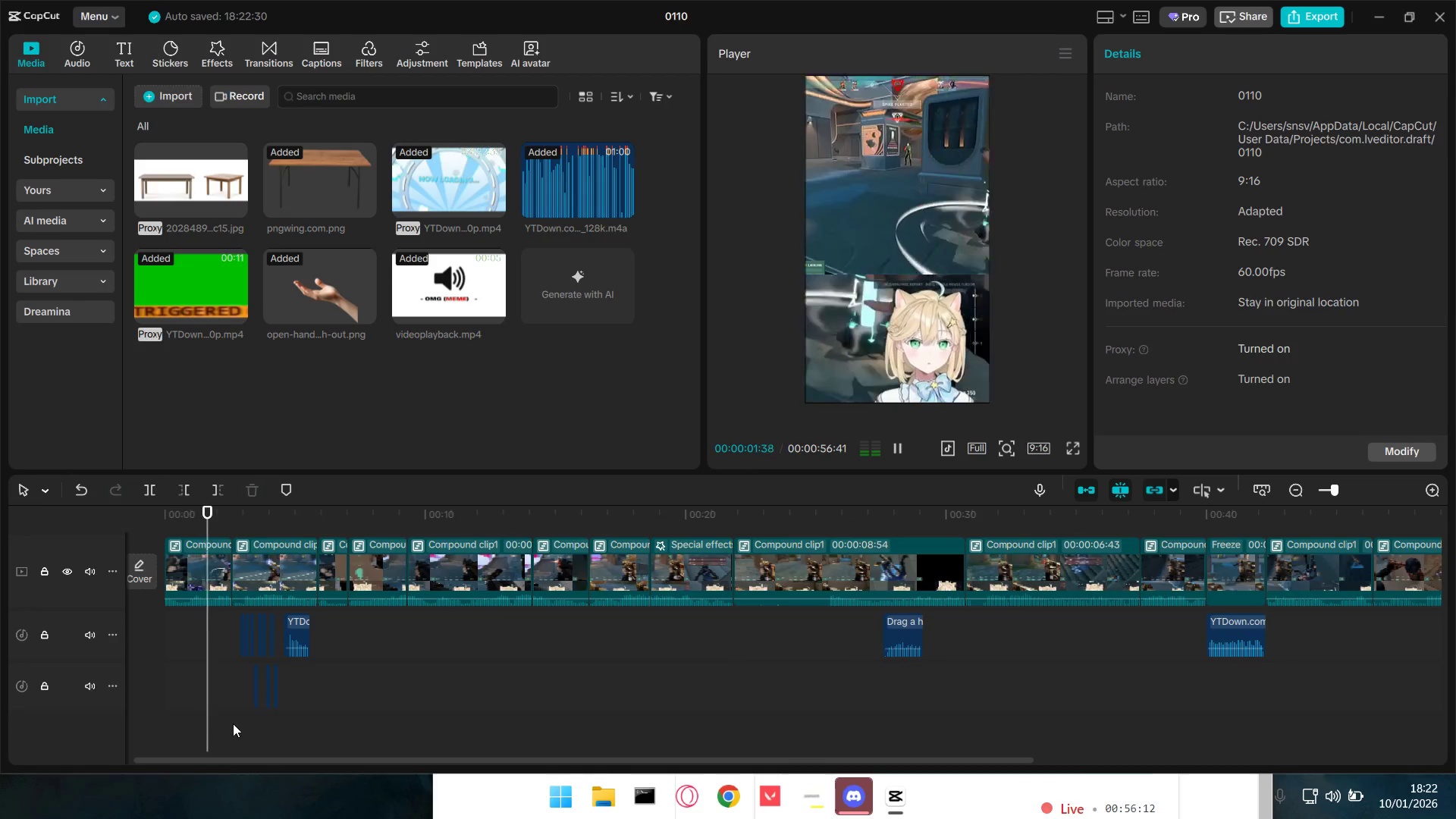 
hold_key(key=ControlLeft, duration=0.75)
scroll: coordinate [241, 711], scroll_direction: down, amount: 8.0
 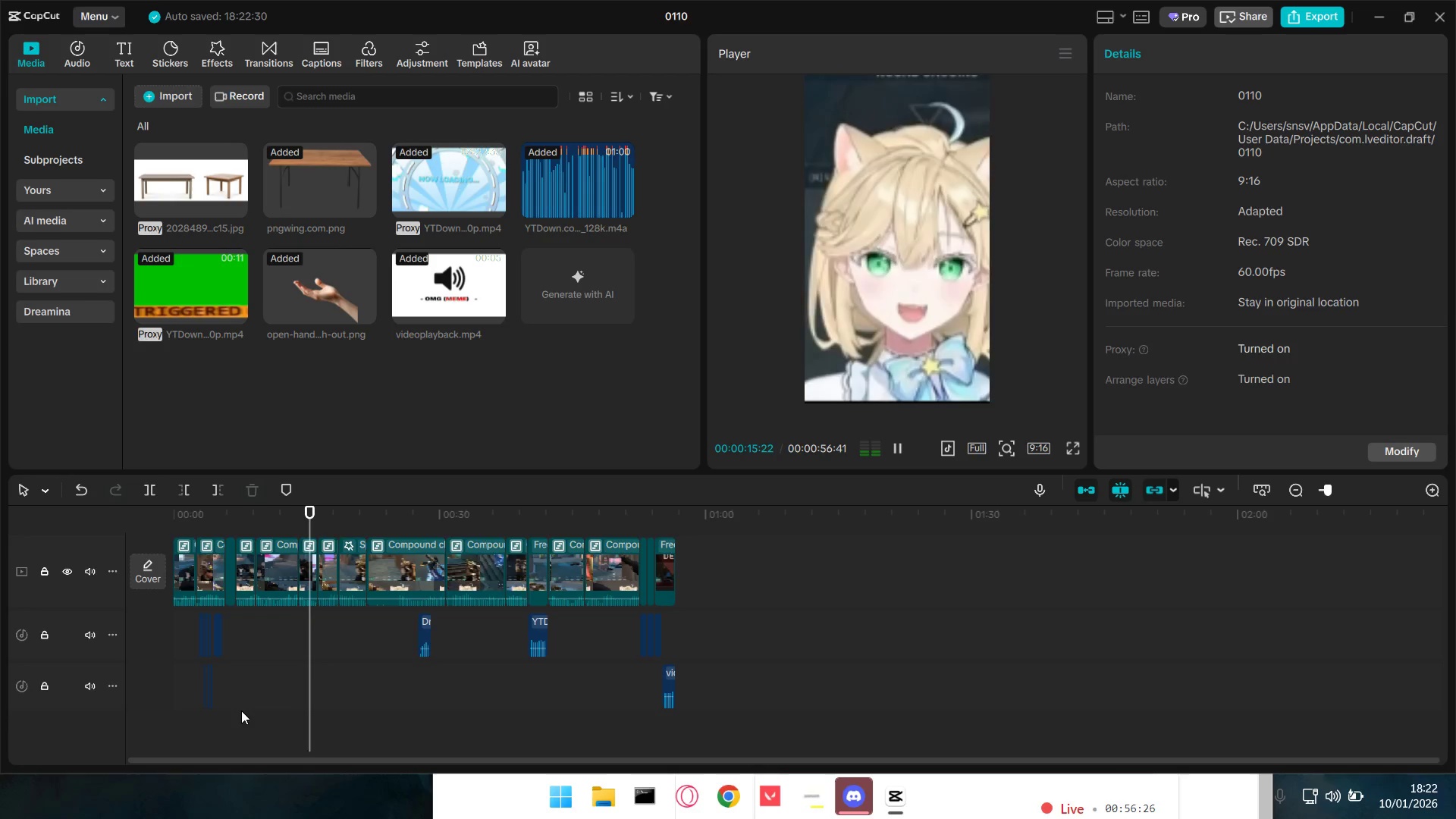 
wait(17.38)
 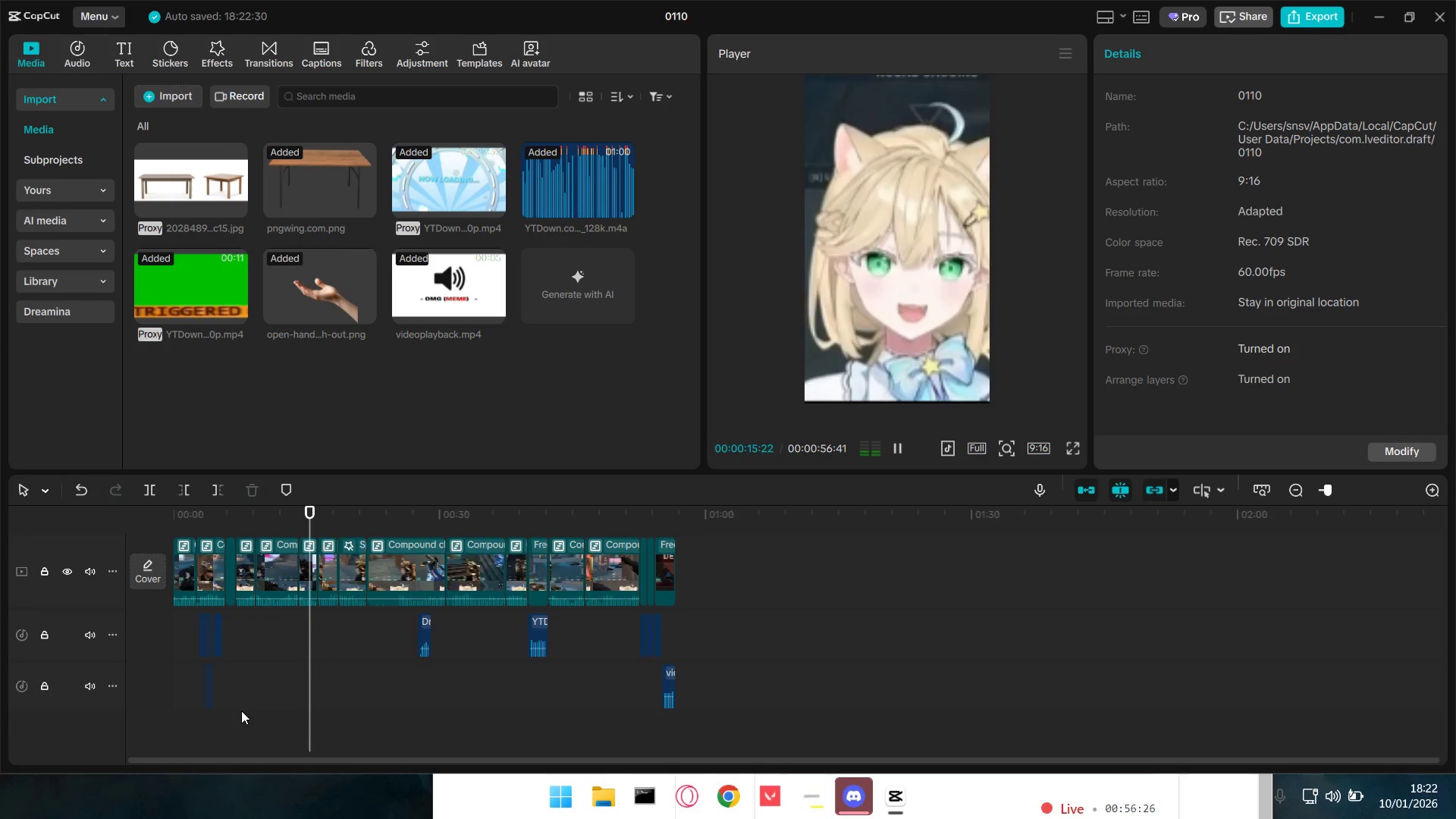 
scroll: coordinate [241, 711], scroll_direction: up, amount: 3.0
 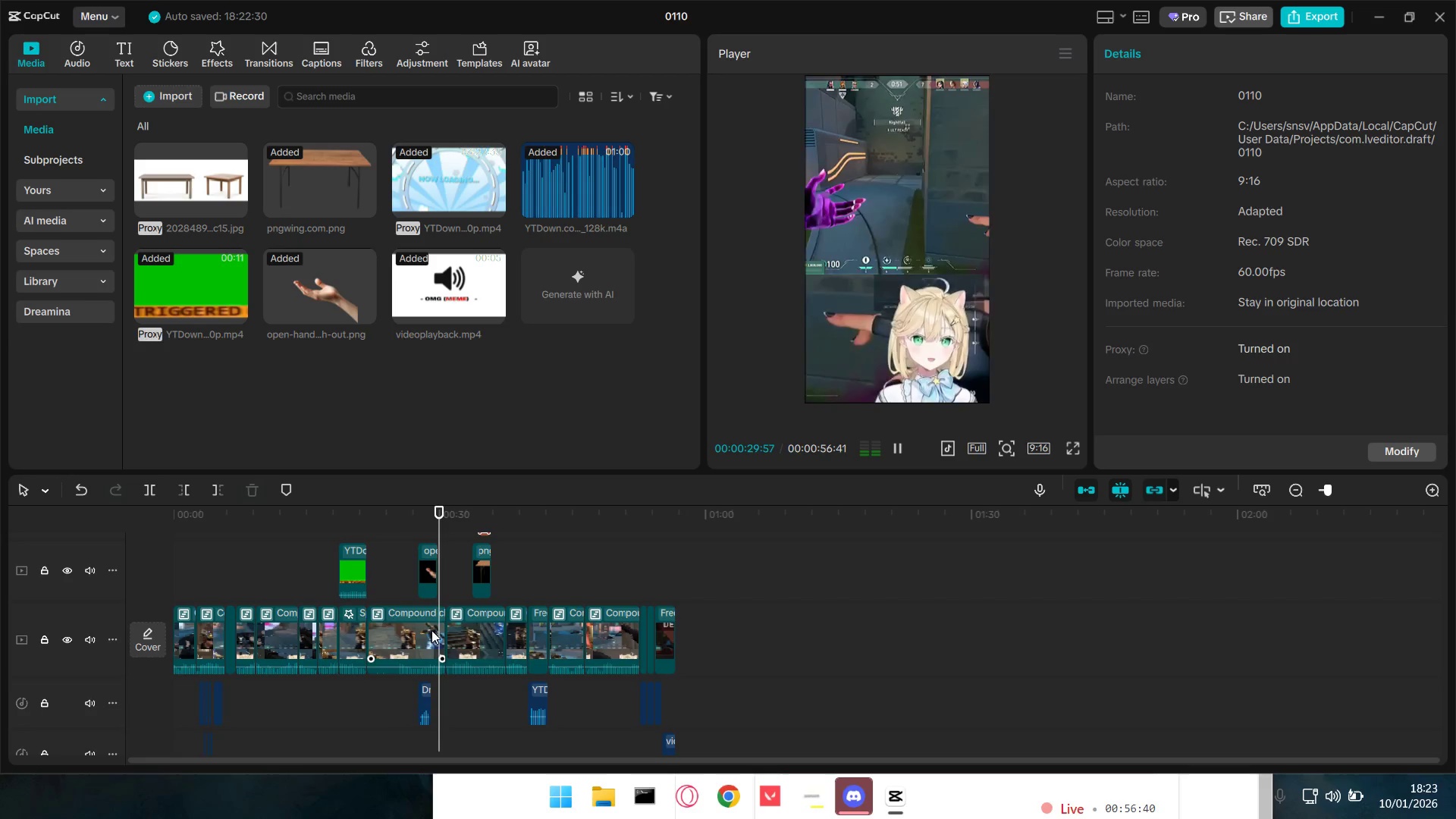 
wait(13.95)
 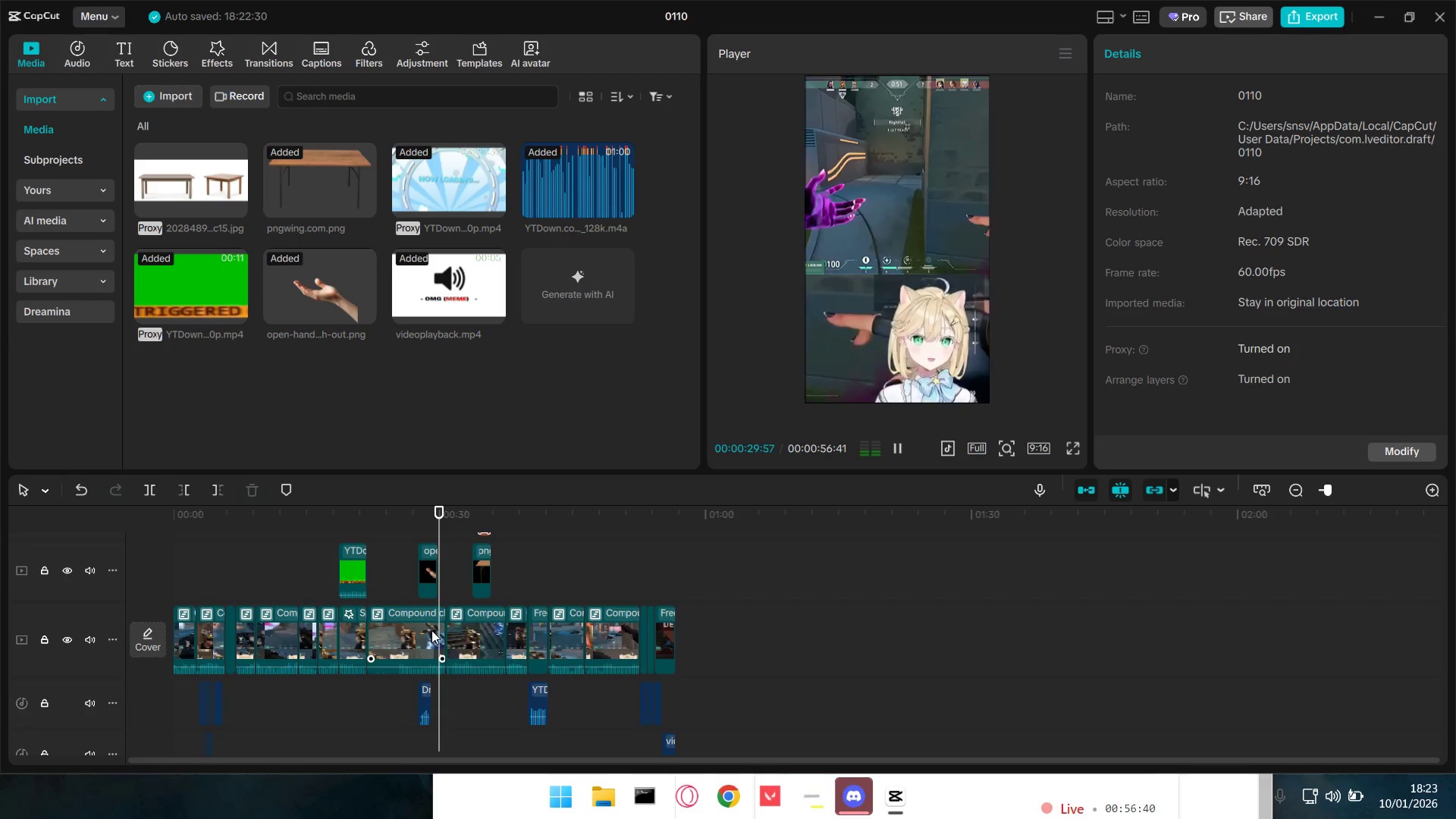 
key(Space)
 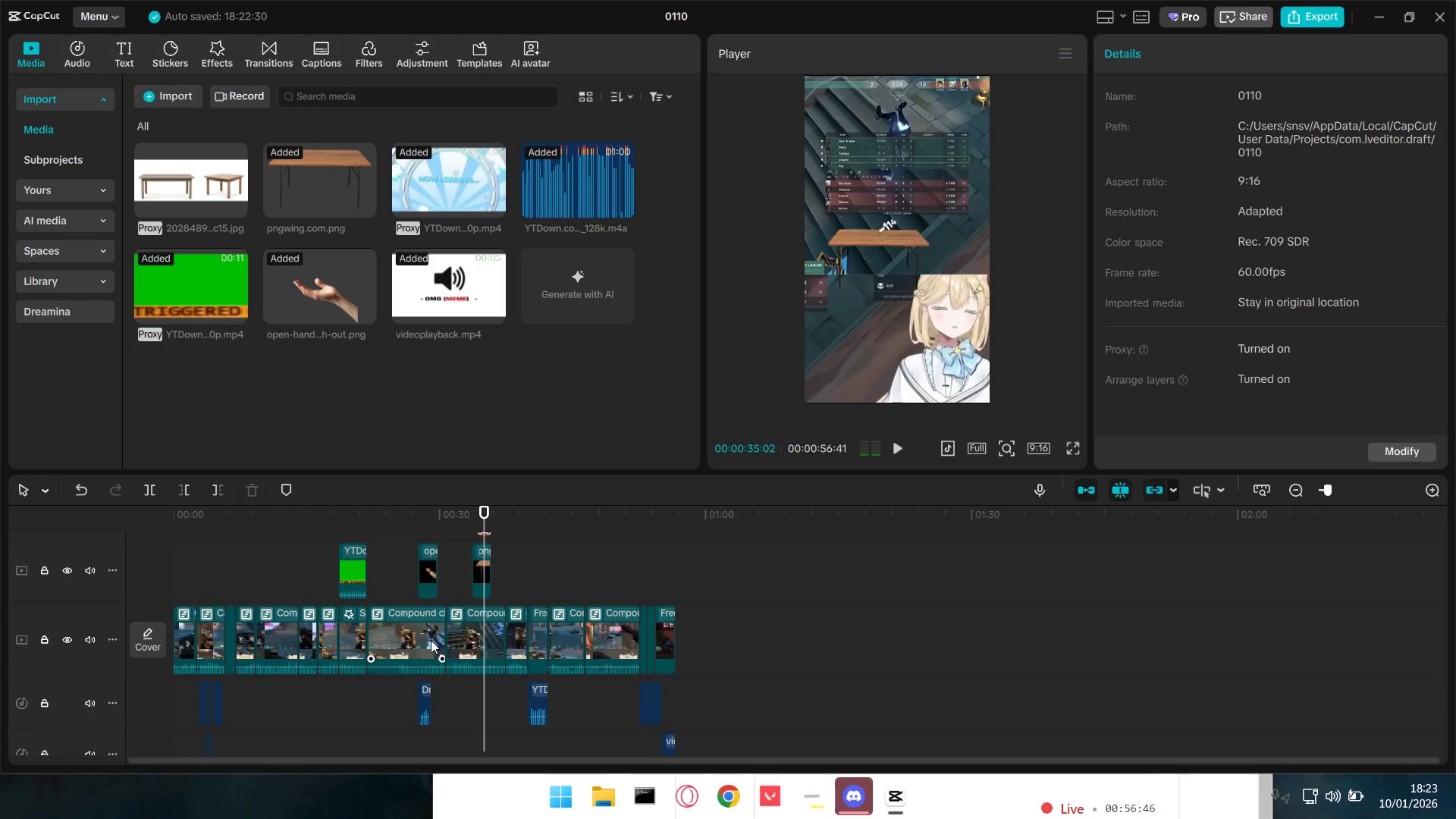 
hold_key(key=ControlLeft, duration=0.75)
scroll: coordinate [703, 674], scroll_direction: up, amount: 13.0
 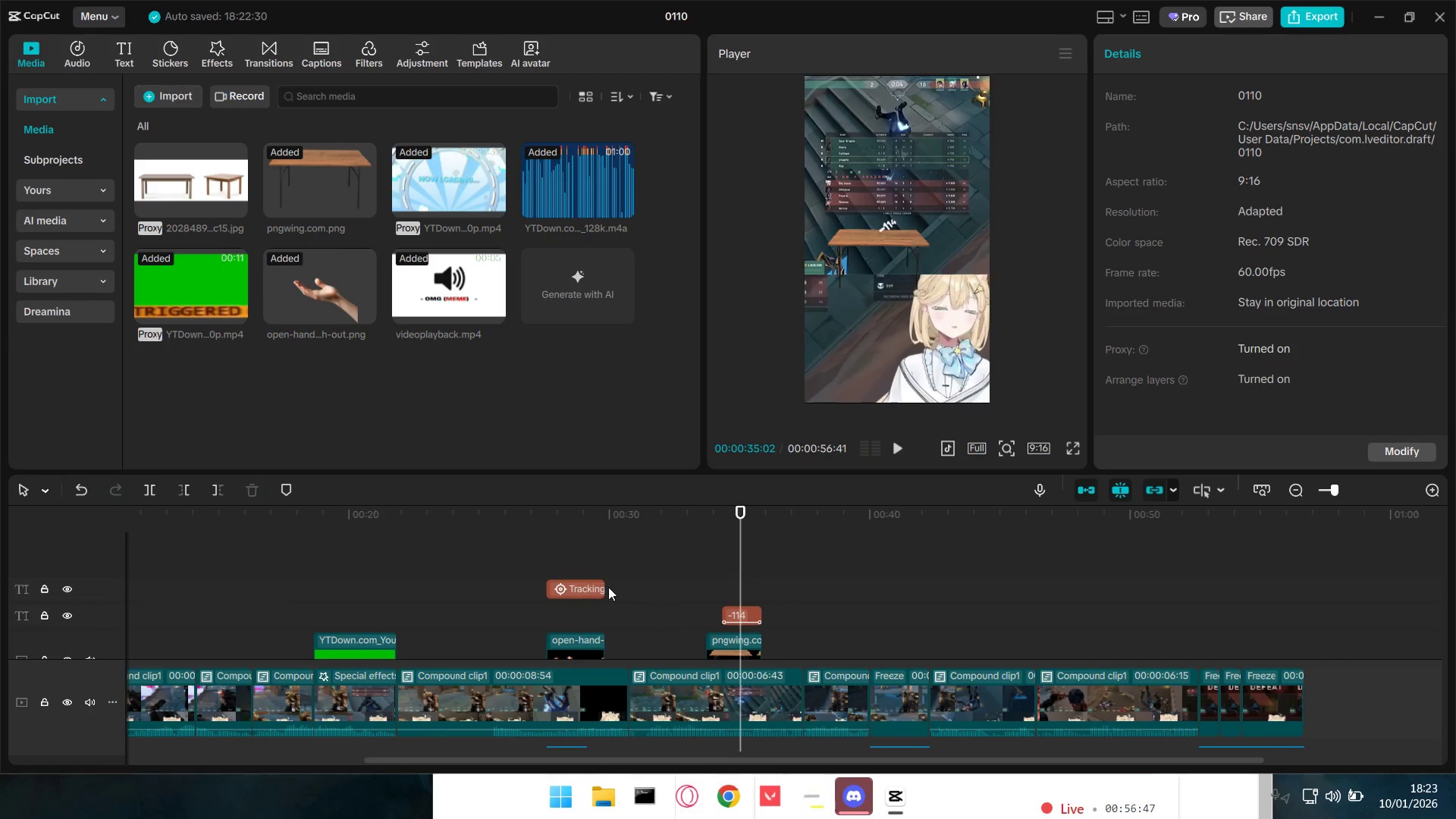 
left_click([576, 585])
 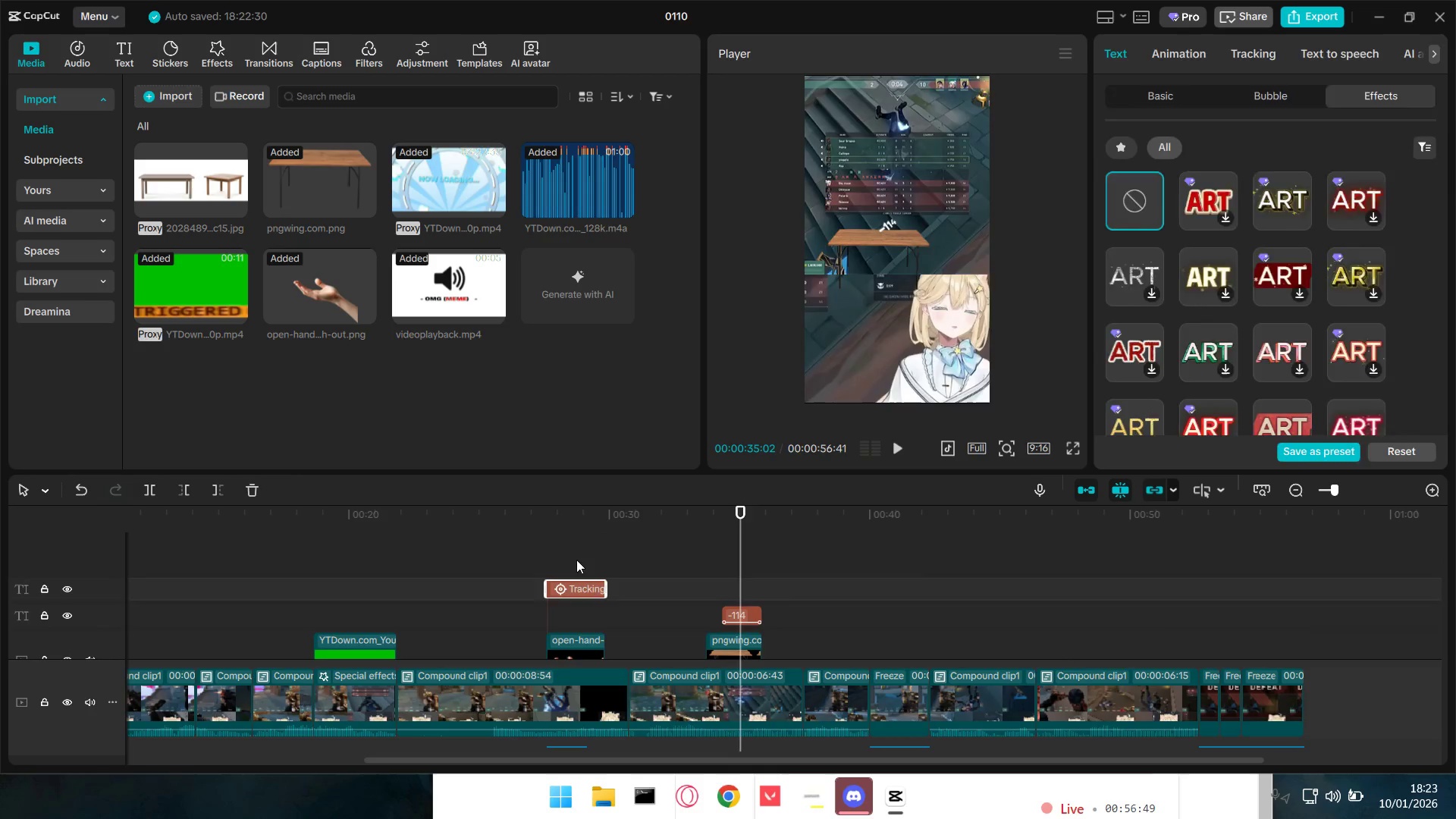 
double_click([589, 591])
 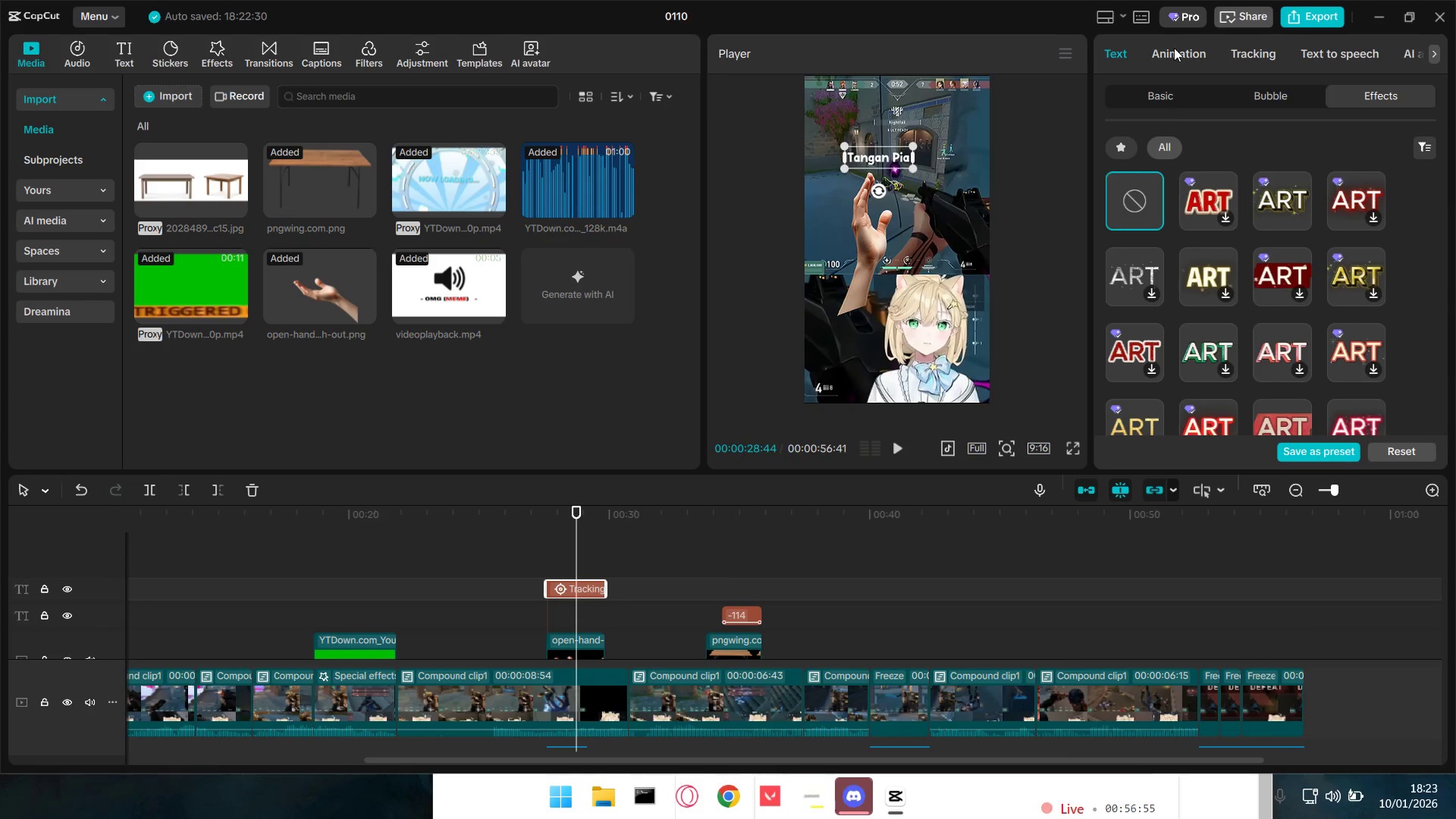 
wait(10.41)
 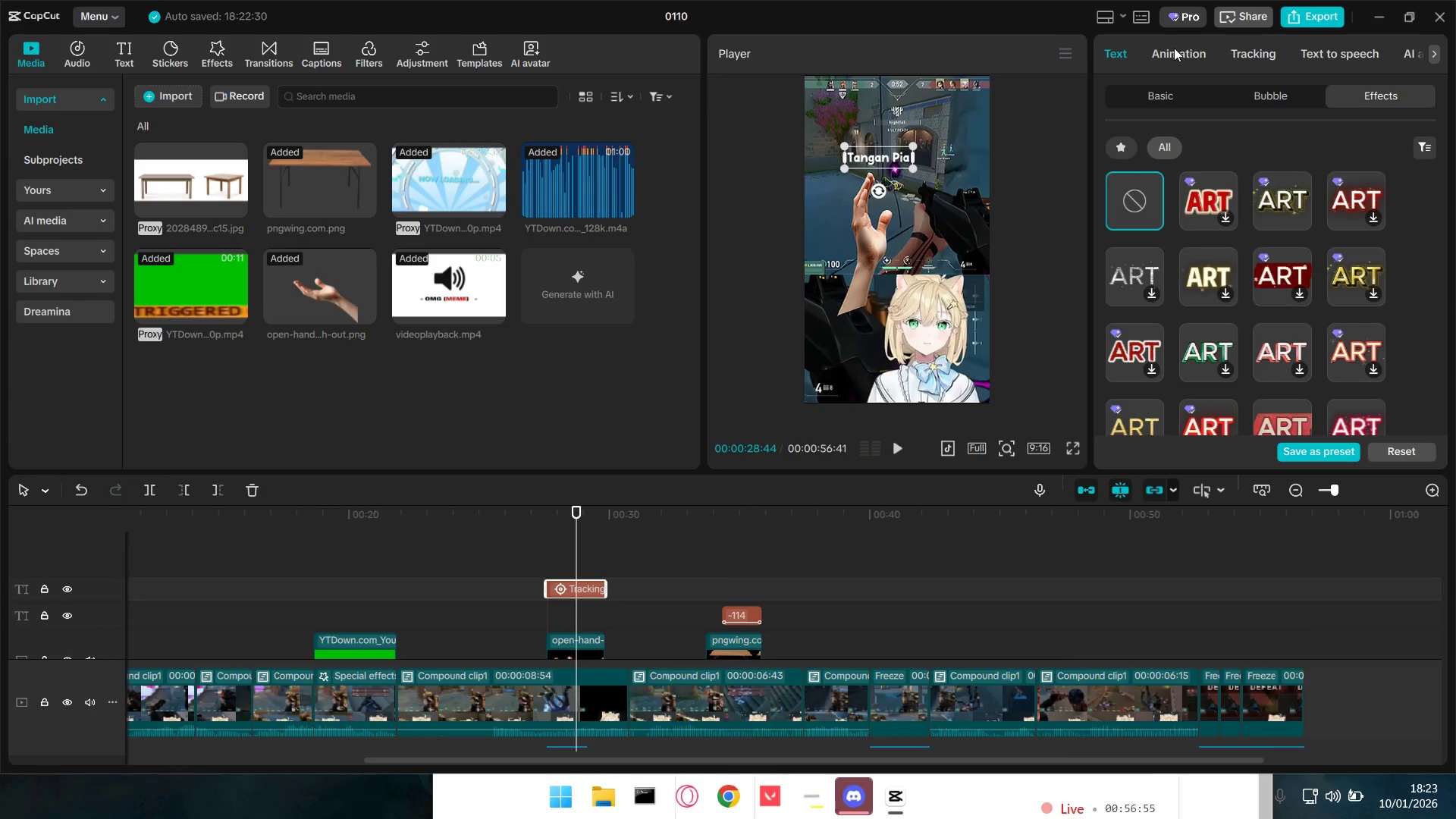 
hold_key(key=ControlLeft, duration=0.78)
 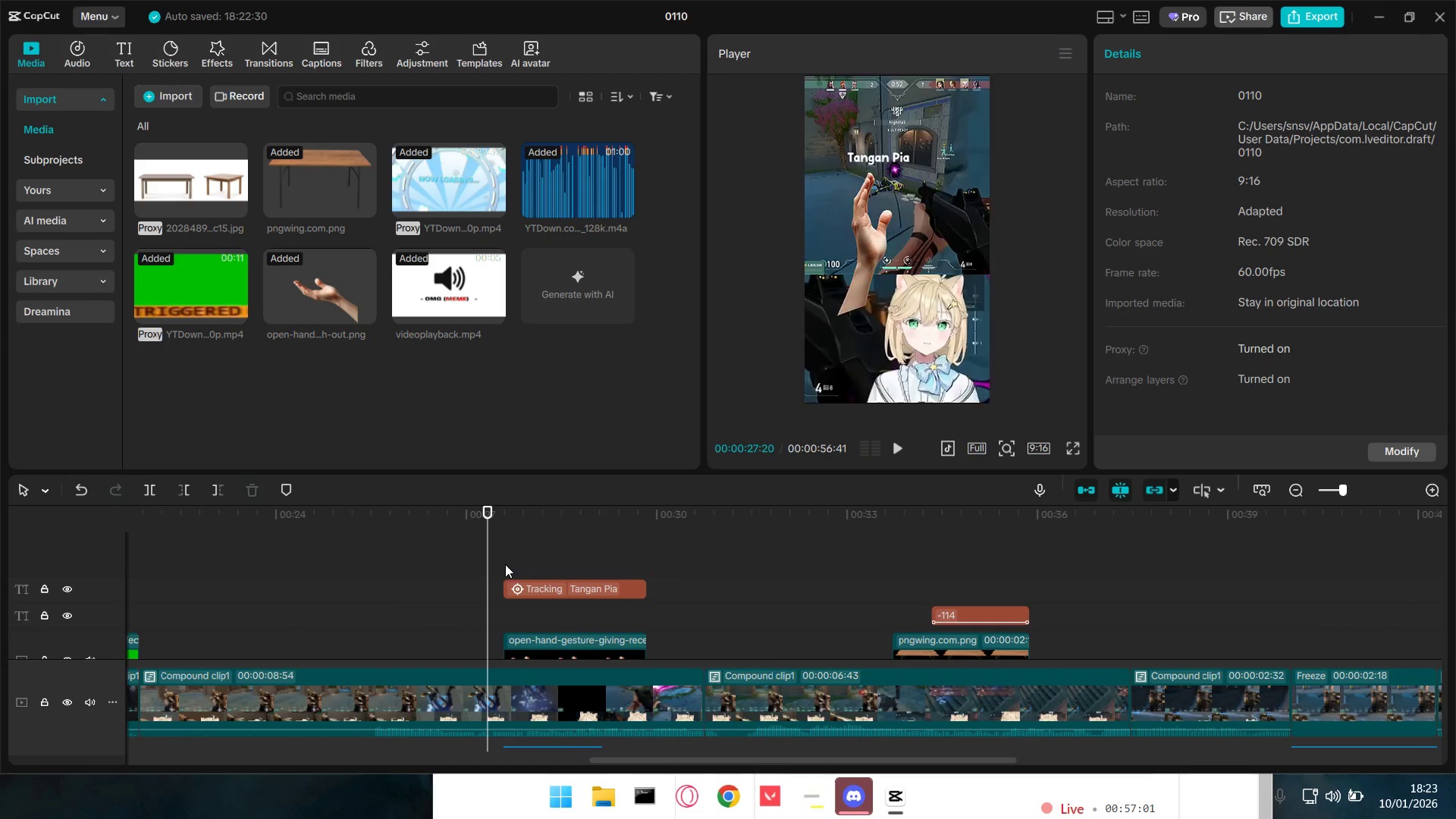 
left_click([488, 557])
 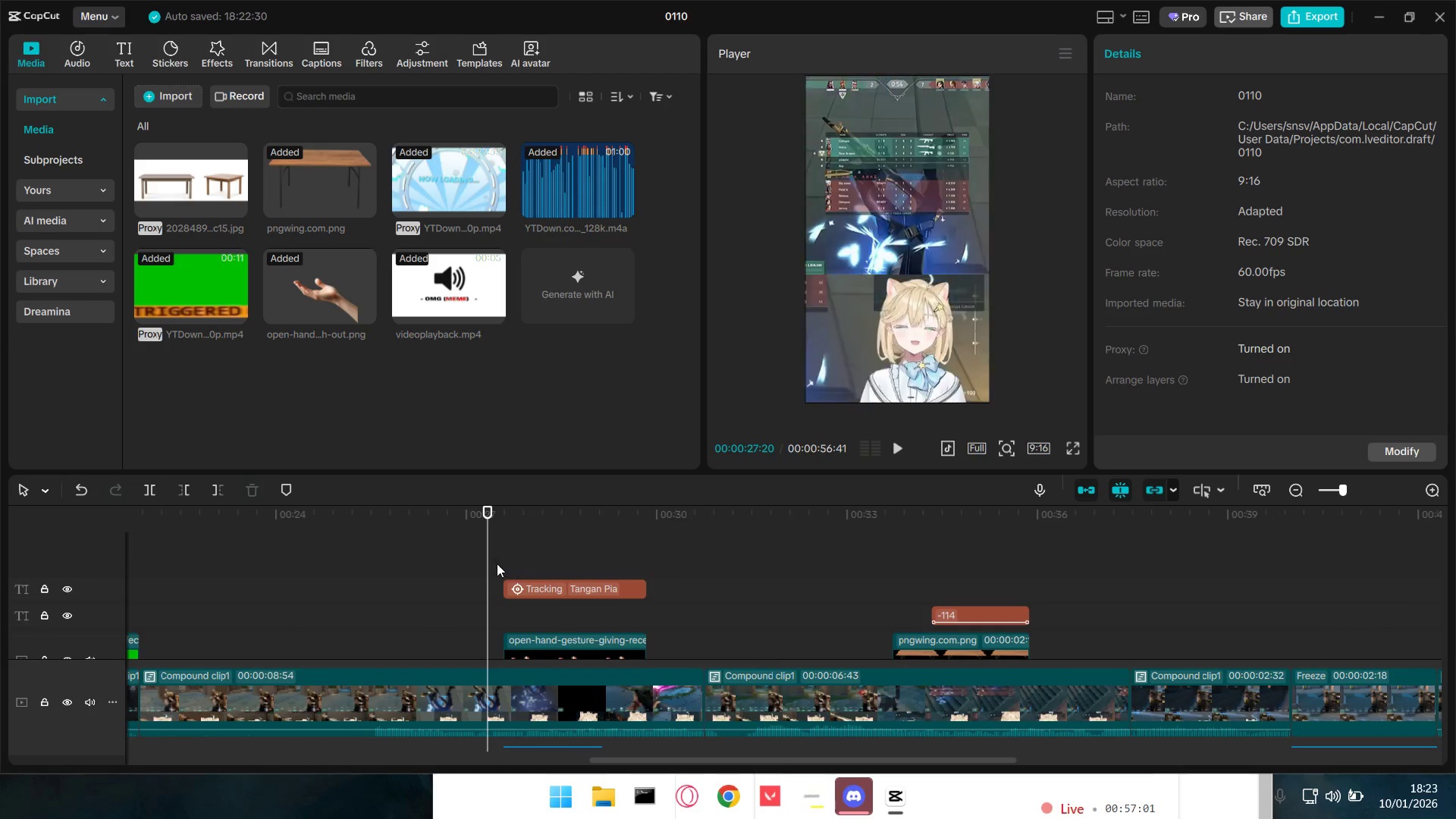 
scroll: coordinate [535, 586], scroll_direction: up, amount: 10.0
 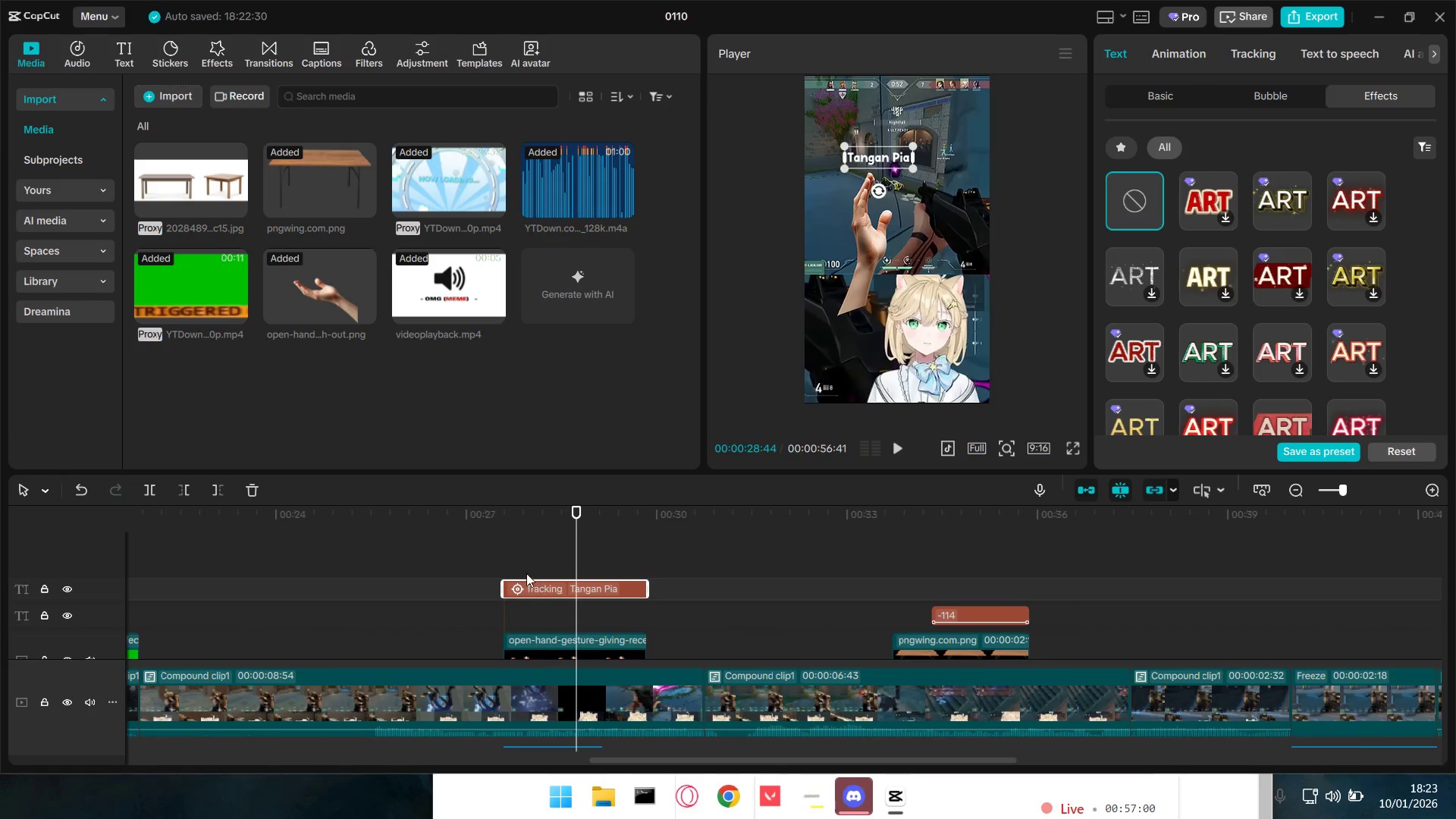 
left_click_drag(start_coordinate=[488, 560], to_coordinate=[510, 557])
 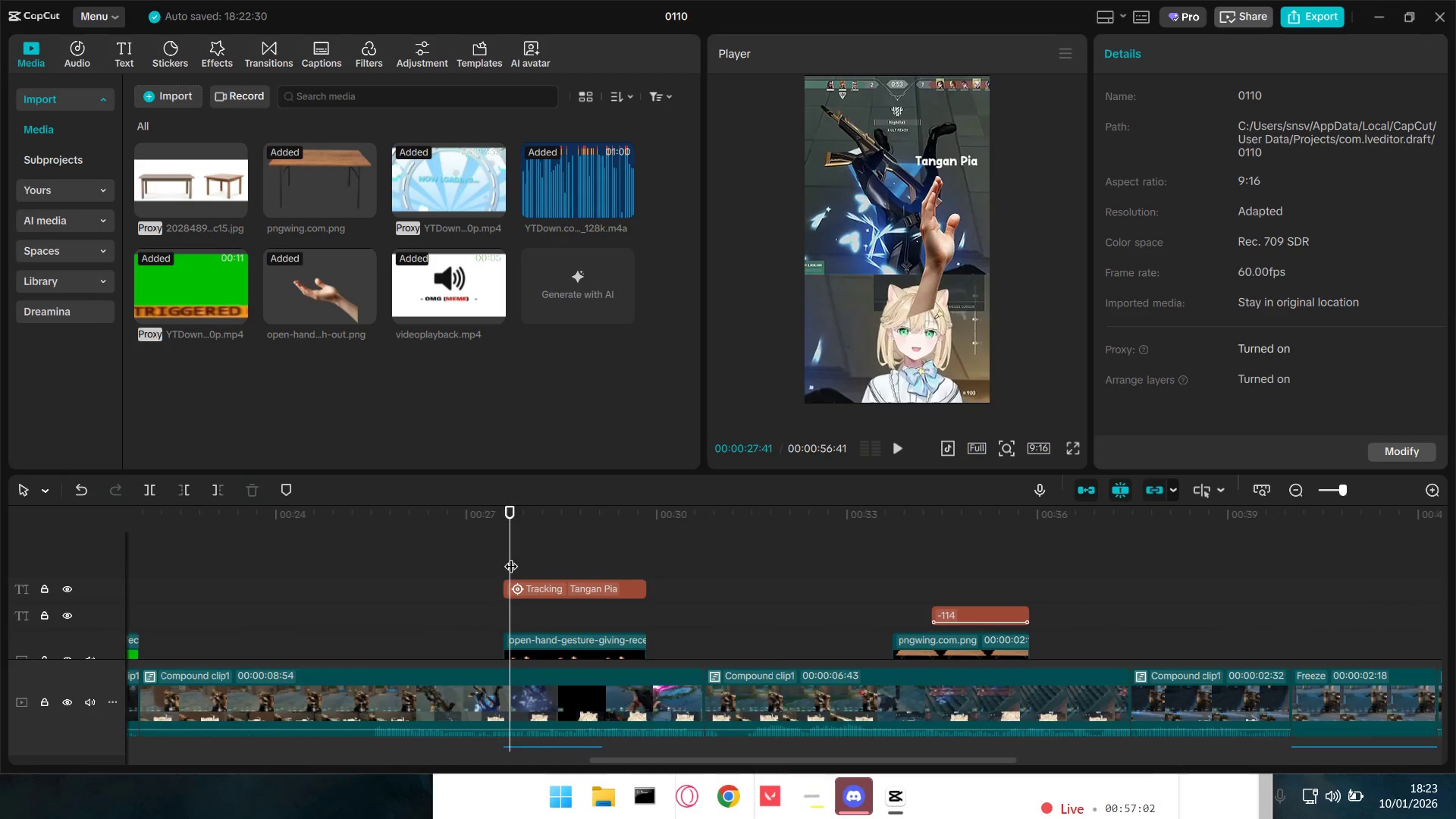 
left_click_drag(start_coordinate=[511, 556], to_coordinate=[507, 554])
 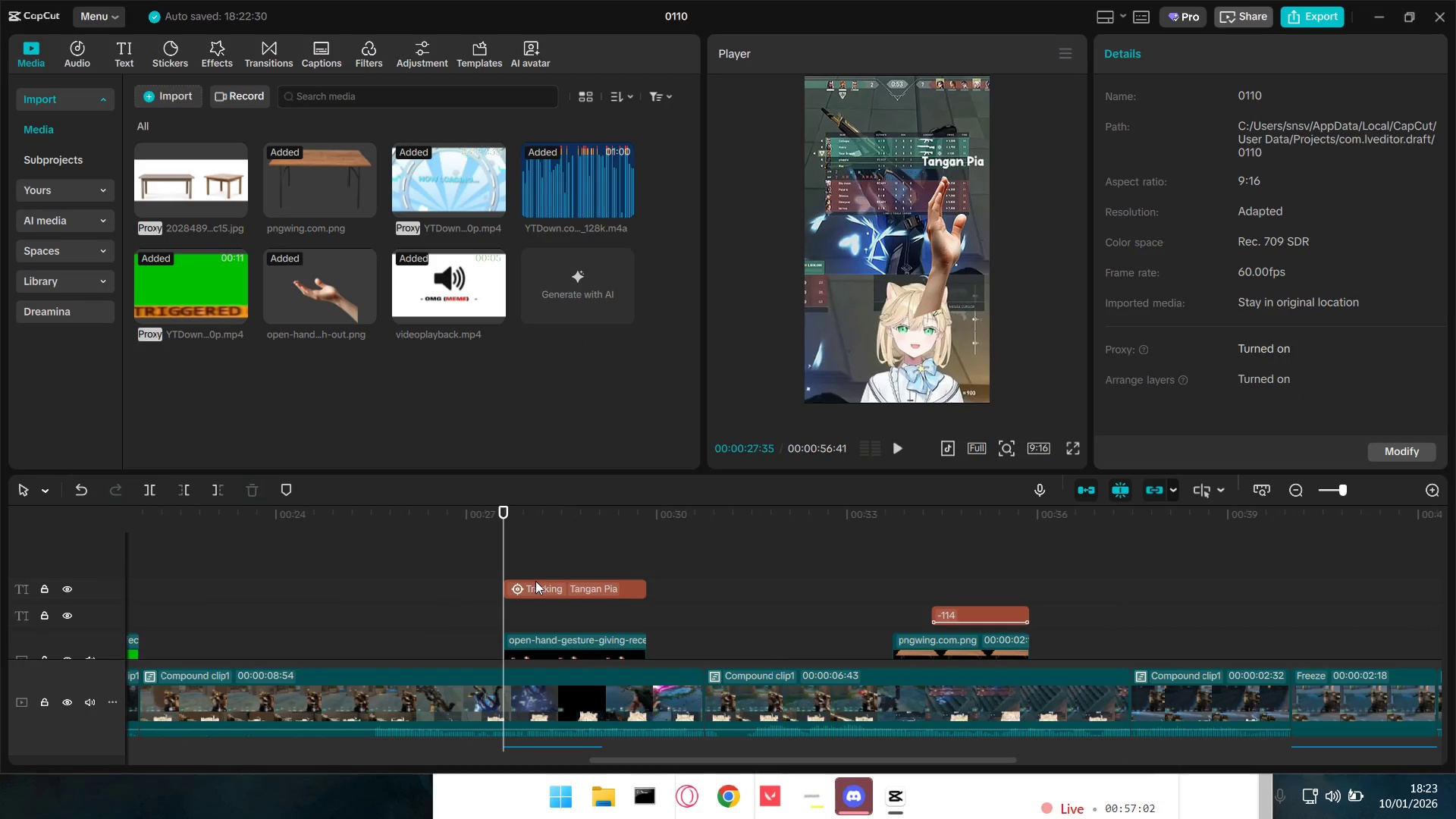 
triple_click([535, 581])
 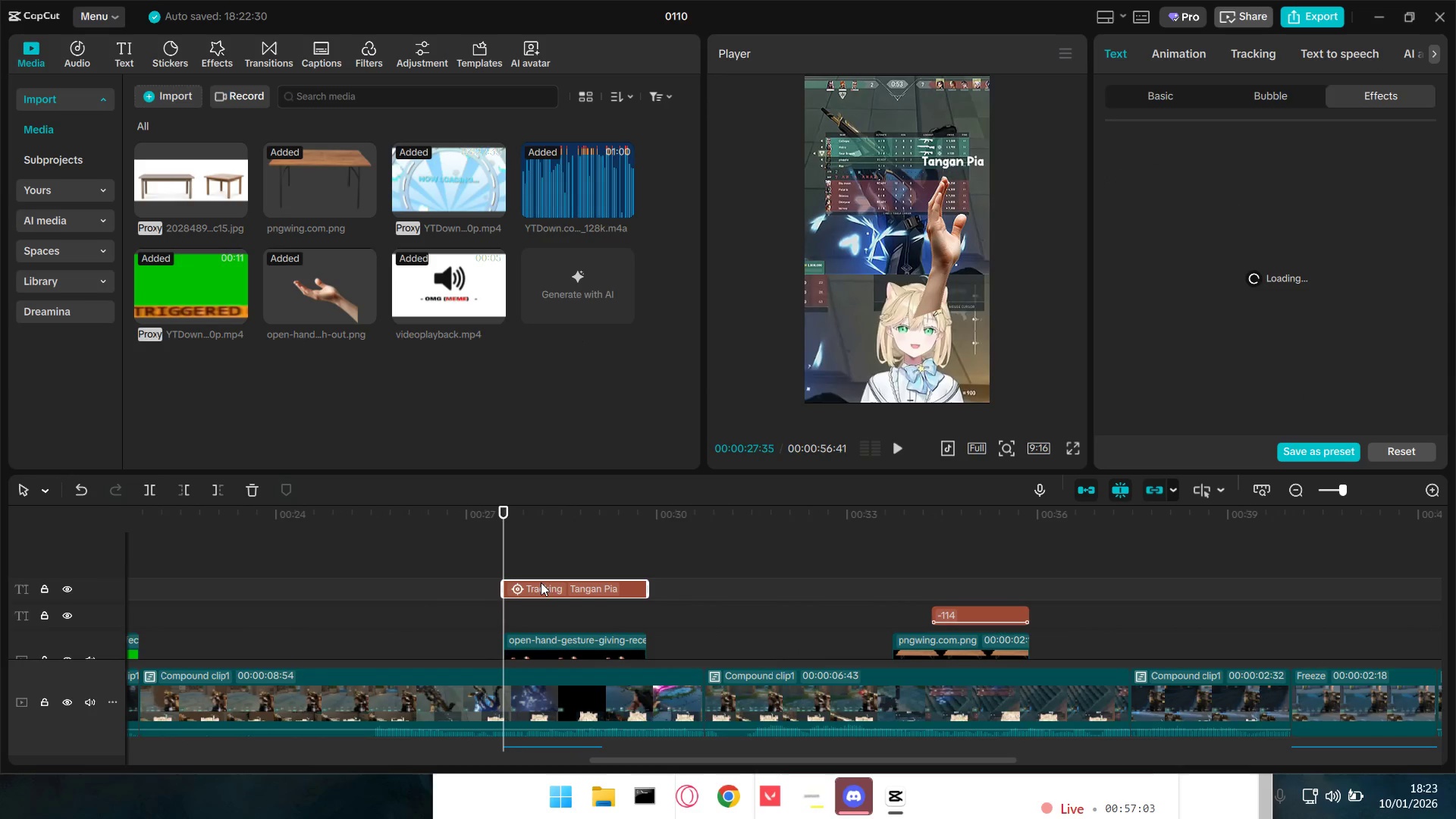 
key(Control+C)
 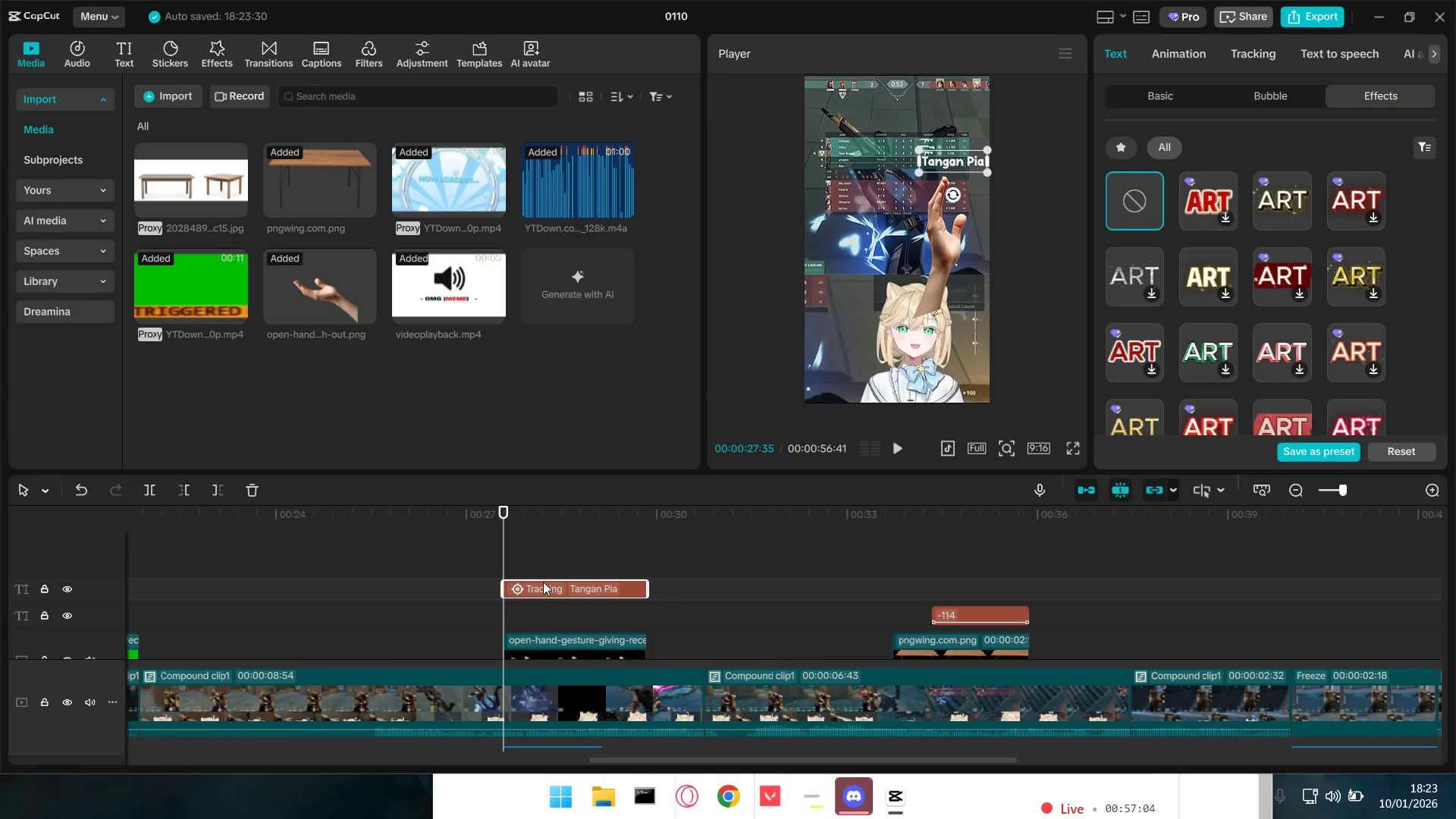 
key(Control+V)
 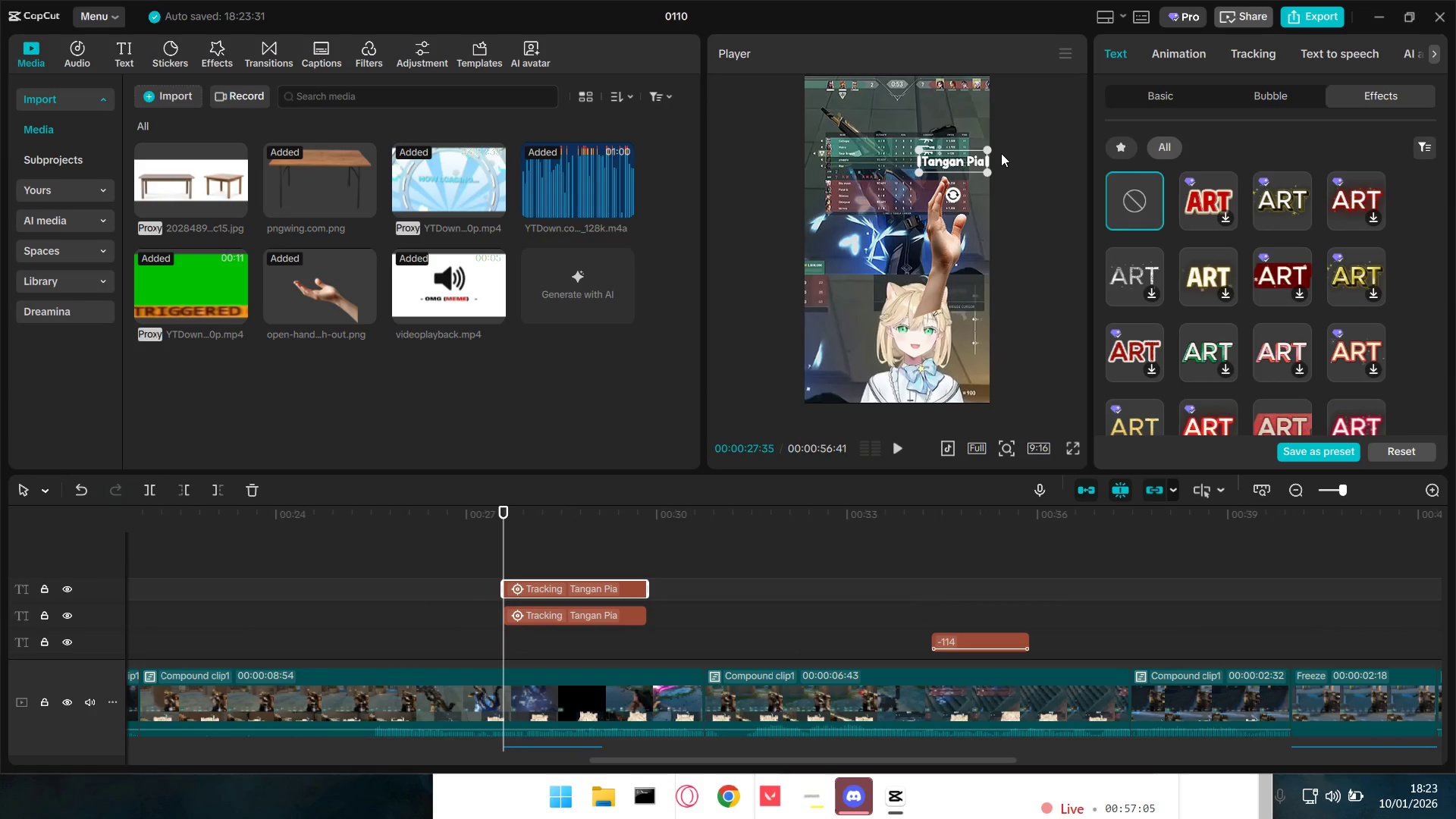 
left_click_drag(start_coordinate=[952, 162], to_coordinate=[934, 337])
 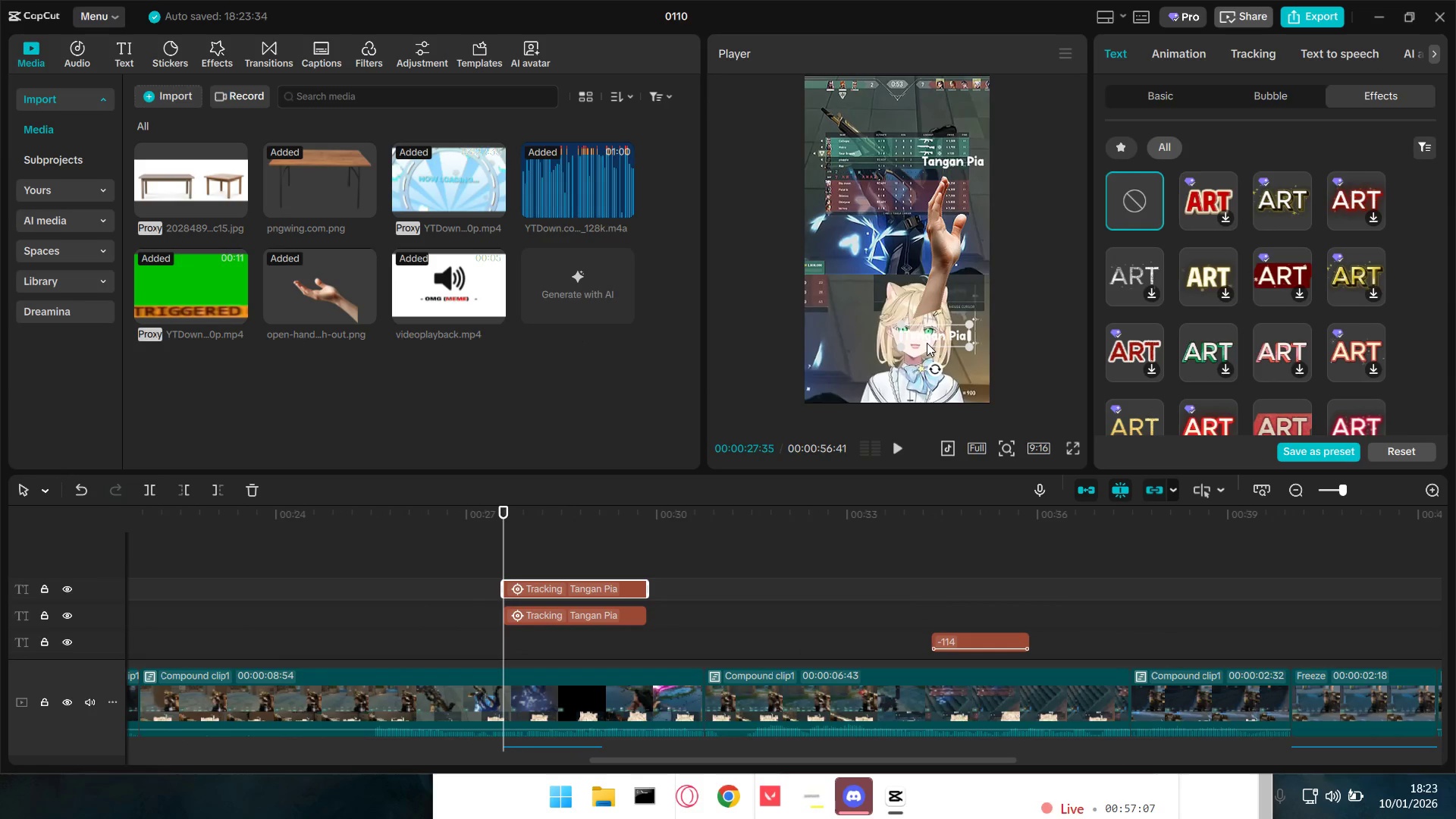 
key(Space)
 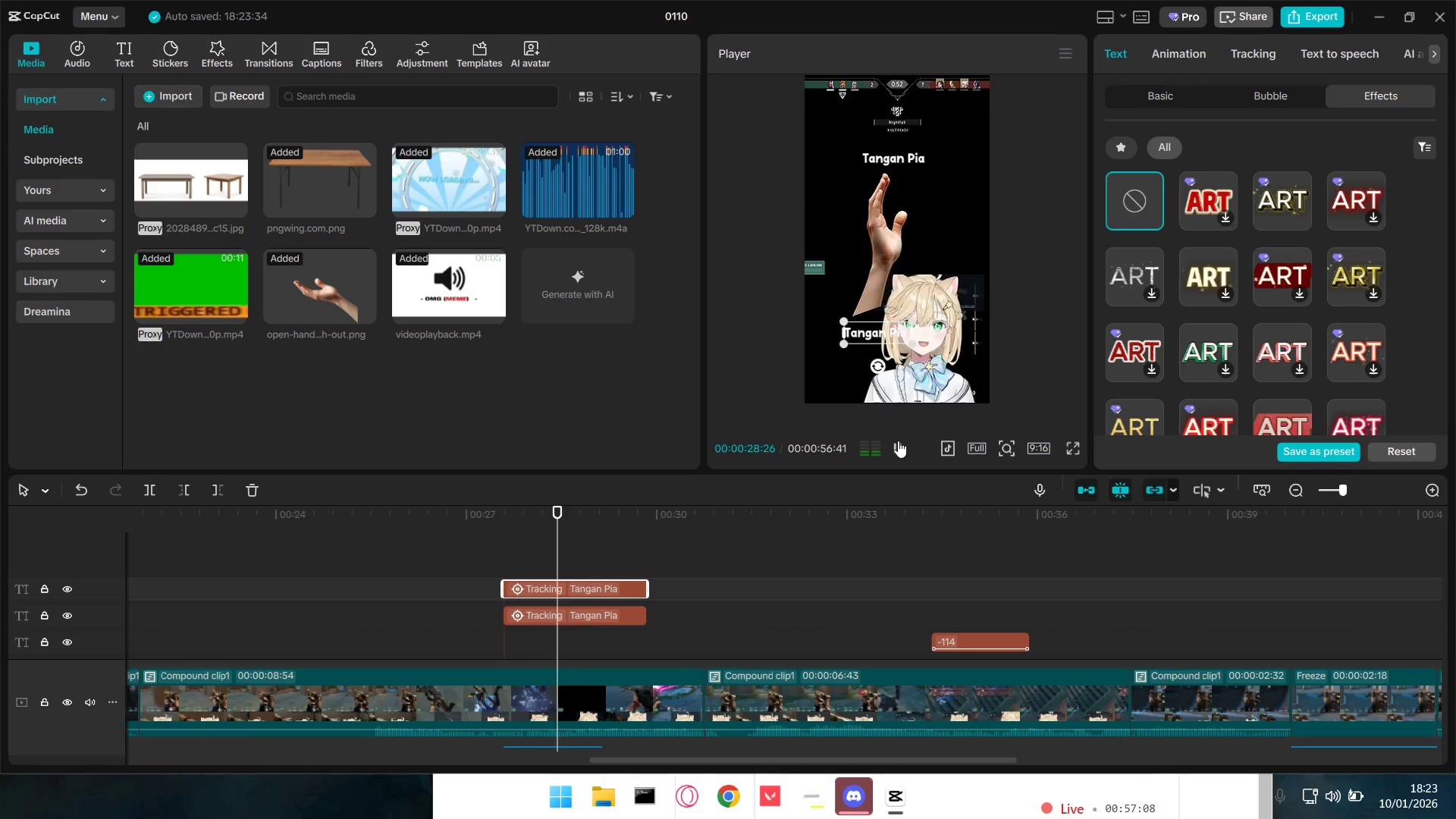 
key(Space)
 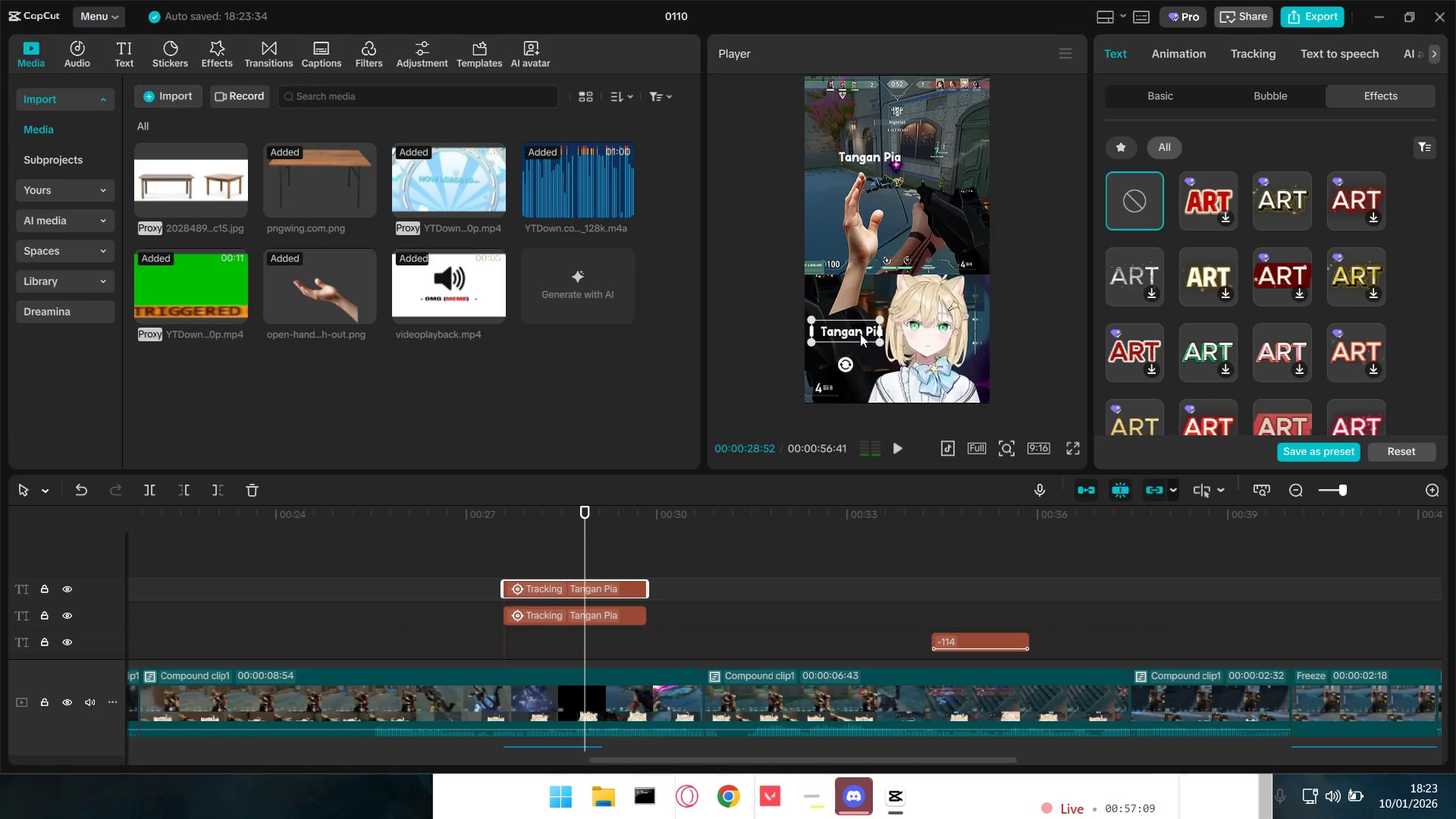 
left_click_drag(start_coordinate=[859, 333], to_coordinate=[921, 187])
 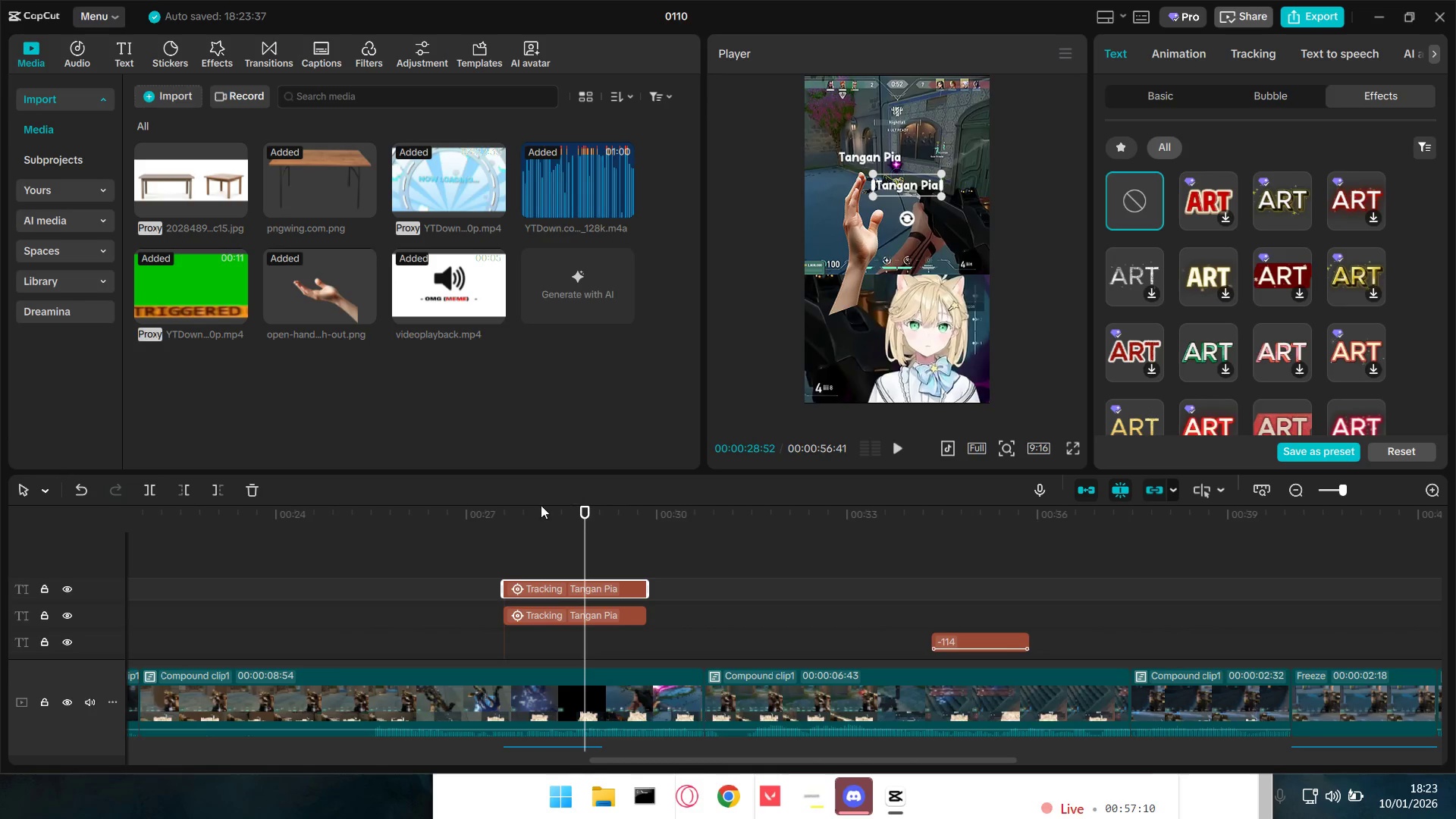 
left_click([510, 557])
 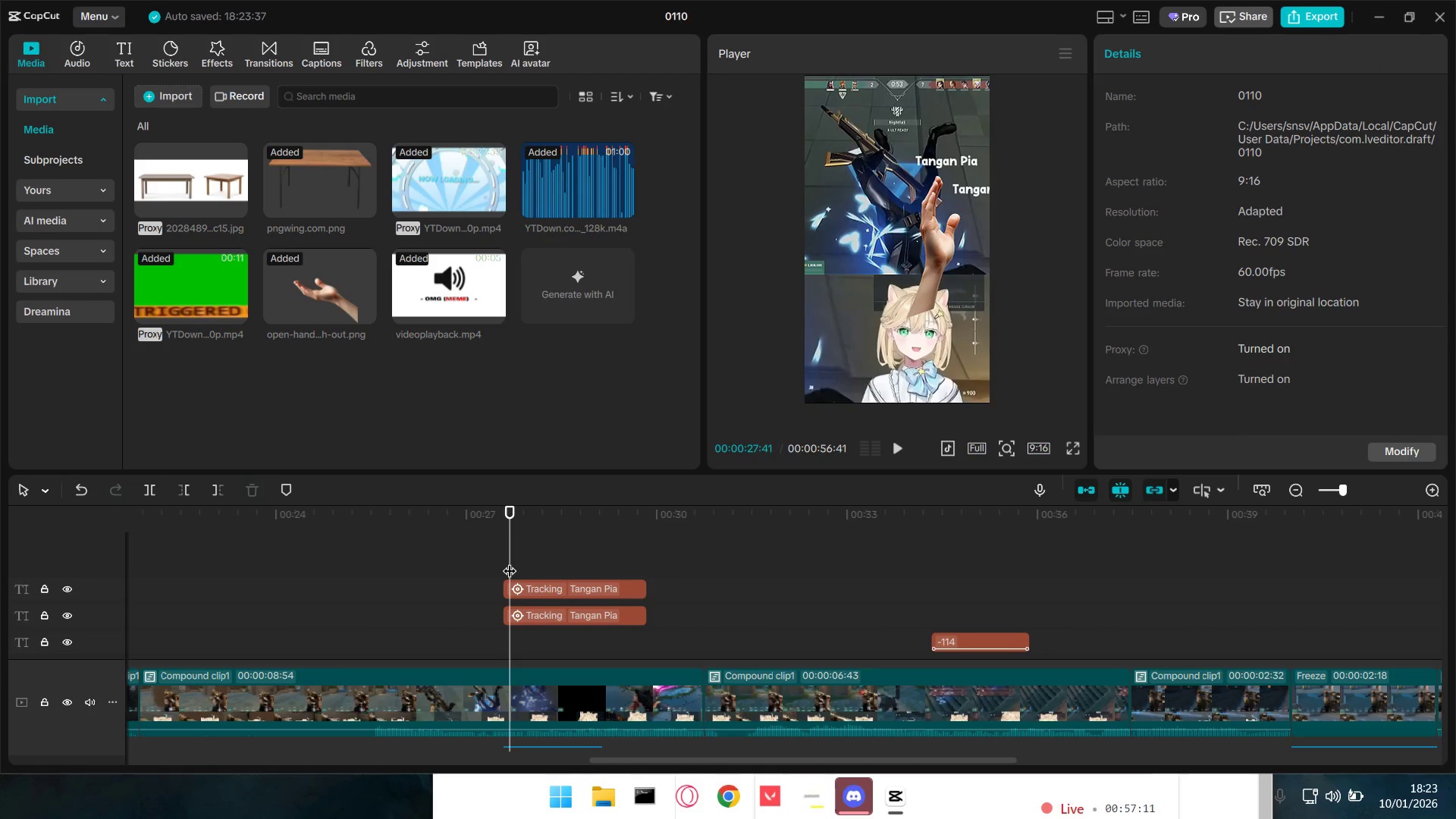 
left_click_drag(start_coordinate=[511, 560], to_coordinate=[495, 565])
 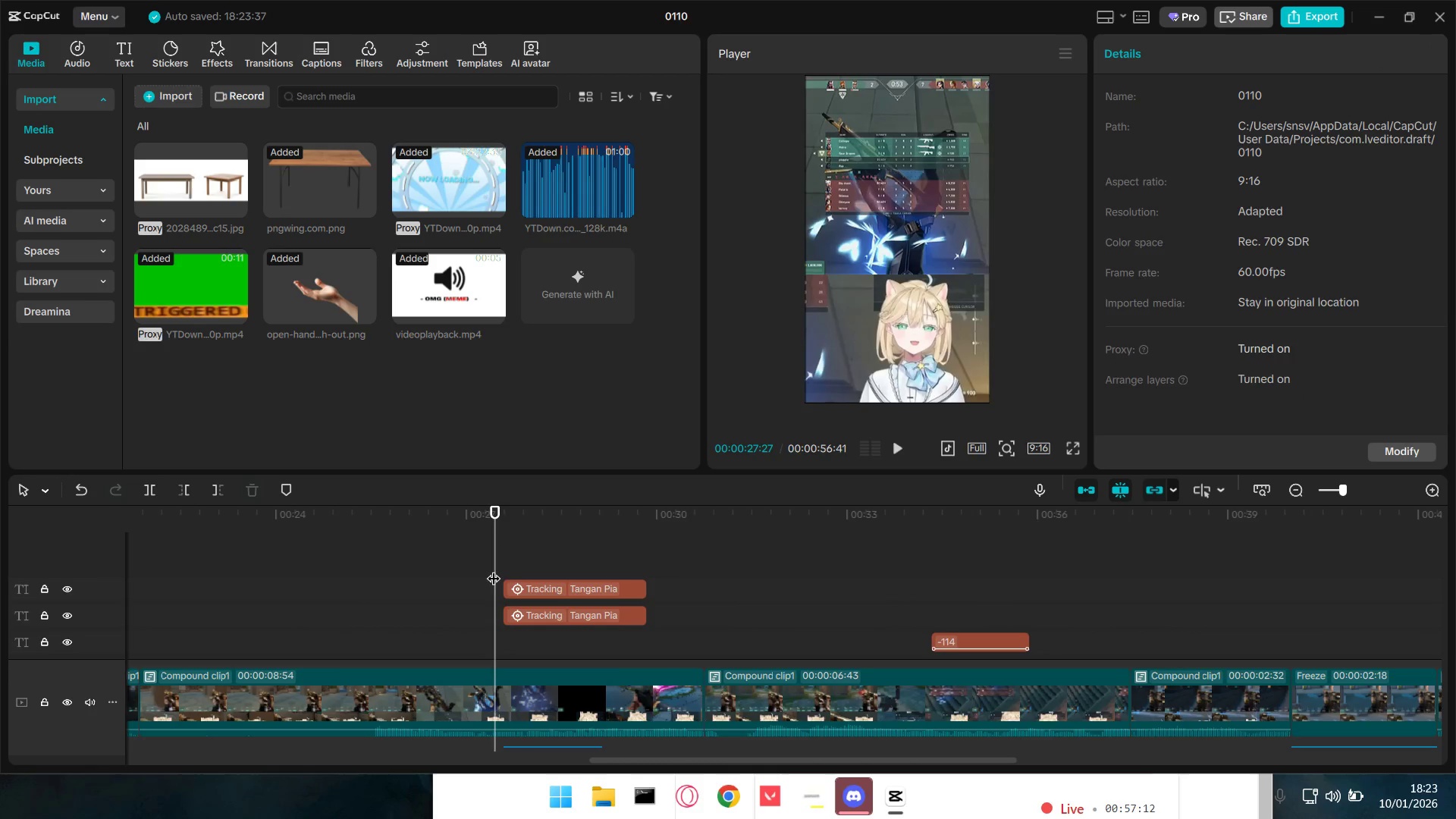 
key(Space)
 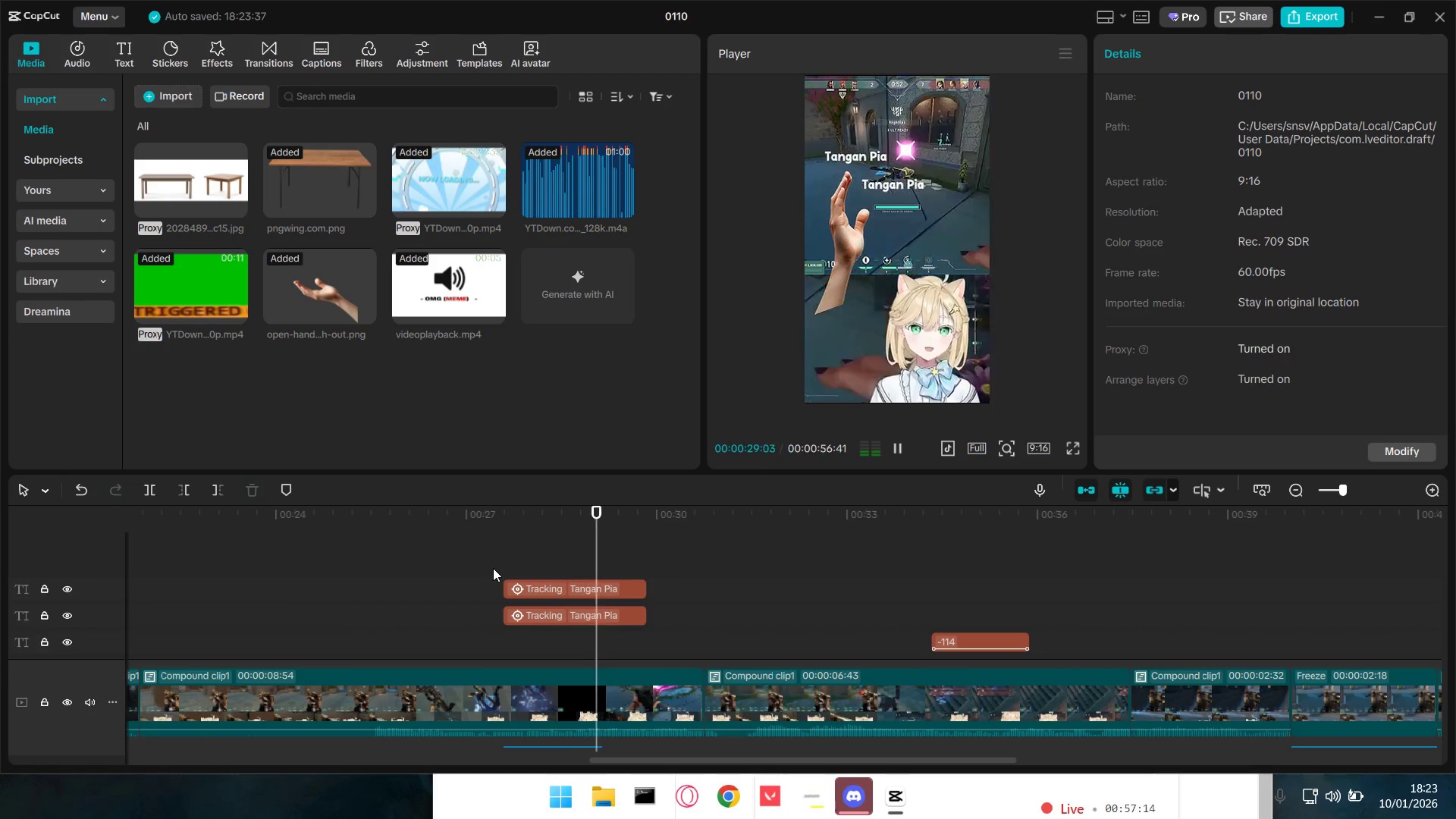 
key(Space)
 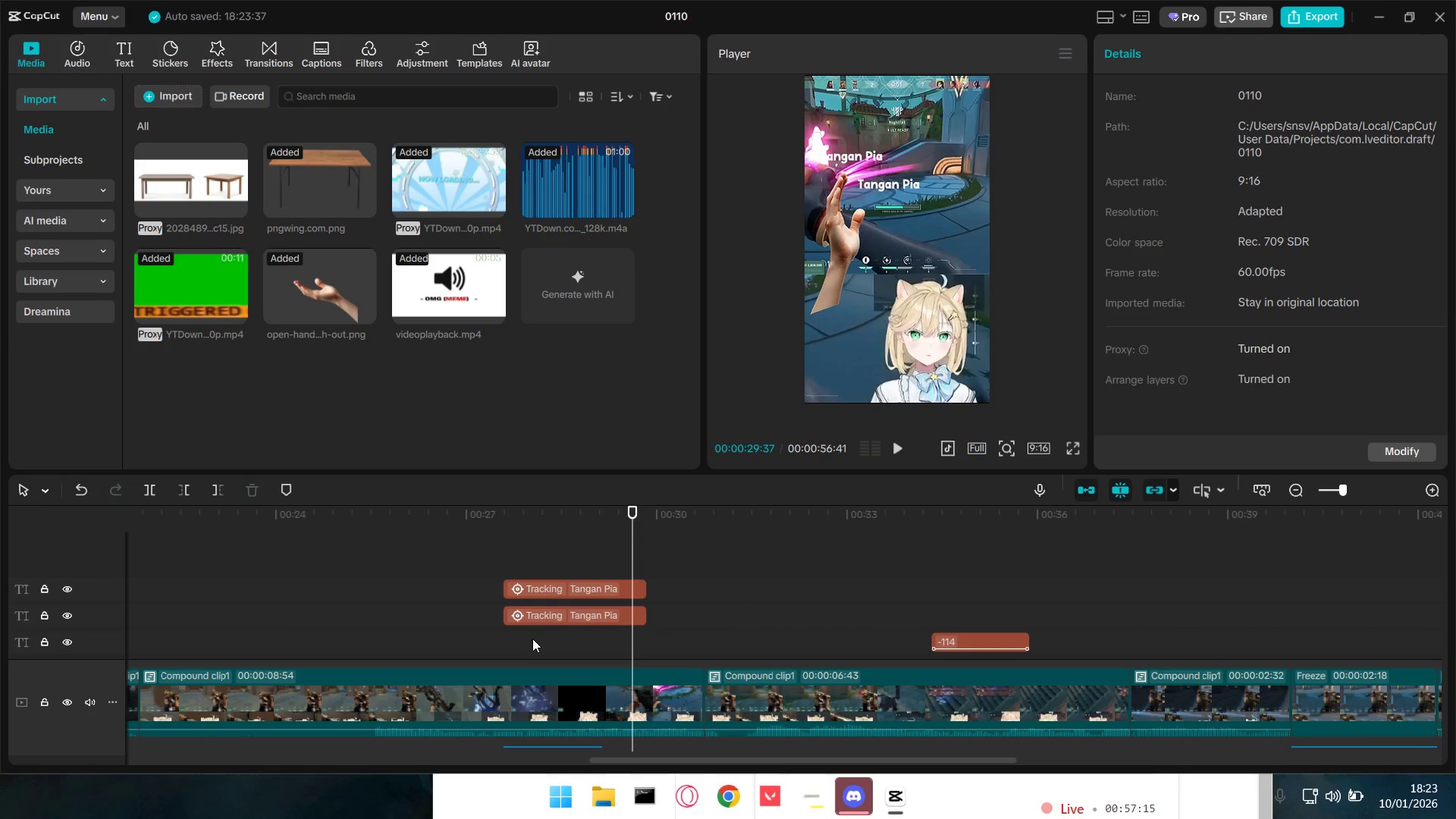 
left_click([567, 608])
 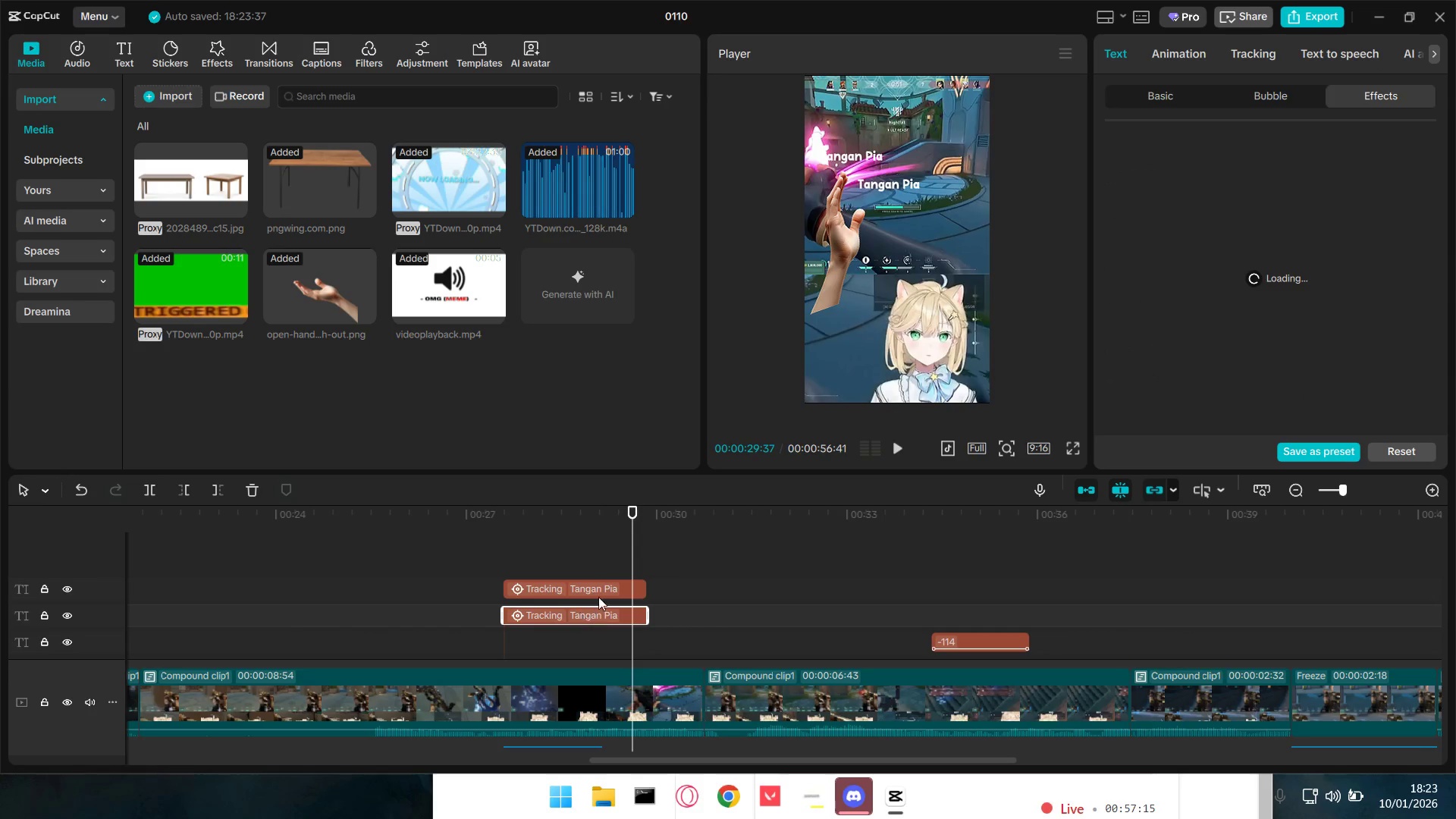 
double_click([599, 595])
 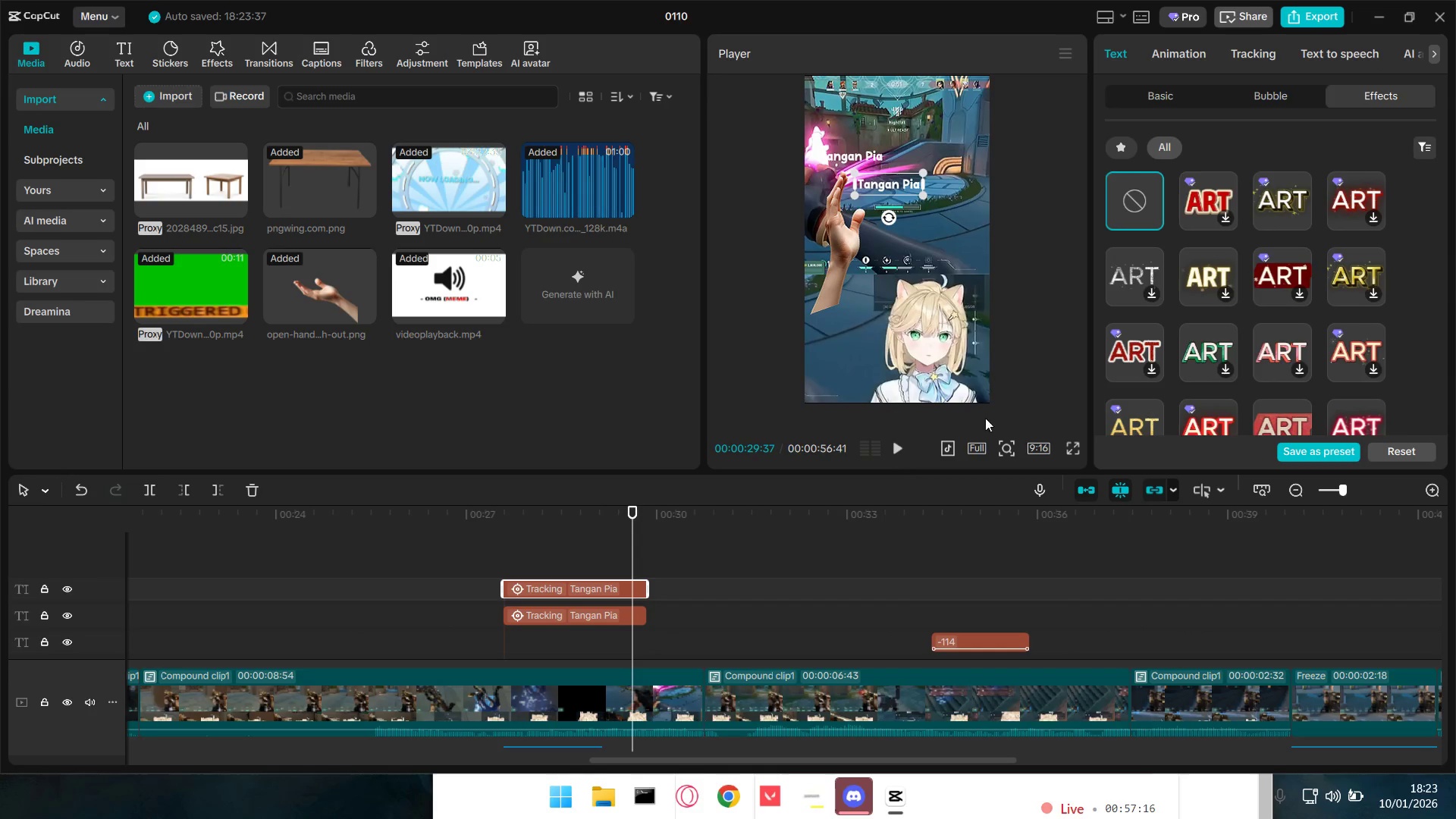 
scroll: coordinate [1183, 144], scroll_direction: up, amount: 13.0
 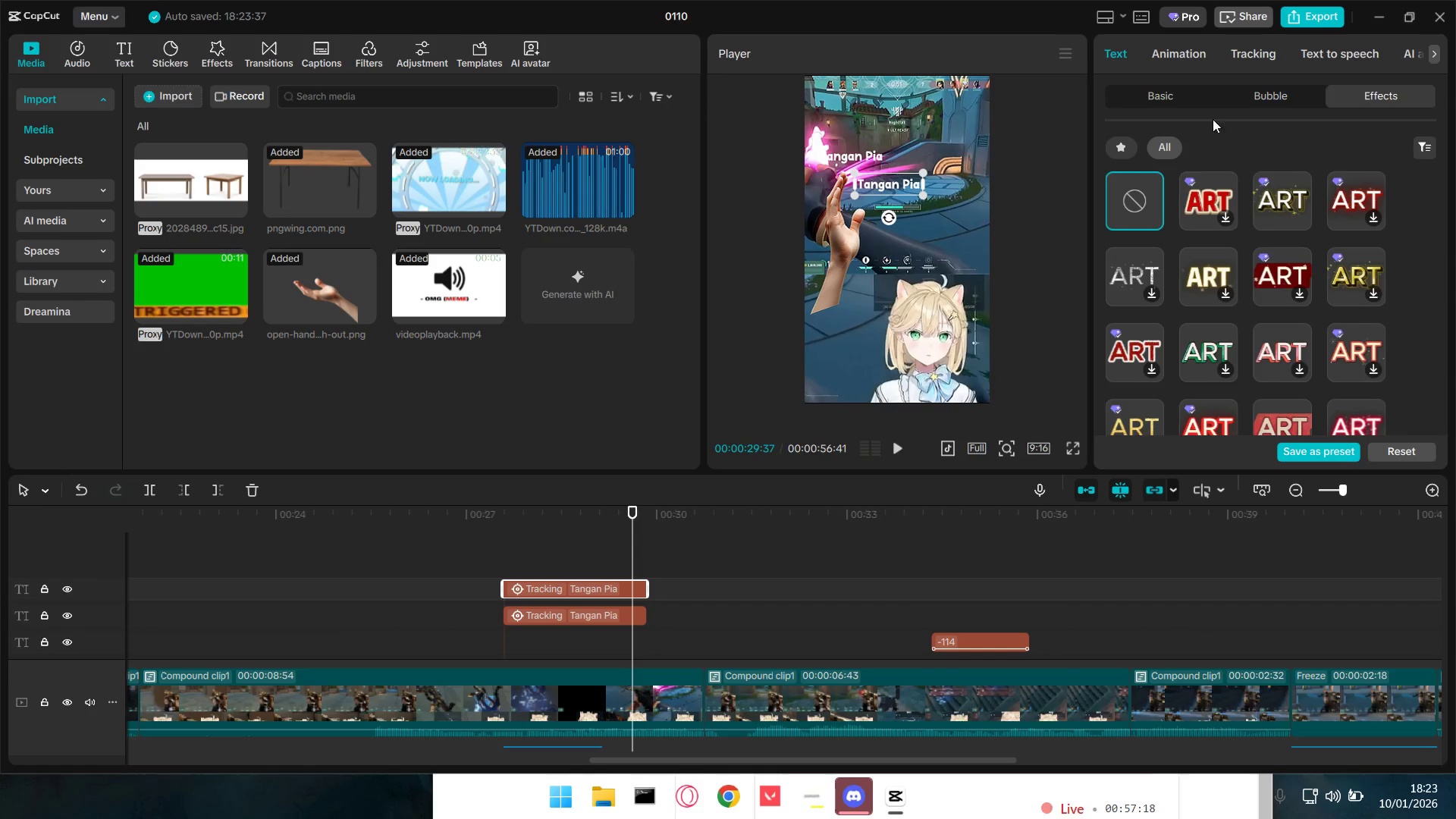 
left_click([1163, 96])
 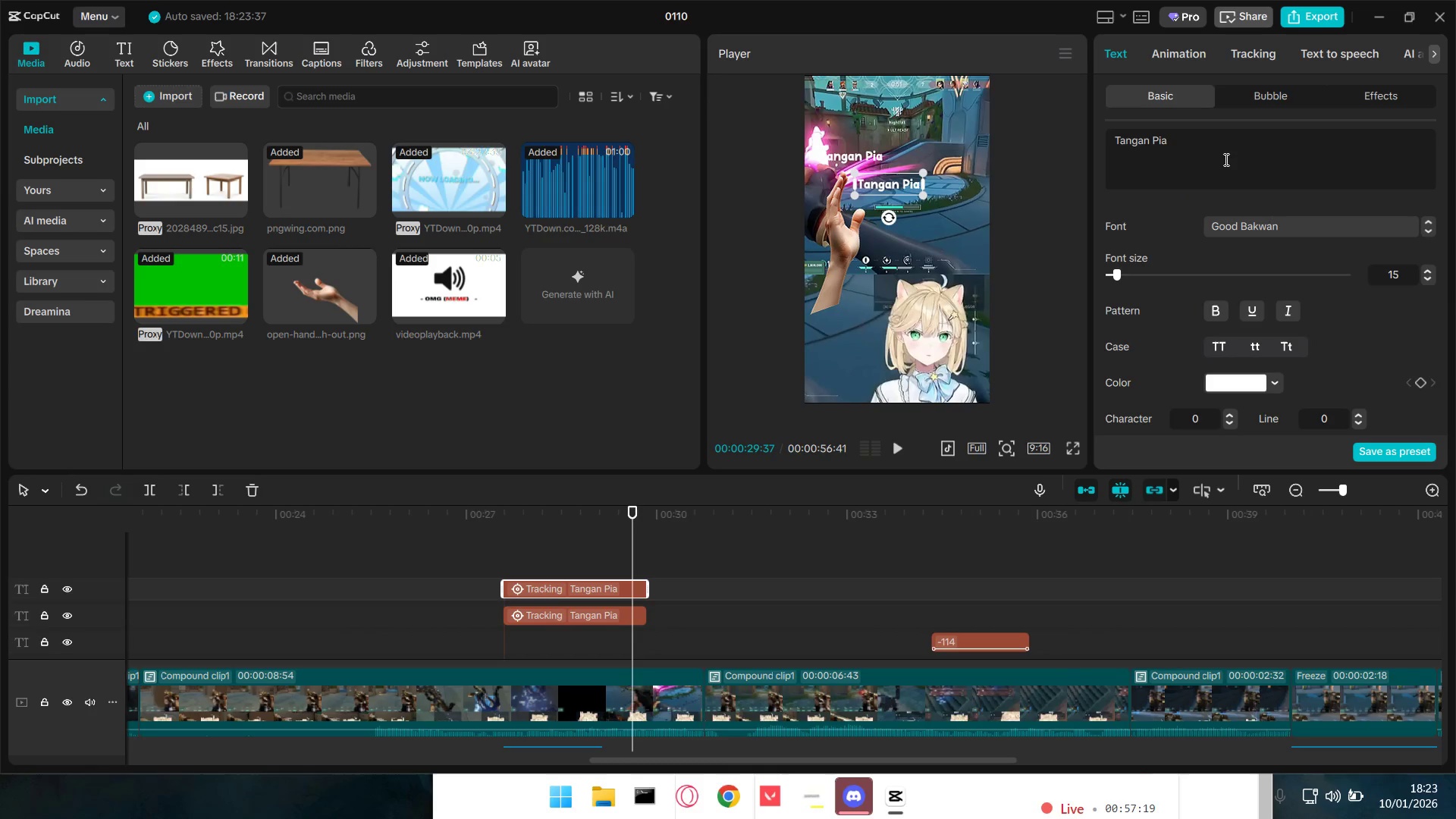 
scroll: coordinate [1198, 146], scroll_direction: up, amount: 3.0
 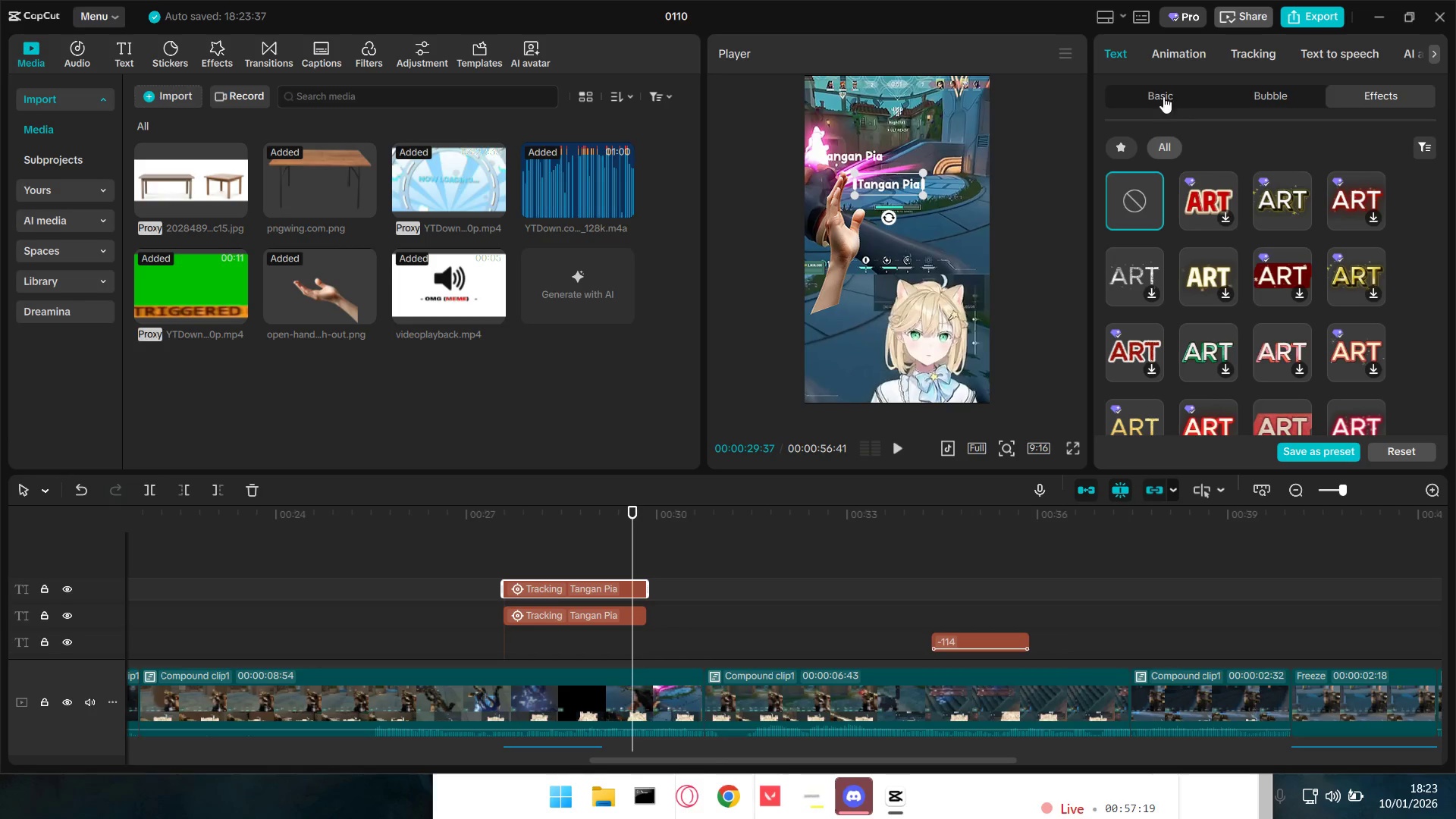 
left_click_drag(start_coordinate=[1228, 152], to_coordinate=[1004, 141])
 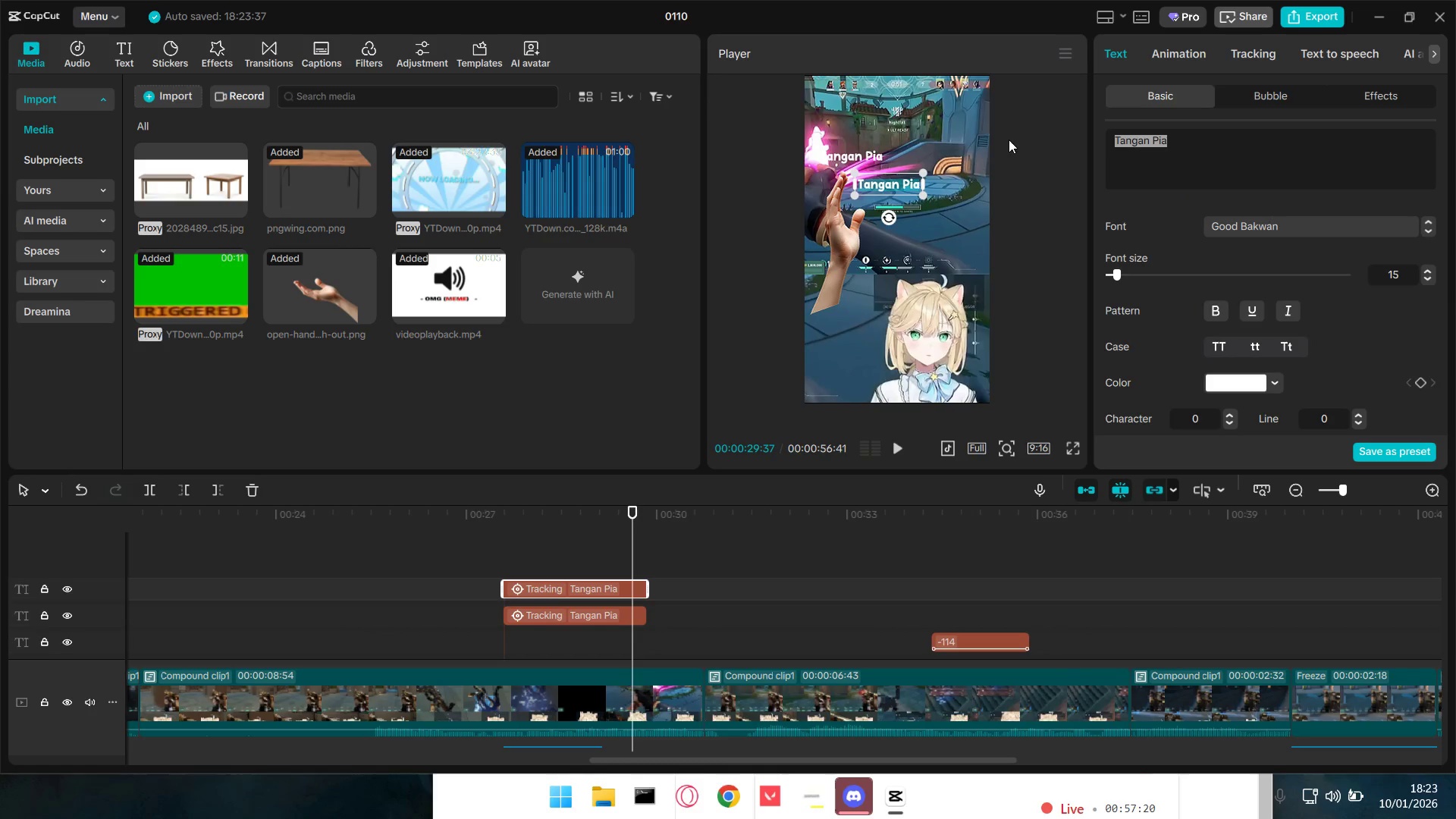 
type(Ya udah geser nih)
 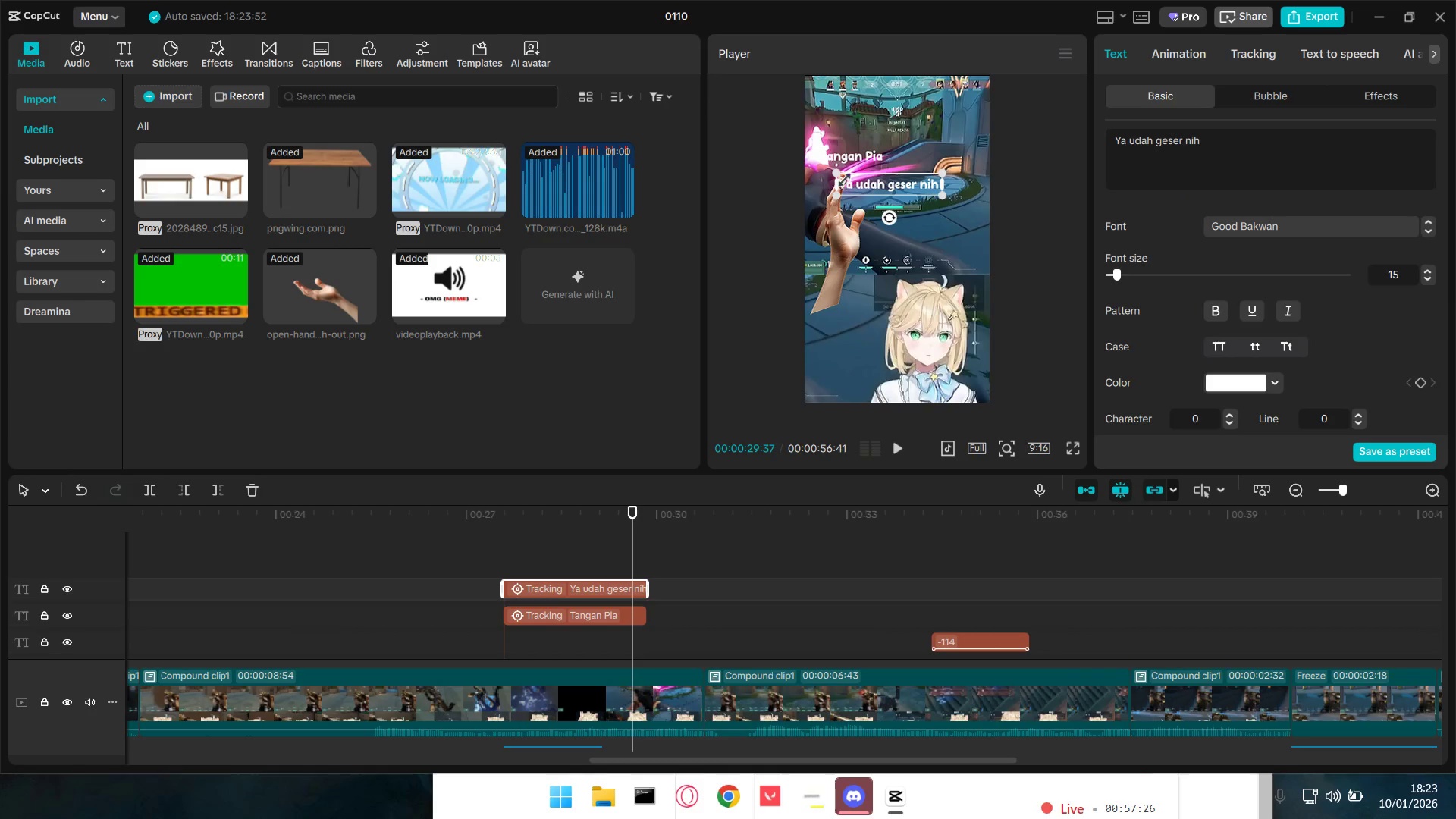 
left_click_drag(start_coordinate=[835, 169], to_coordinate=[858, 176])
 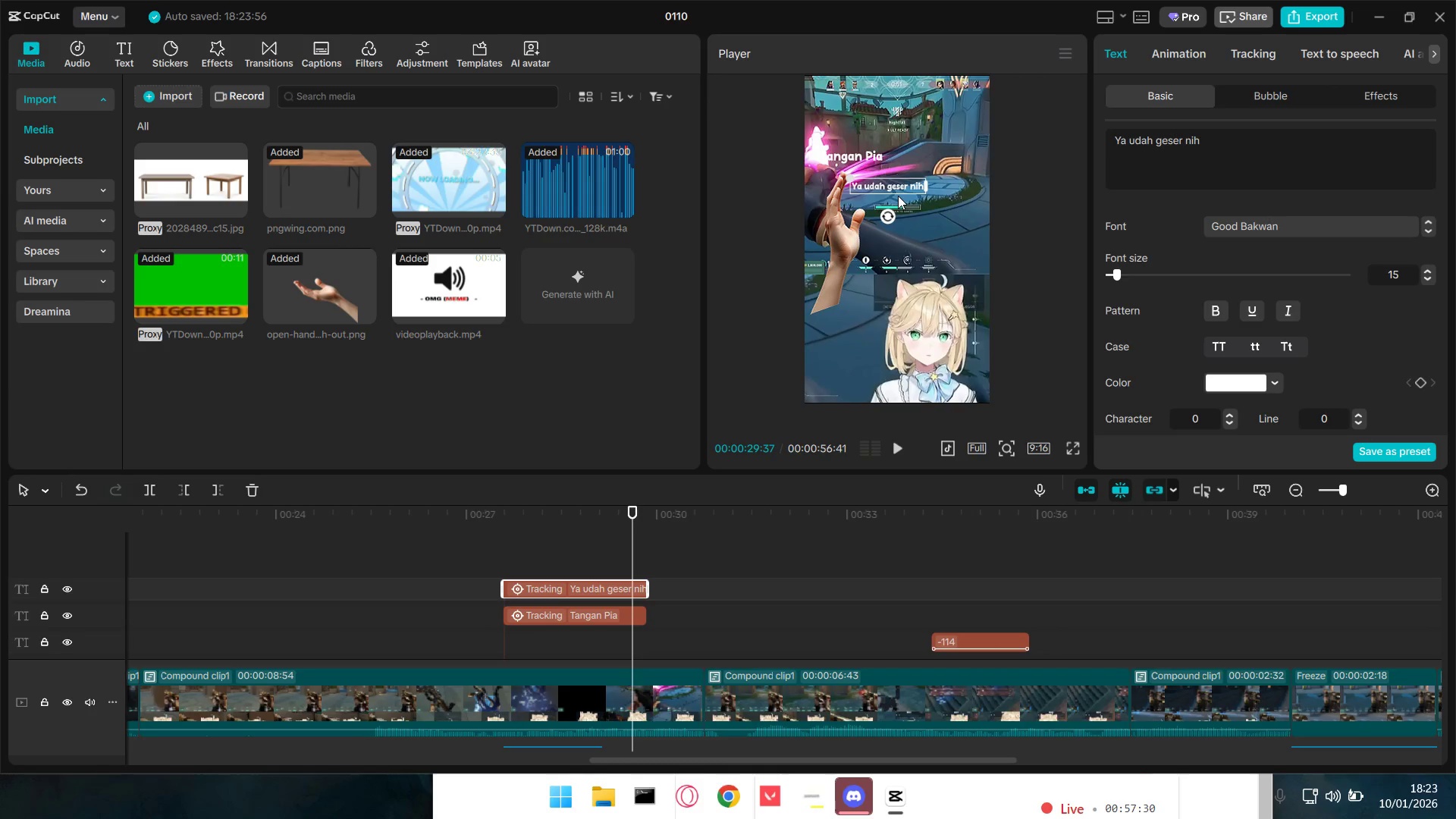 
left_click([475, 561])
 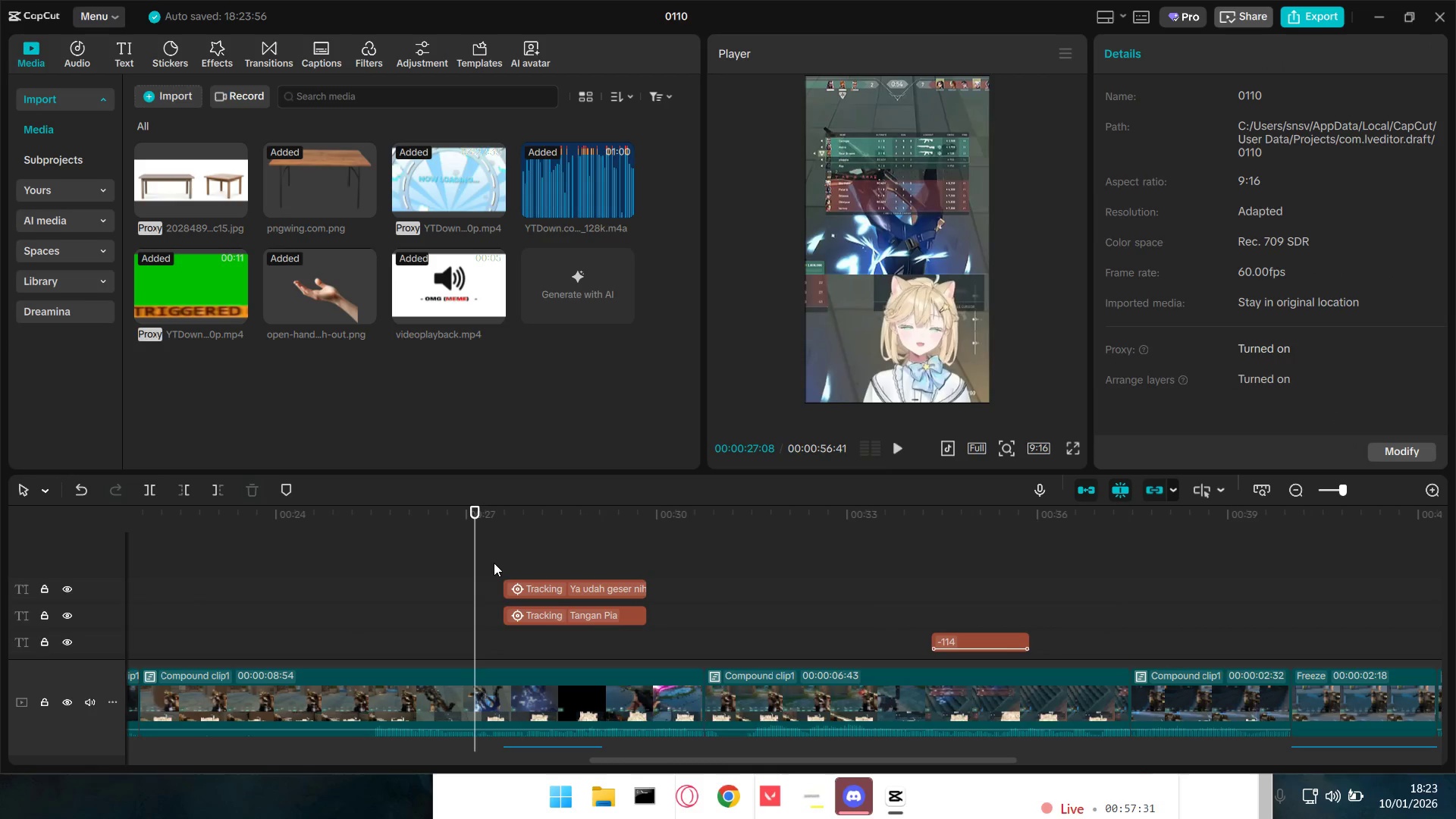 
key(Space)
 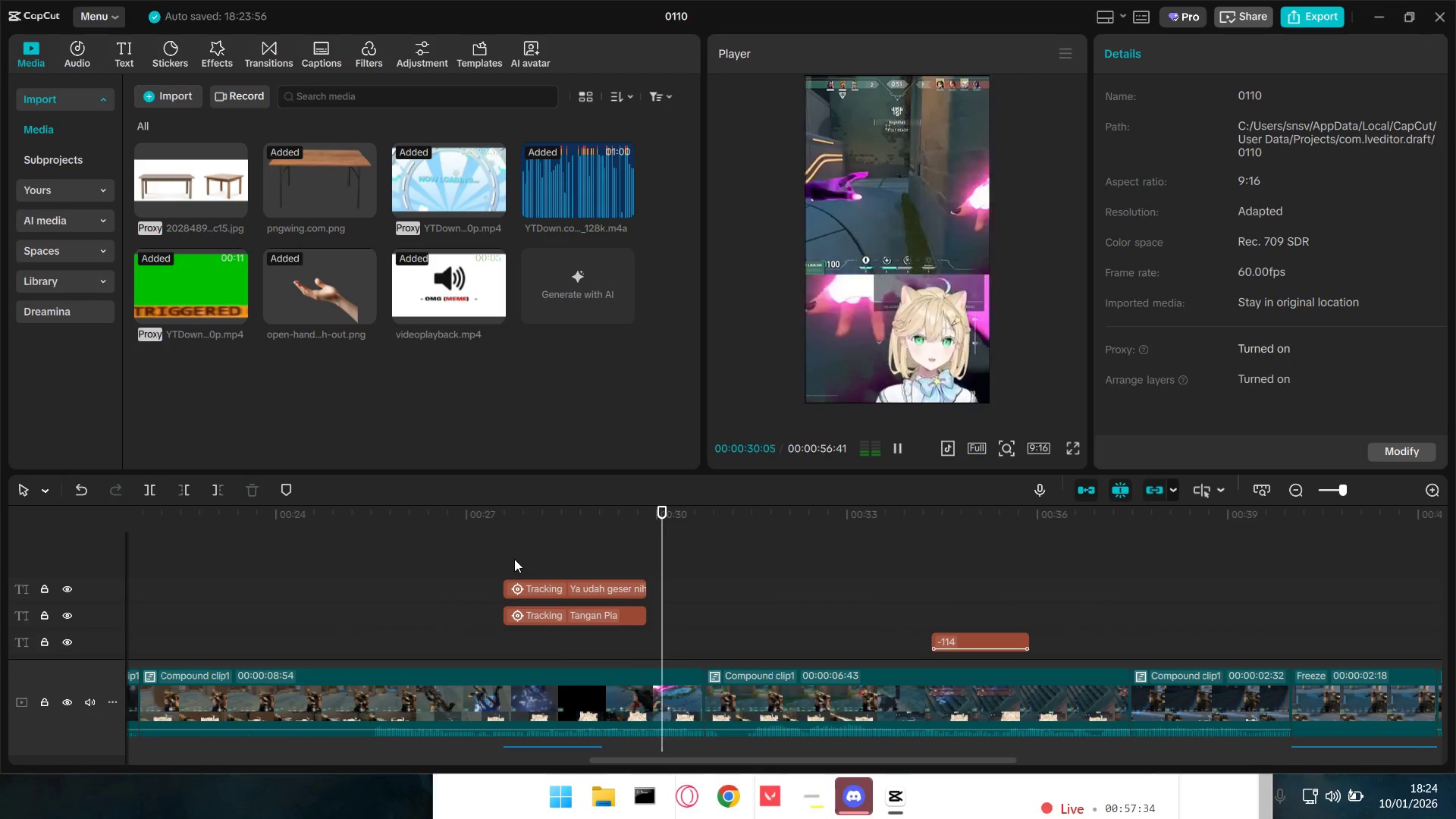 
key(Space)
 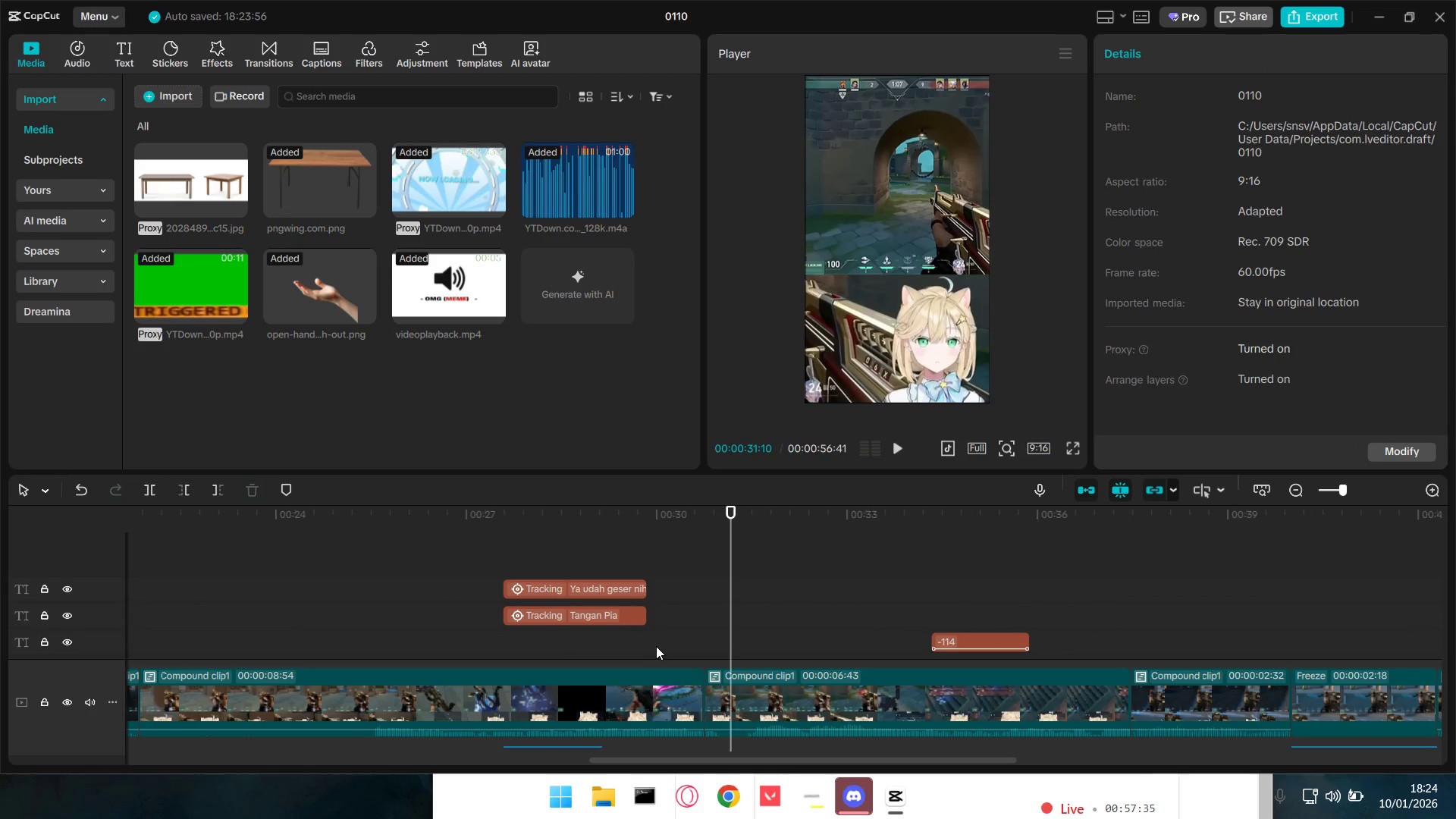 
hold_key(key=ControlLeft, duration=1.25)
scroll: coordinate [657, 646], scroll_direction: down, amount: 3.0
 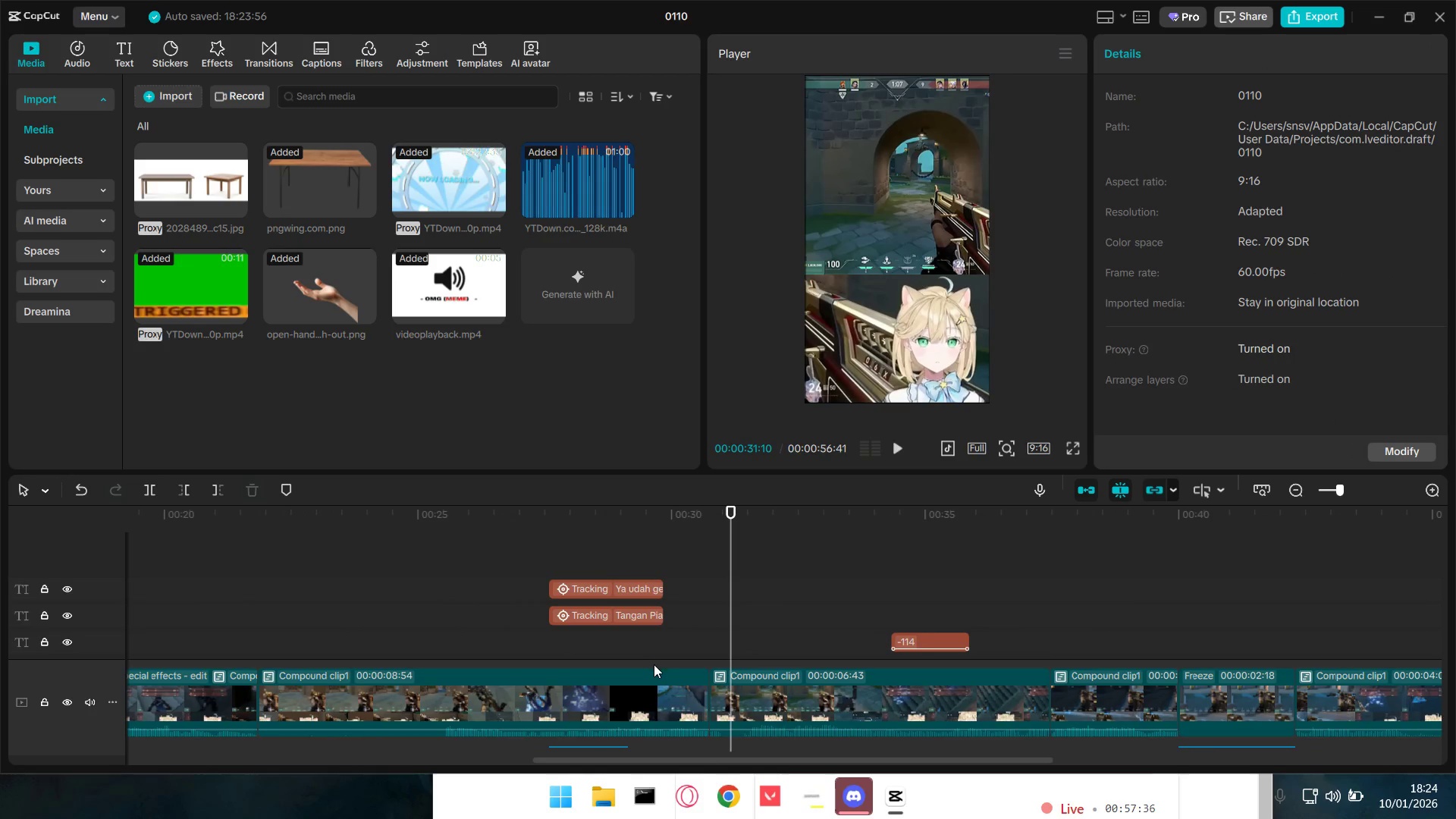 
scroll: coordinate [565, 663], scroll_direction: none, amount: 0.0
 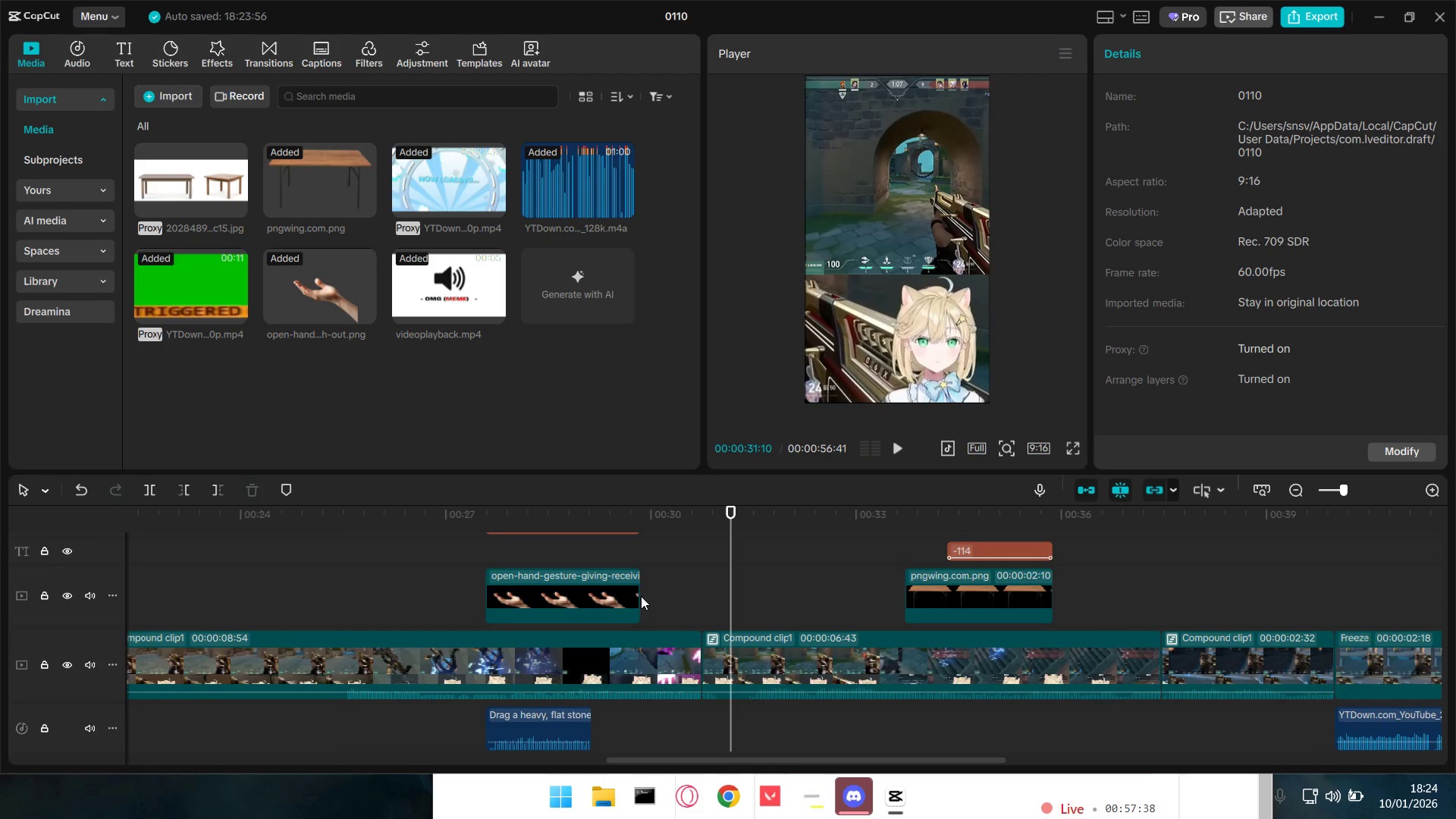 
left_click_drag(start_coordinate=[639, 596], to_coordinate=[661, 598])
 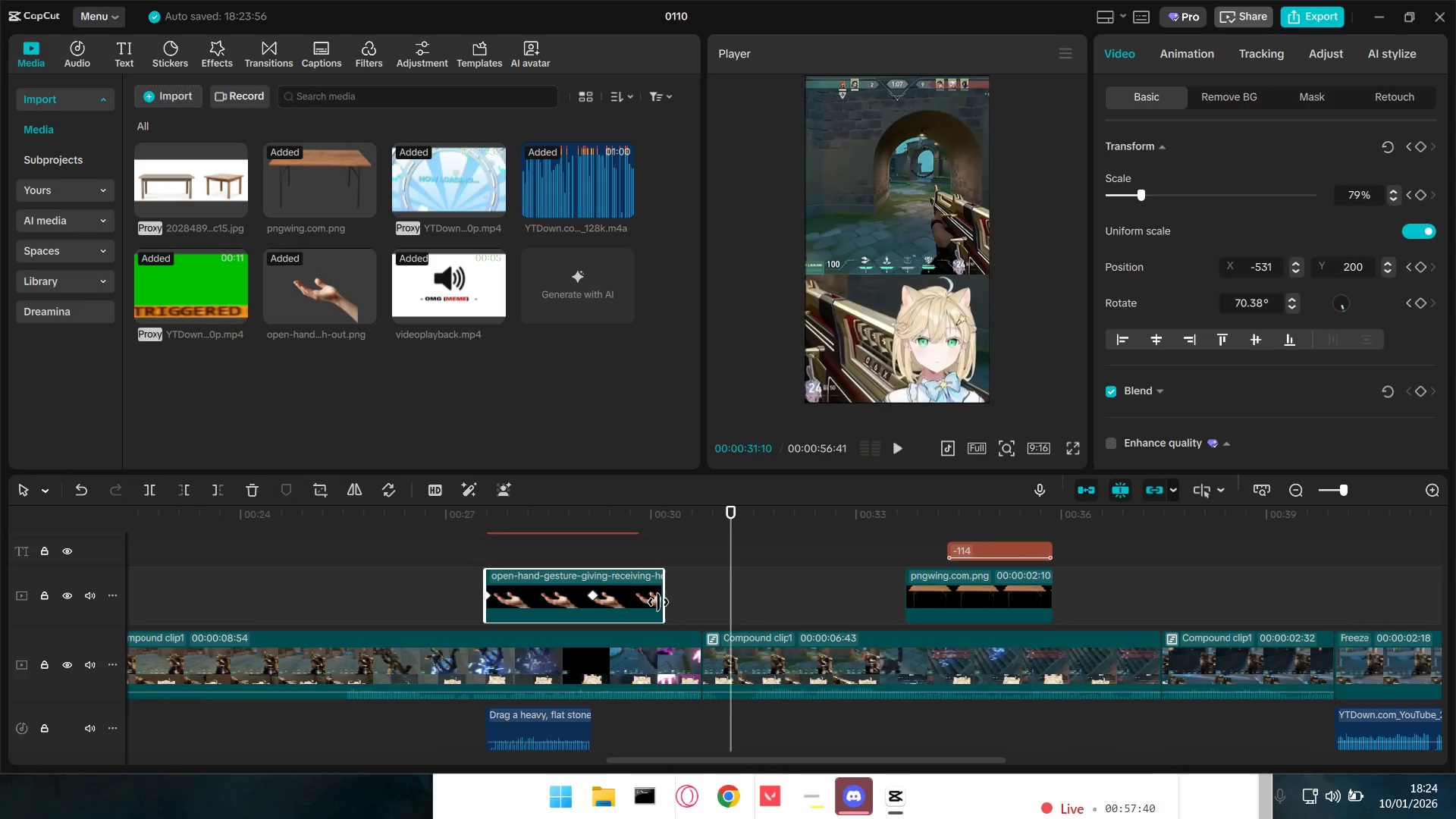 
scroll: coordinate [658, 603], scroll_direction: up, amount: 2.0
 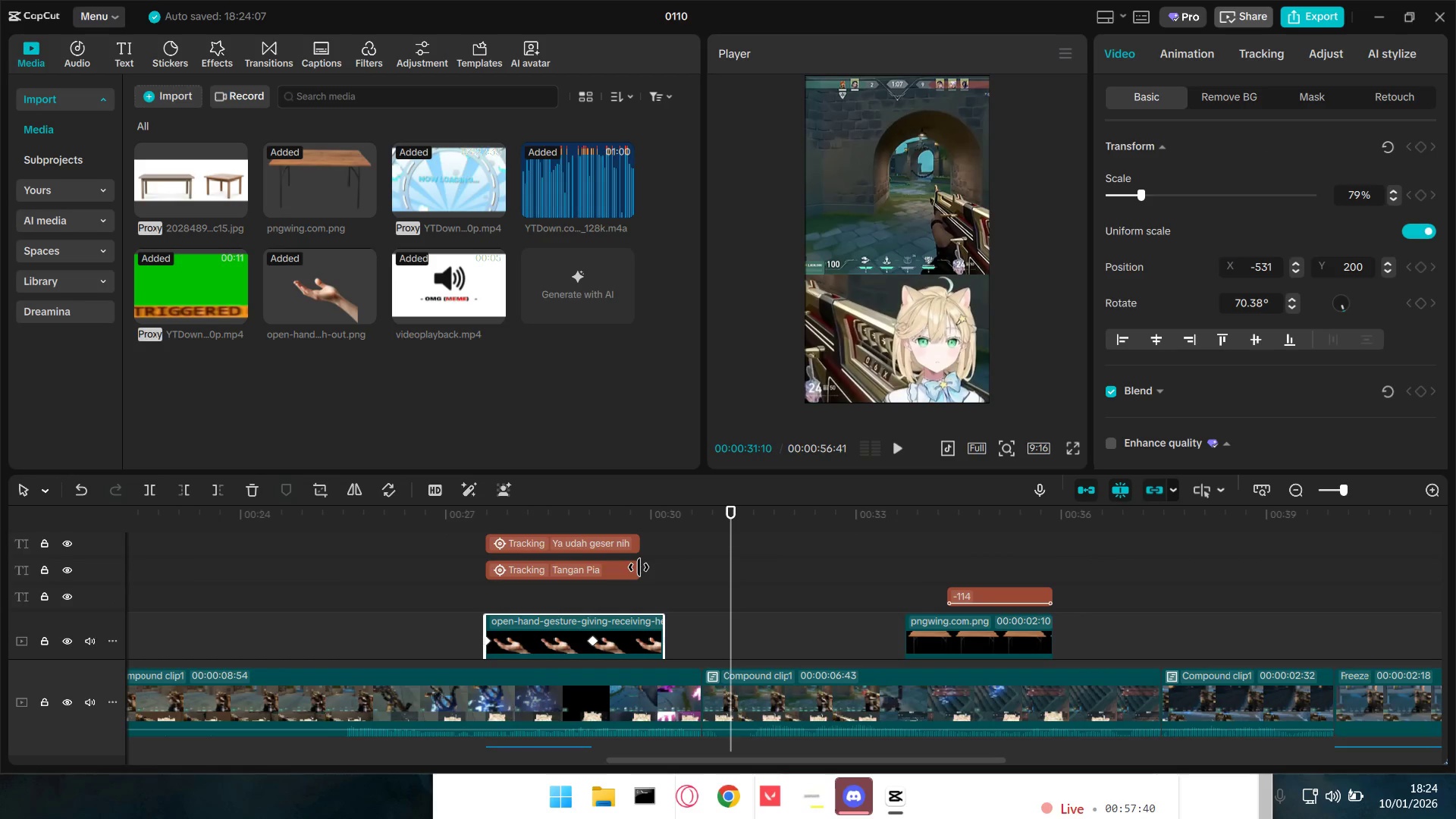 
left_click_drag(start_coordinate=[639, 567], to_coordinate=[658, 573])
 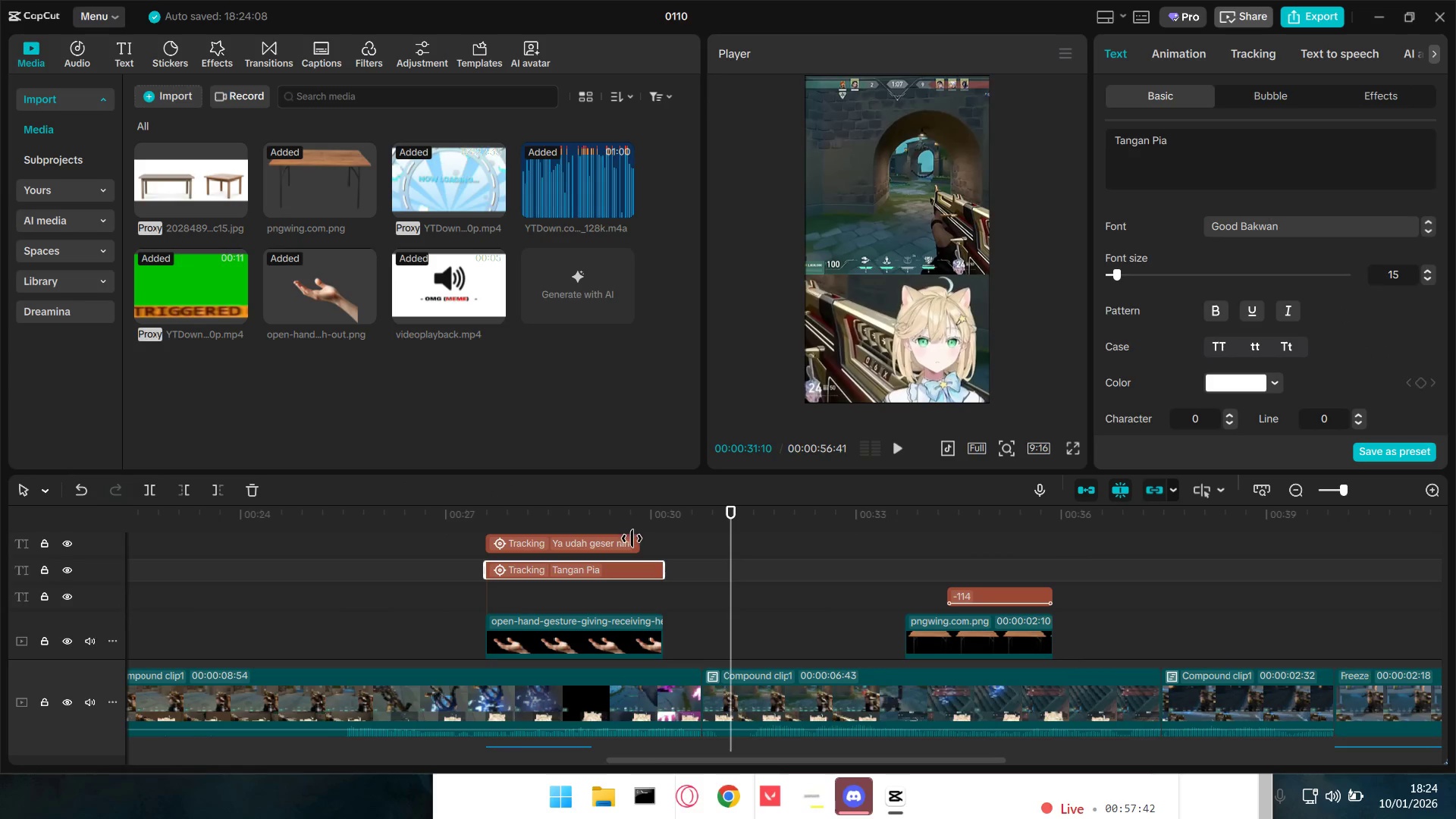 
left_click_drag(start_coordinate=[635, 543], to_coordinate=[636, 592])
 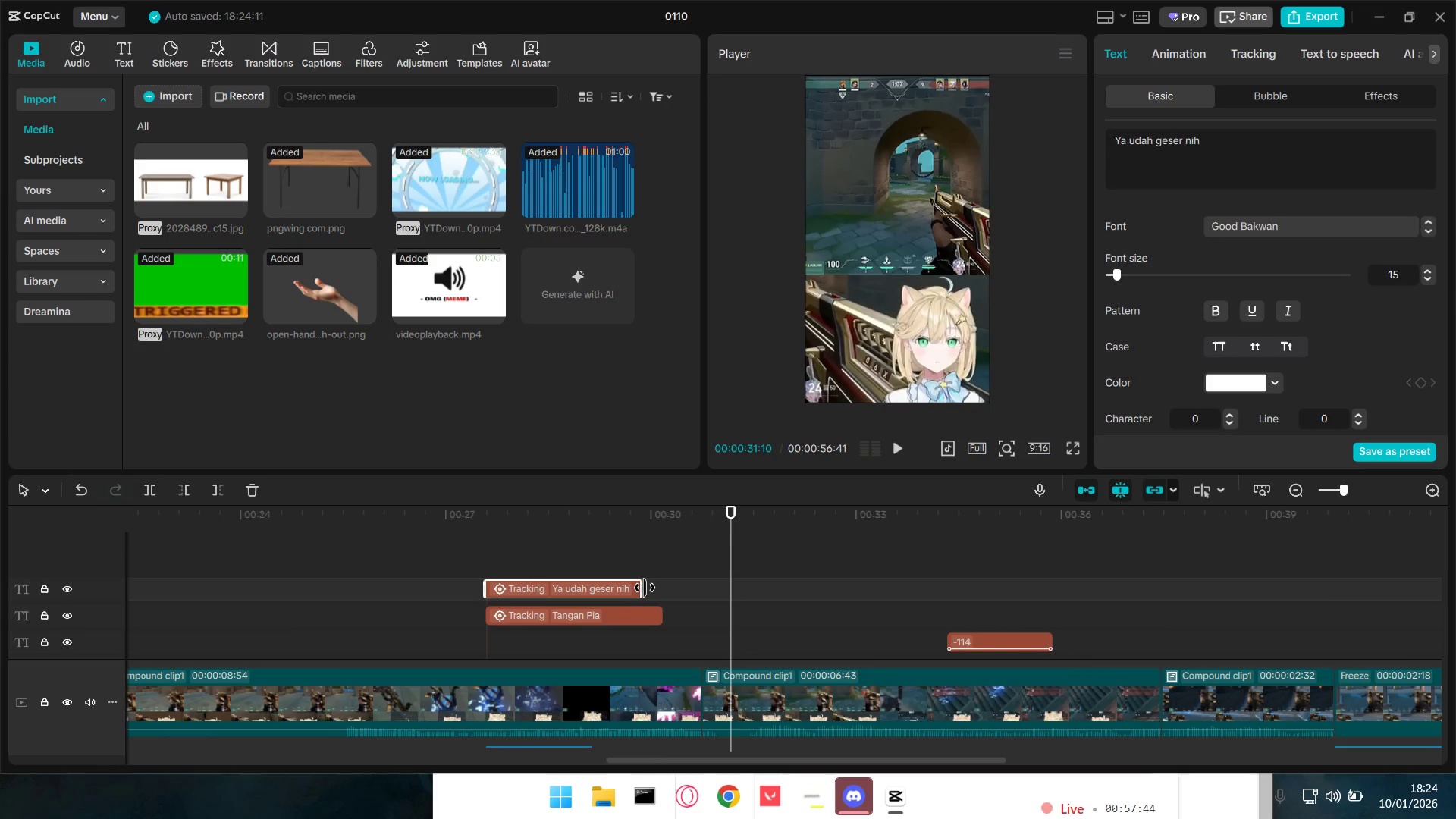 
left_click_drag(start_coordinate=[642, 588], to_coordinate=[660, 588])
 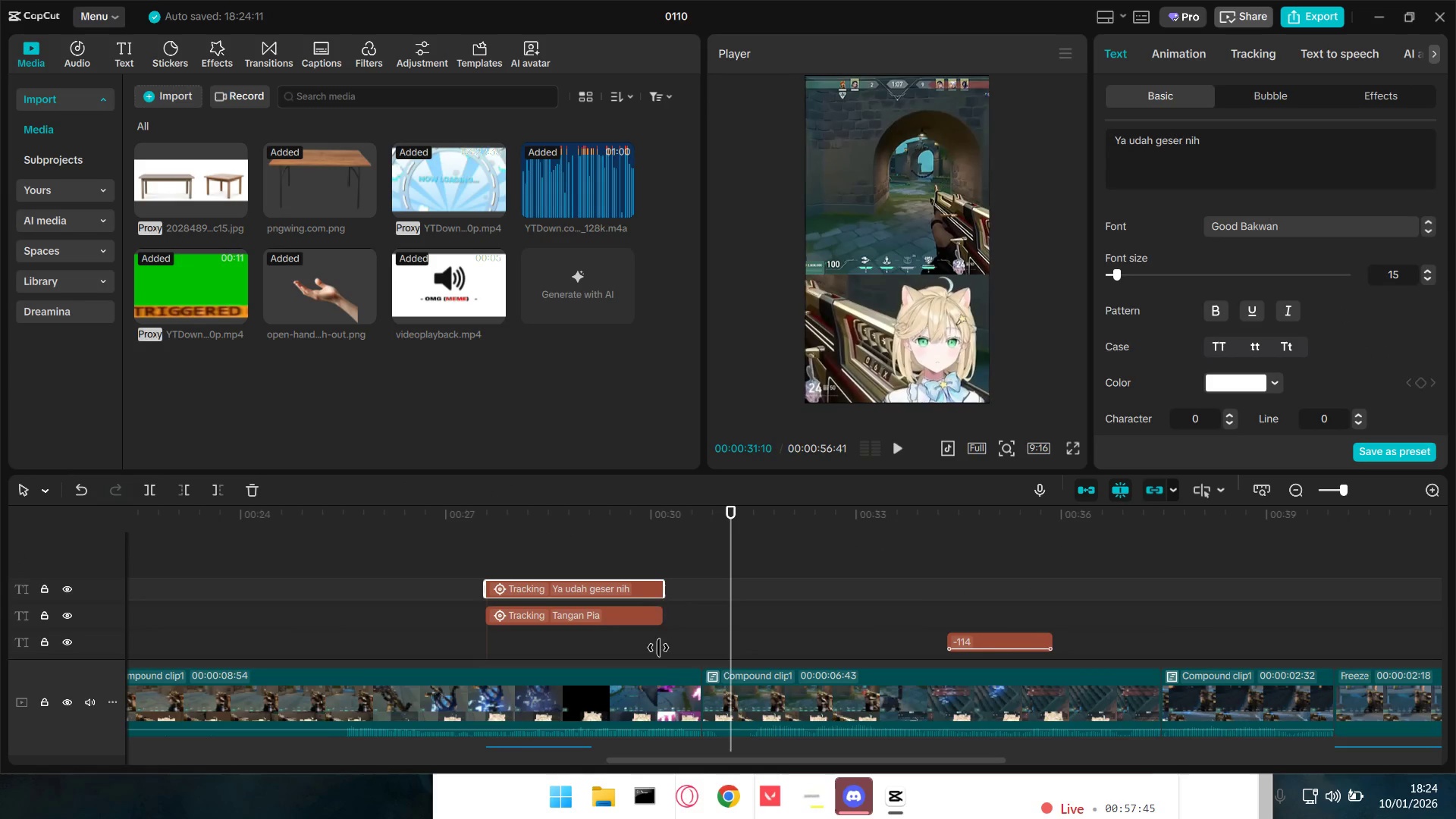 
scroll: coordinate [658, 670], scroll_direction: down, amount: 4.0
 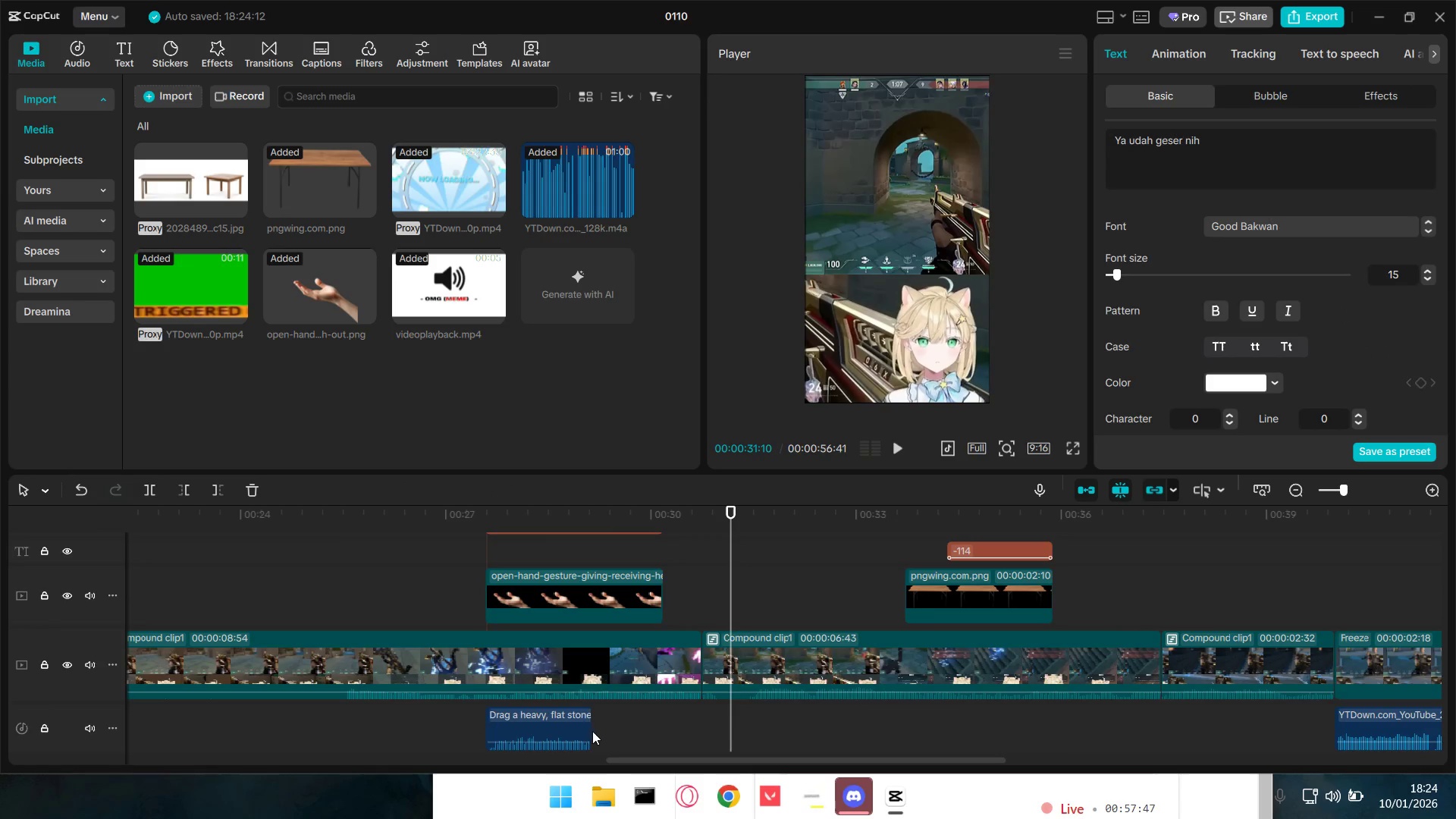 
left_click_drag(start_coordinate=[590, 734], to_coordinate=[659, 726])
 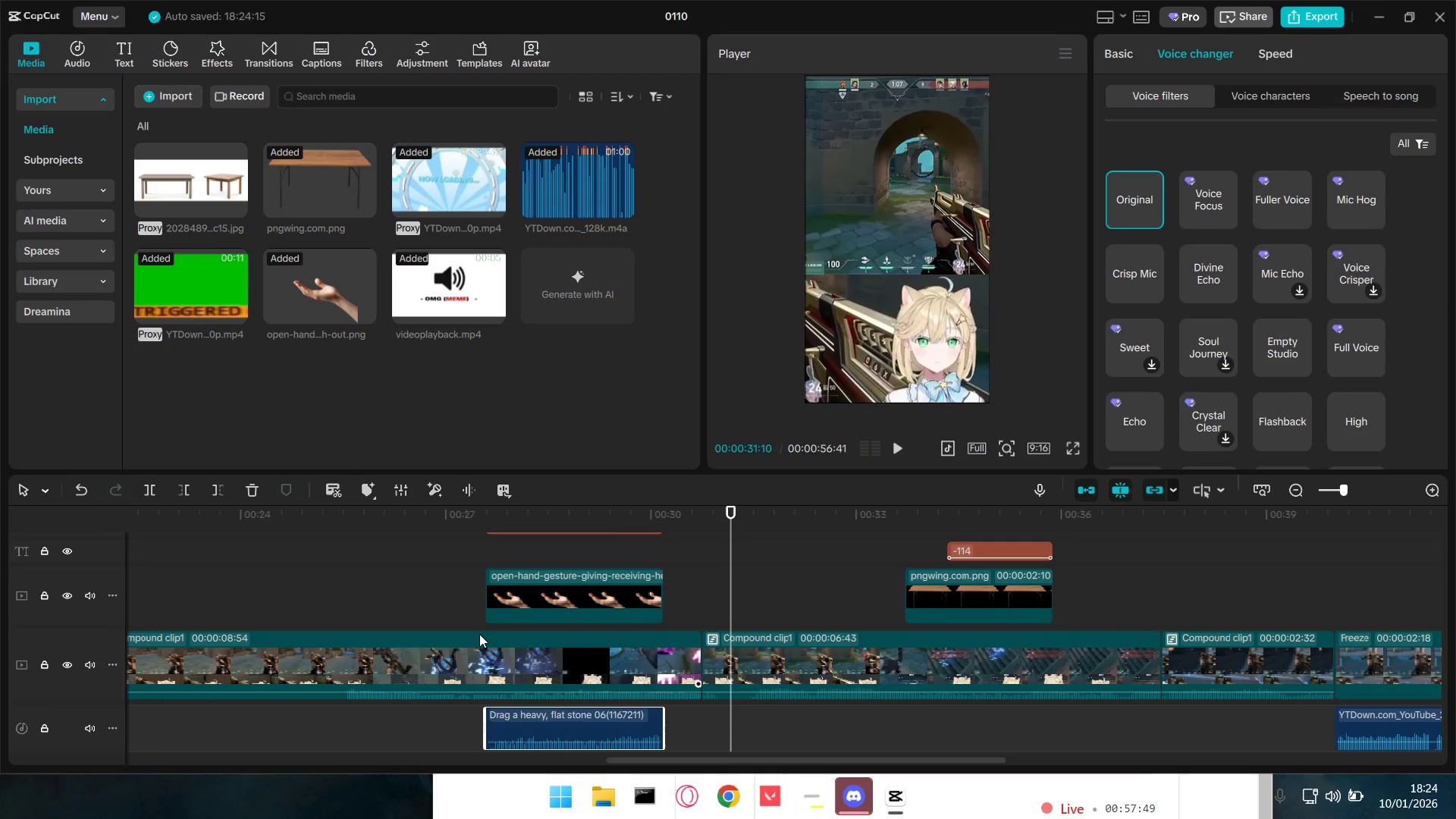 
left_click([474, 589])
 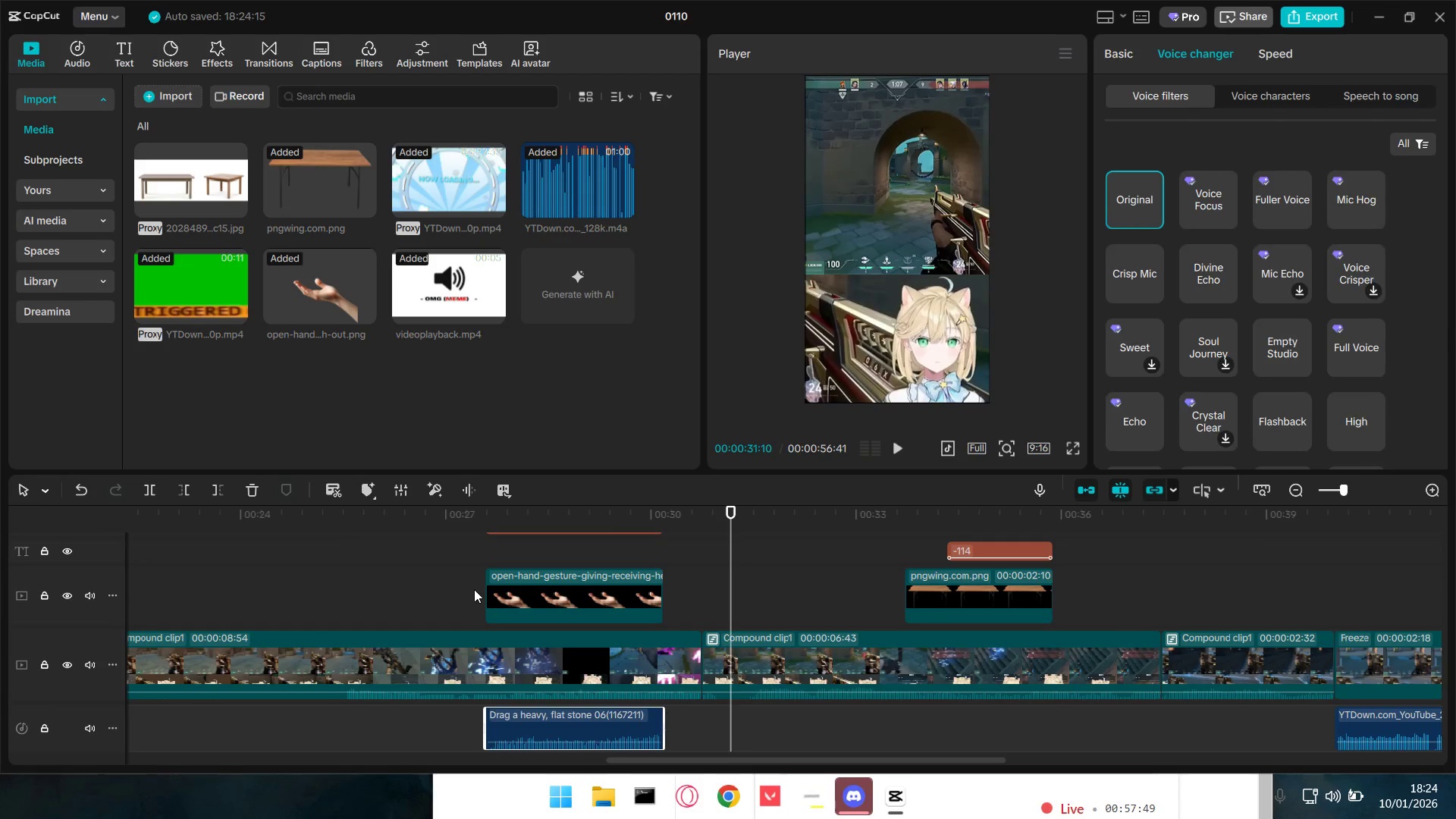 
key(Space)
 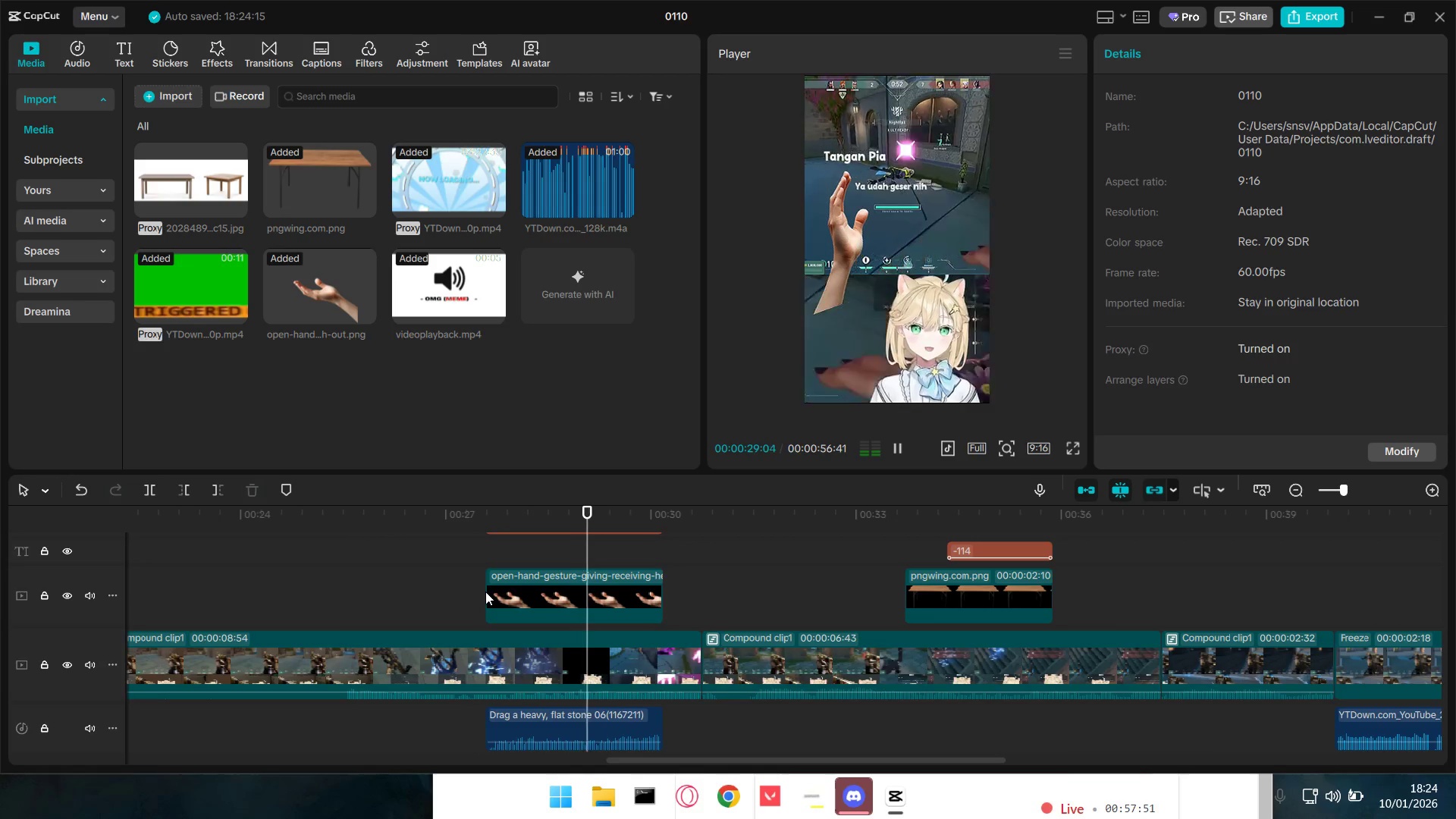 
key(Space)
 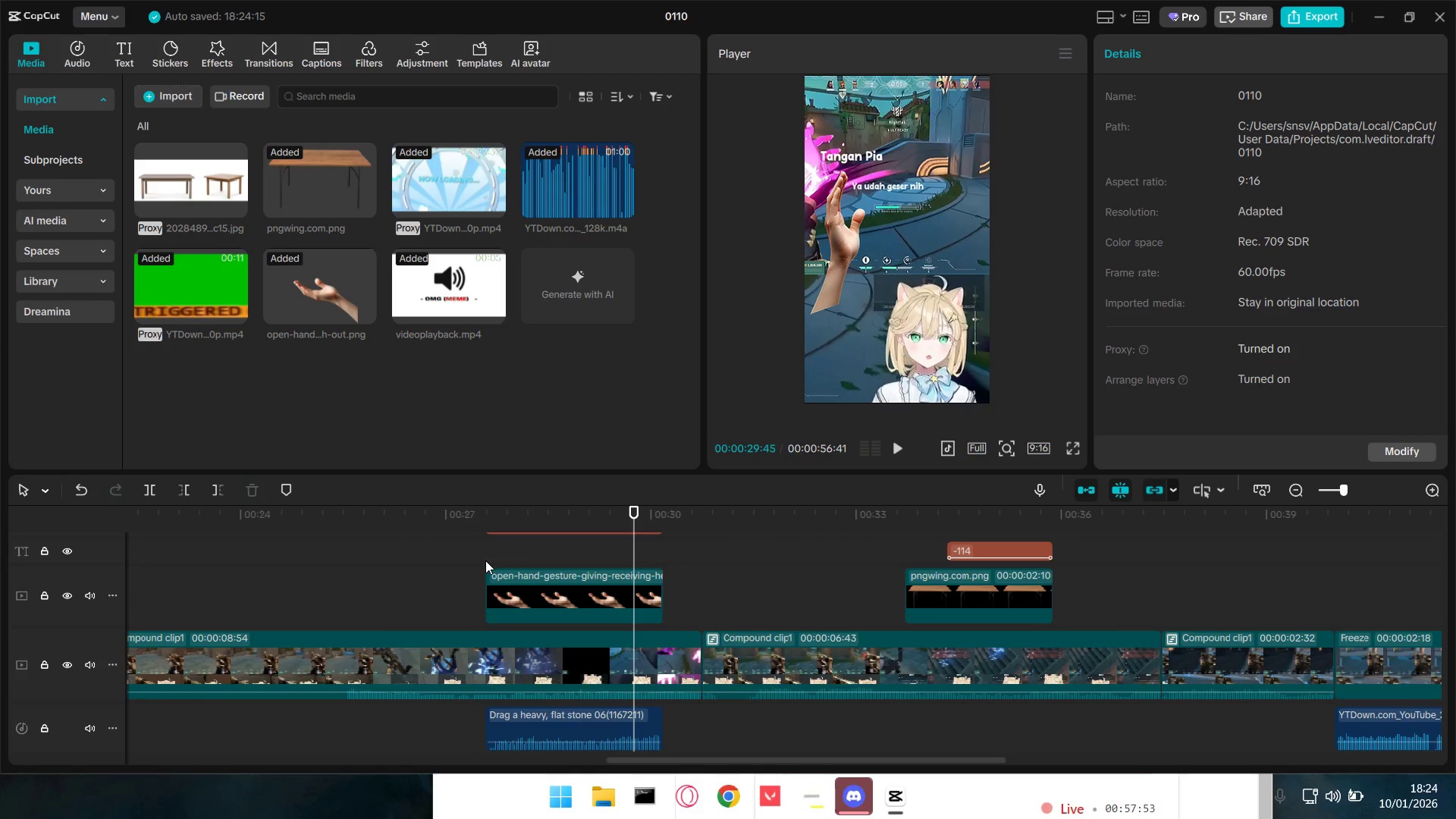 
key(Space)
 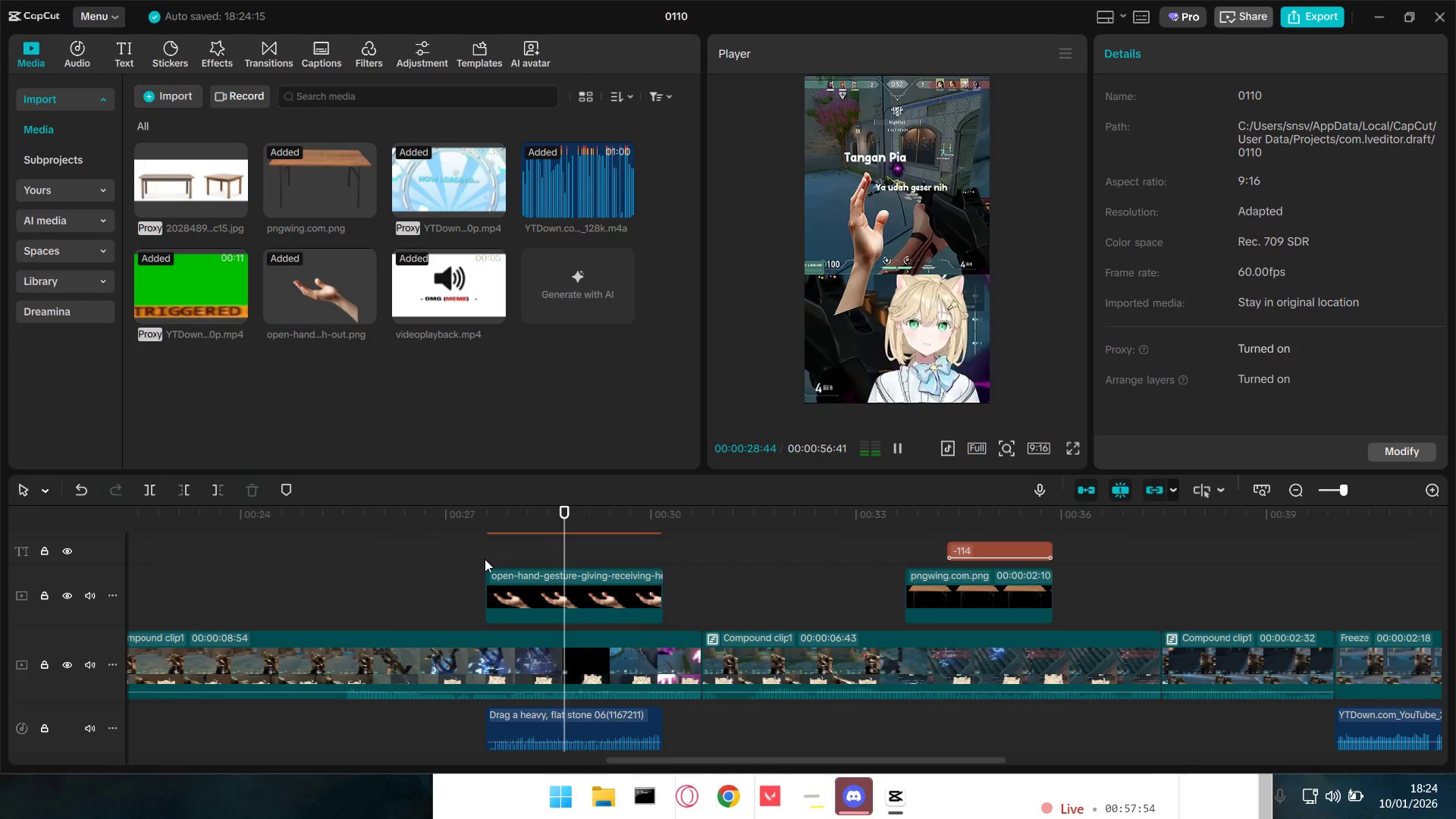 
key(Space)
 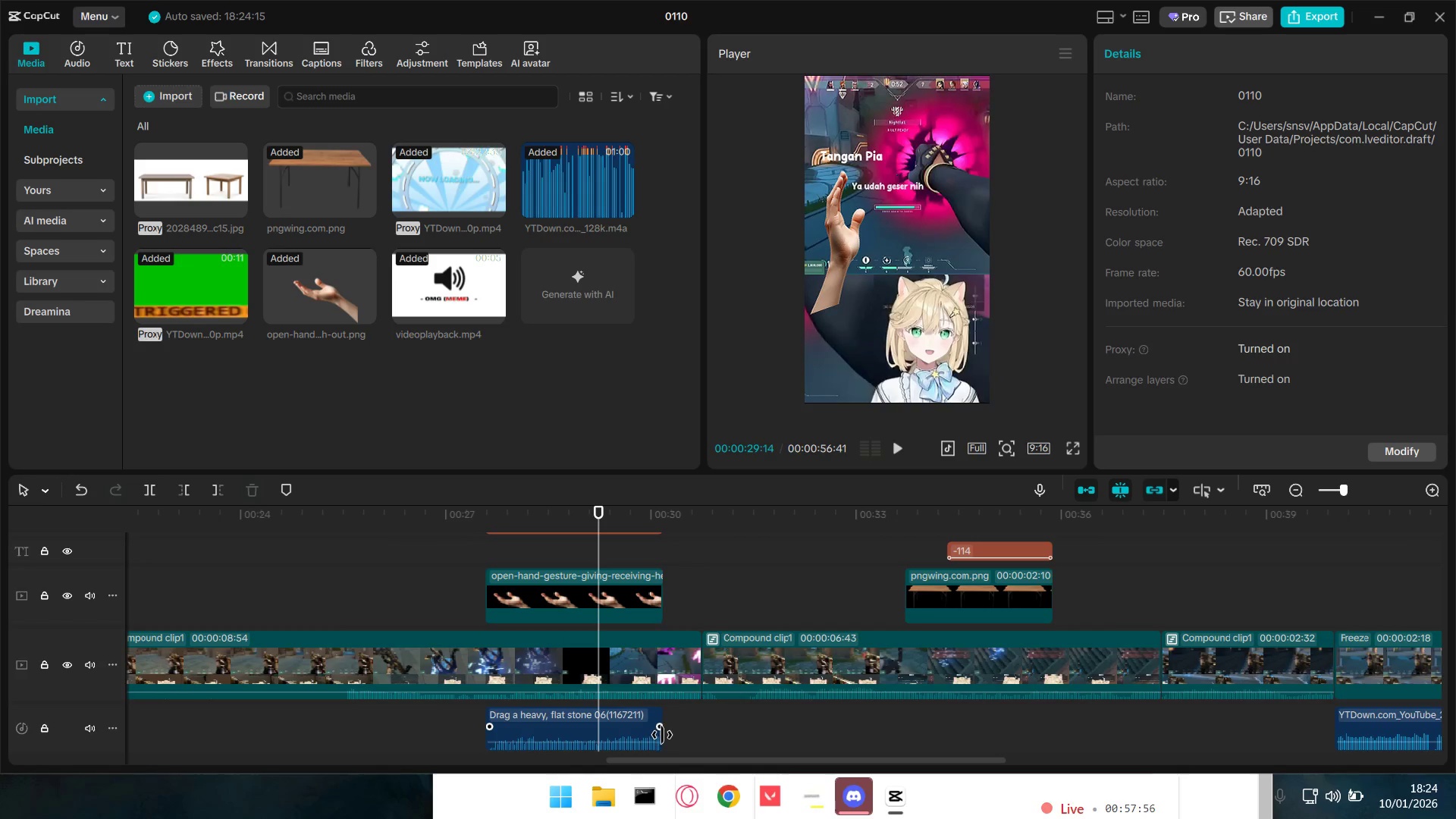 
left_click_drag(start_coordinate=[661, 739], to_coordinate=[599, 743])
 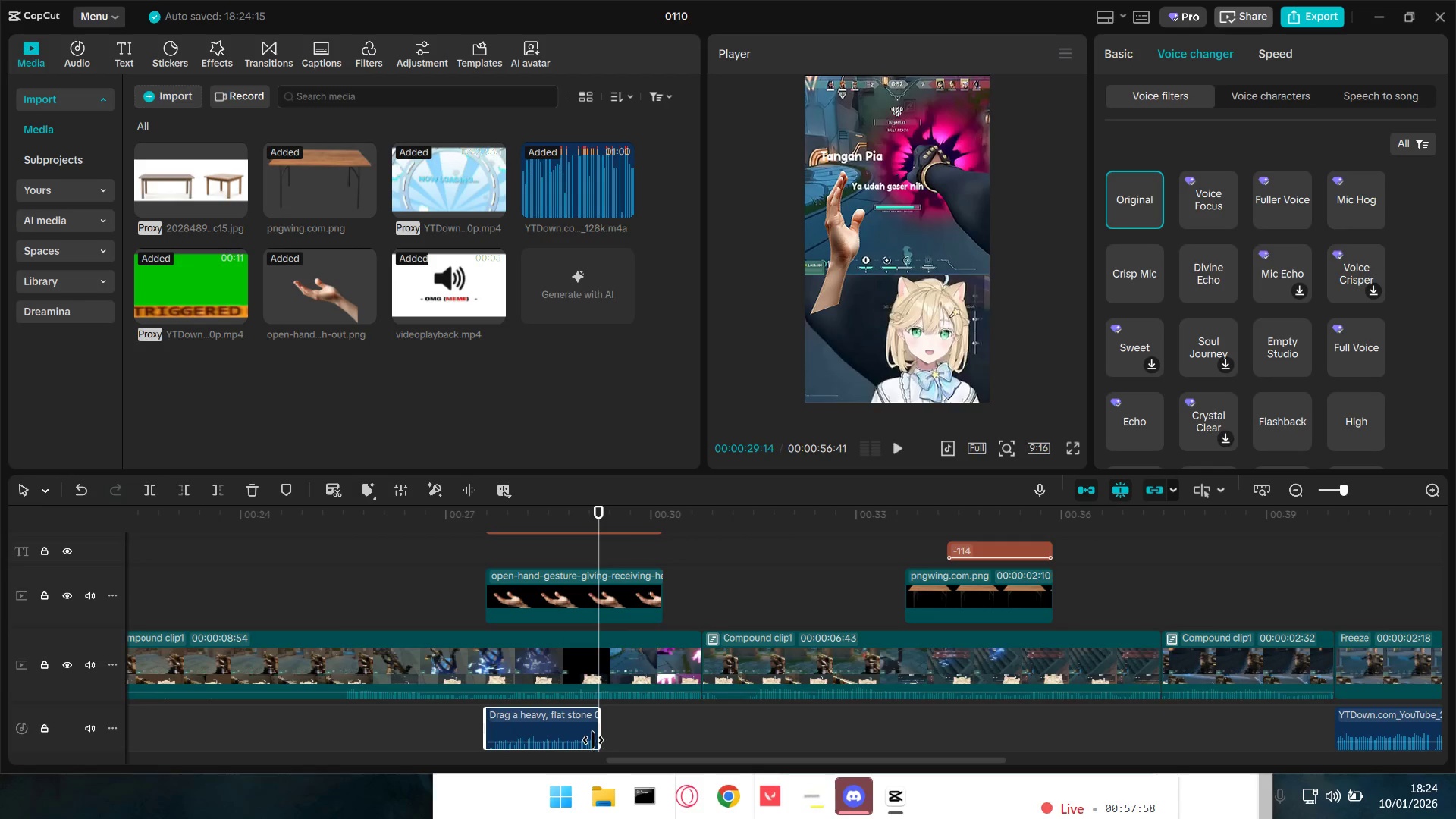 
key(Space)
 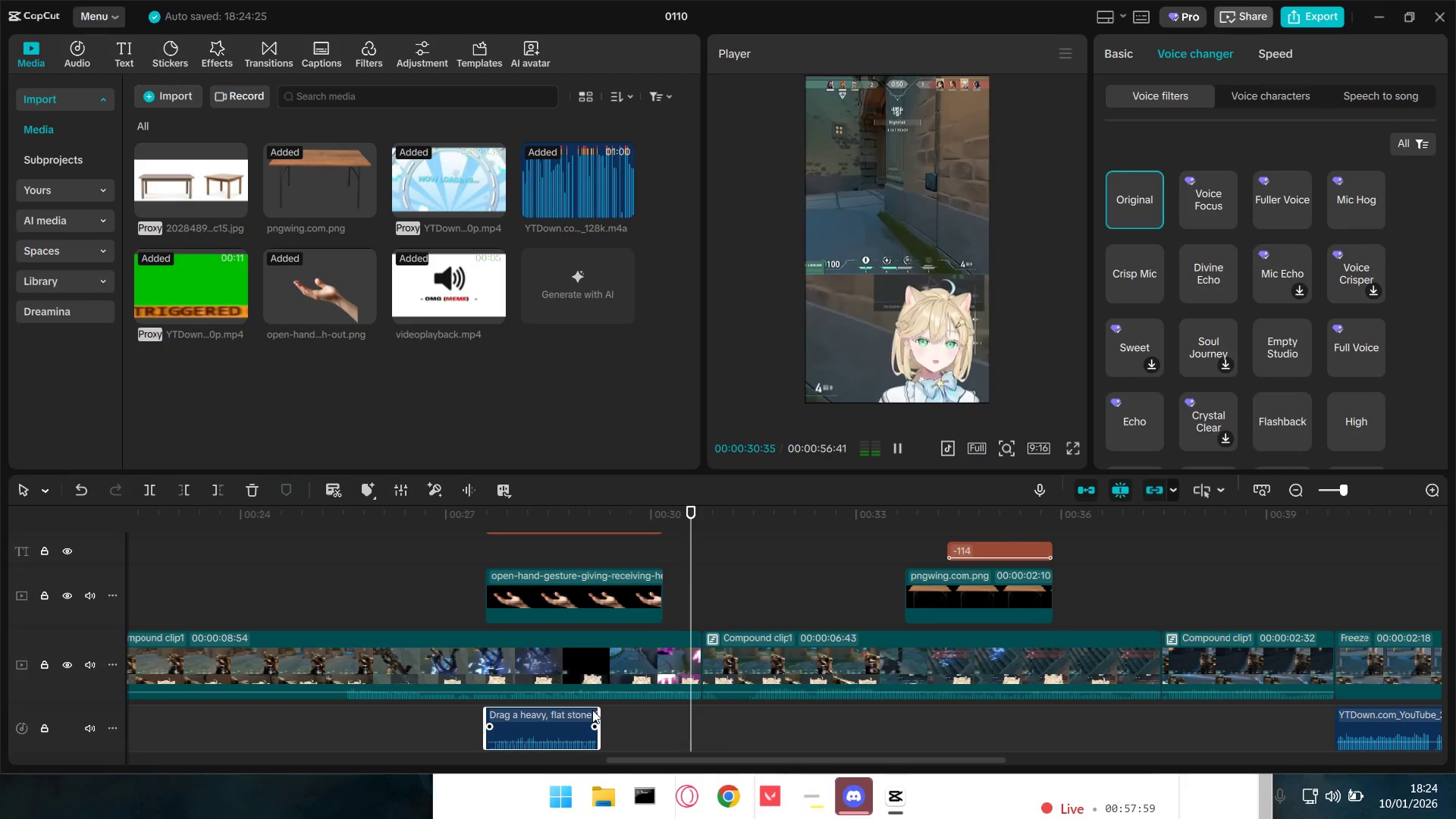 
hold_key(key=ControlLeft, duration=1.22)
scroll: coordinate [706, 704], scroll_direction: down, amount: 13.0
 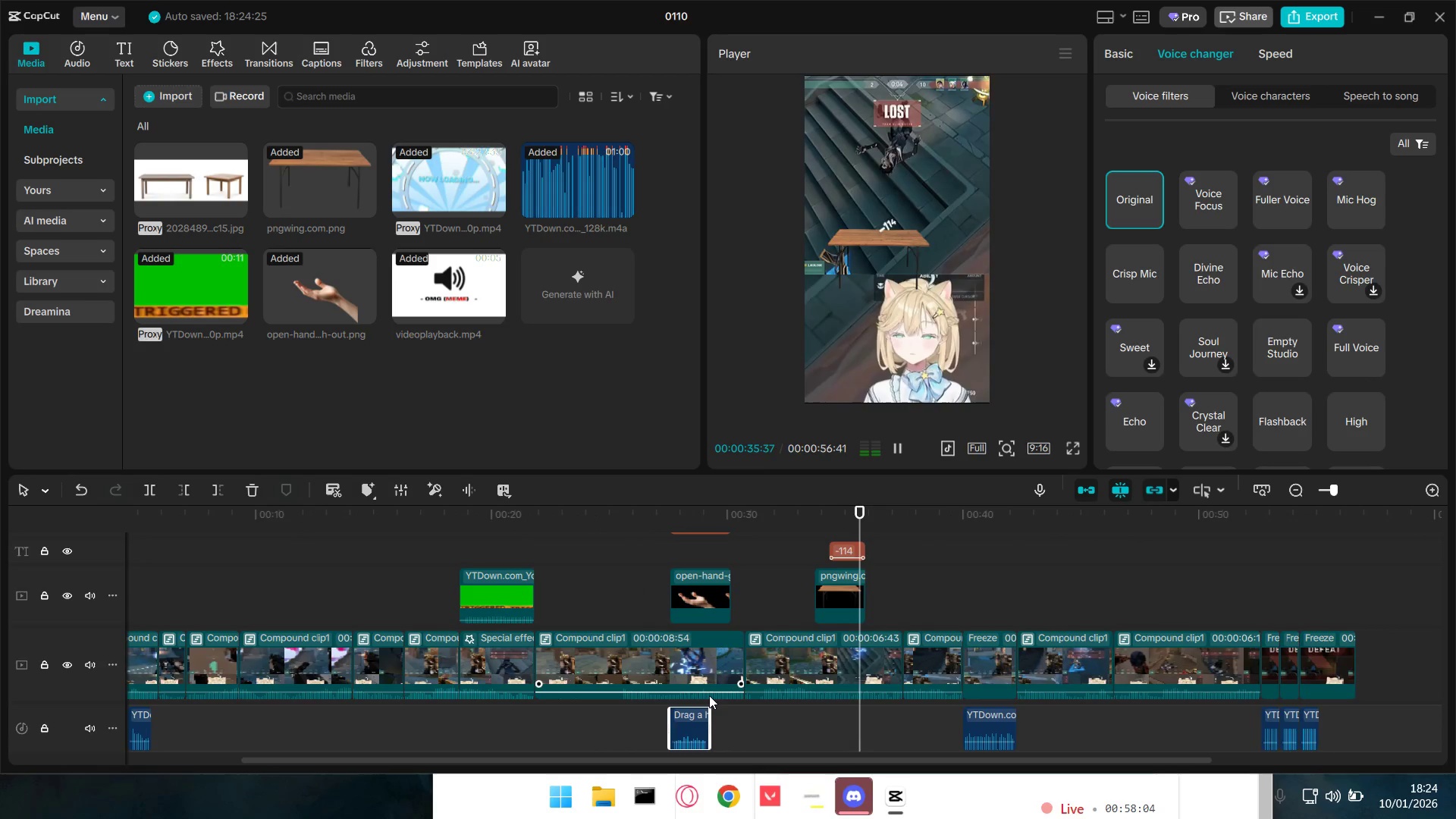 
hold_key(key=ControlLeft, duration=1.53)
scroll: coordinate [711, 690], scroll_direction: down, amount: 8.0
 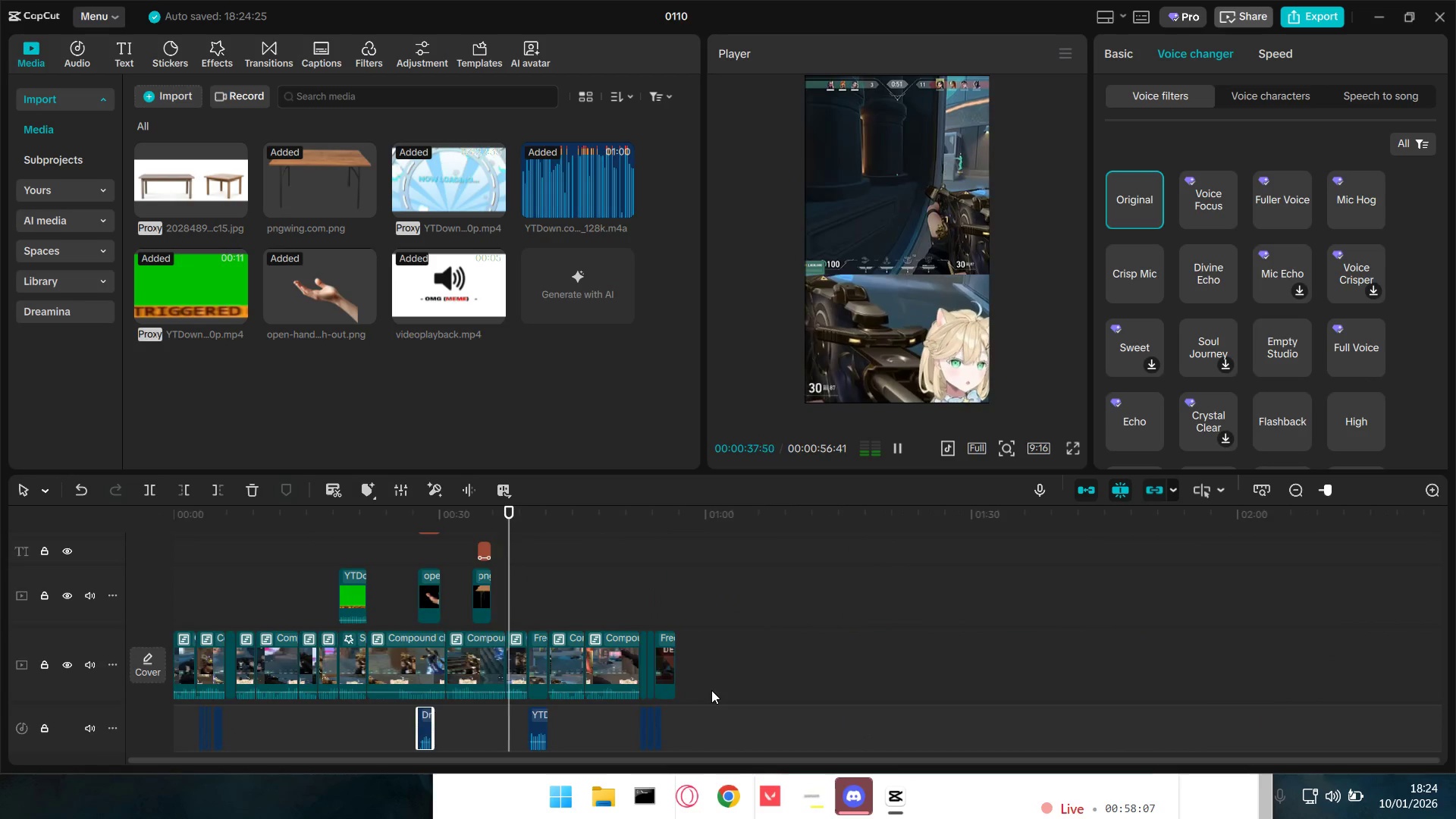 
hold_key(key=ControlLeft, duration=0.58)
 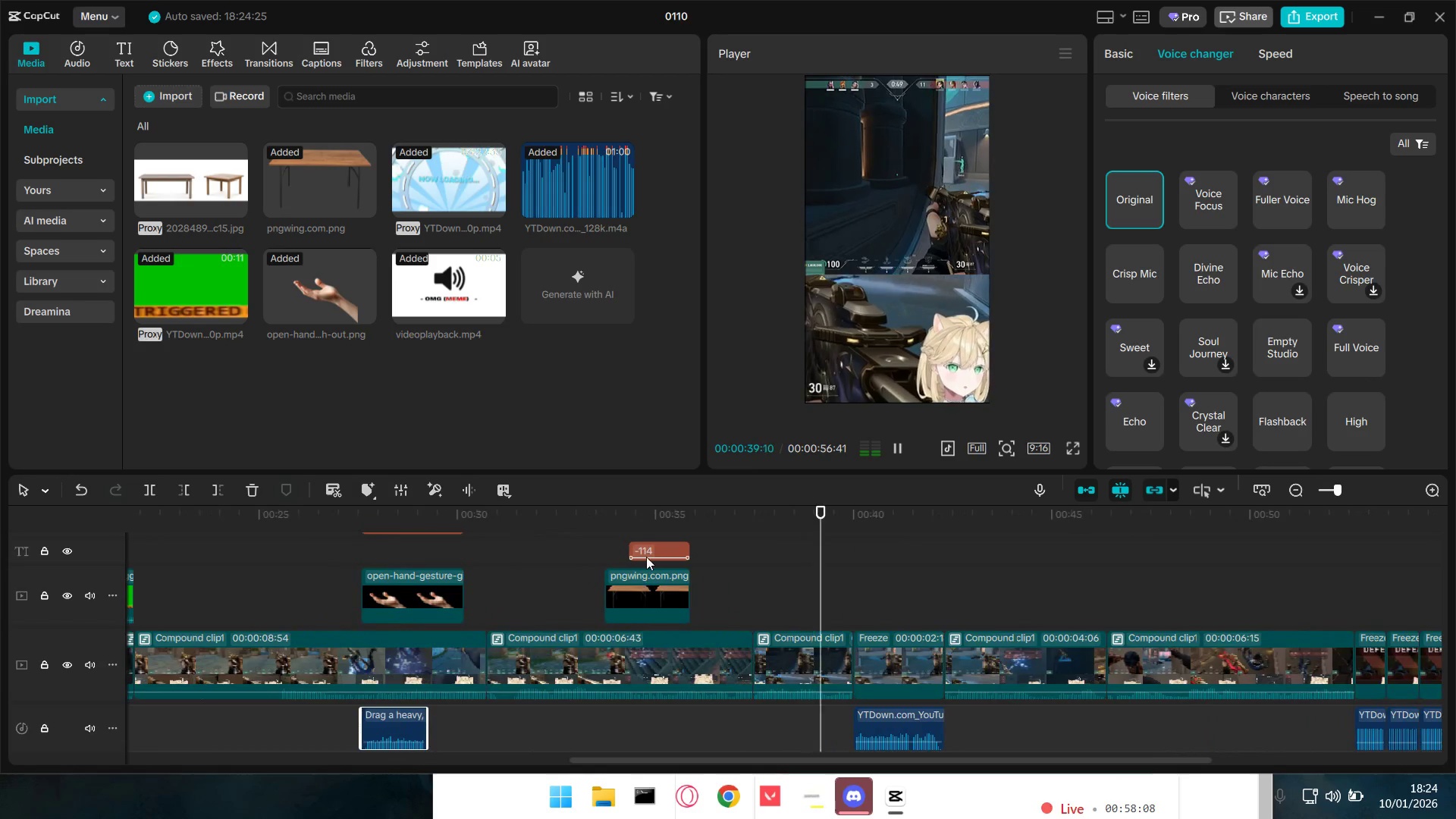 
key(Space)
 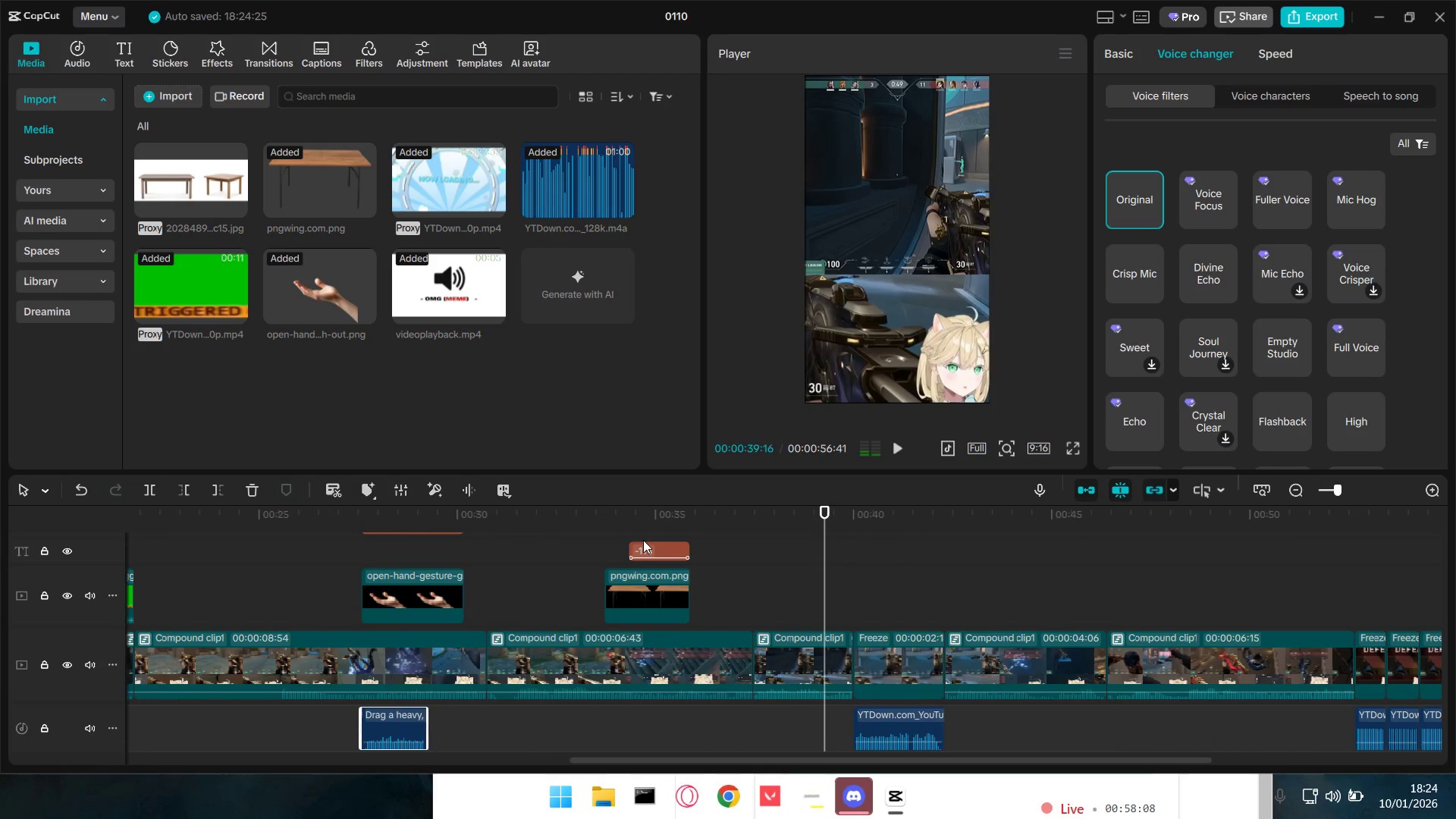 
scroll: coordinate [712, 689], scroll_direction: up, amount: 12.0
 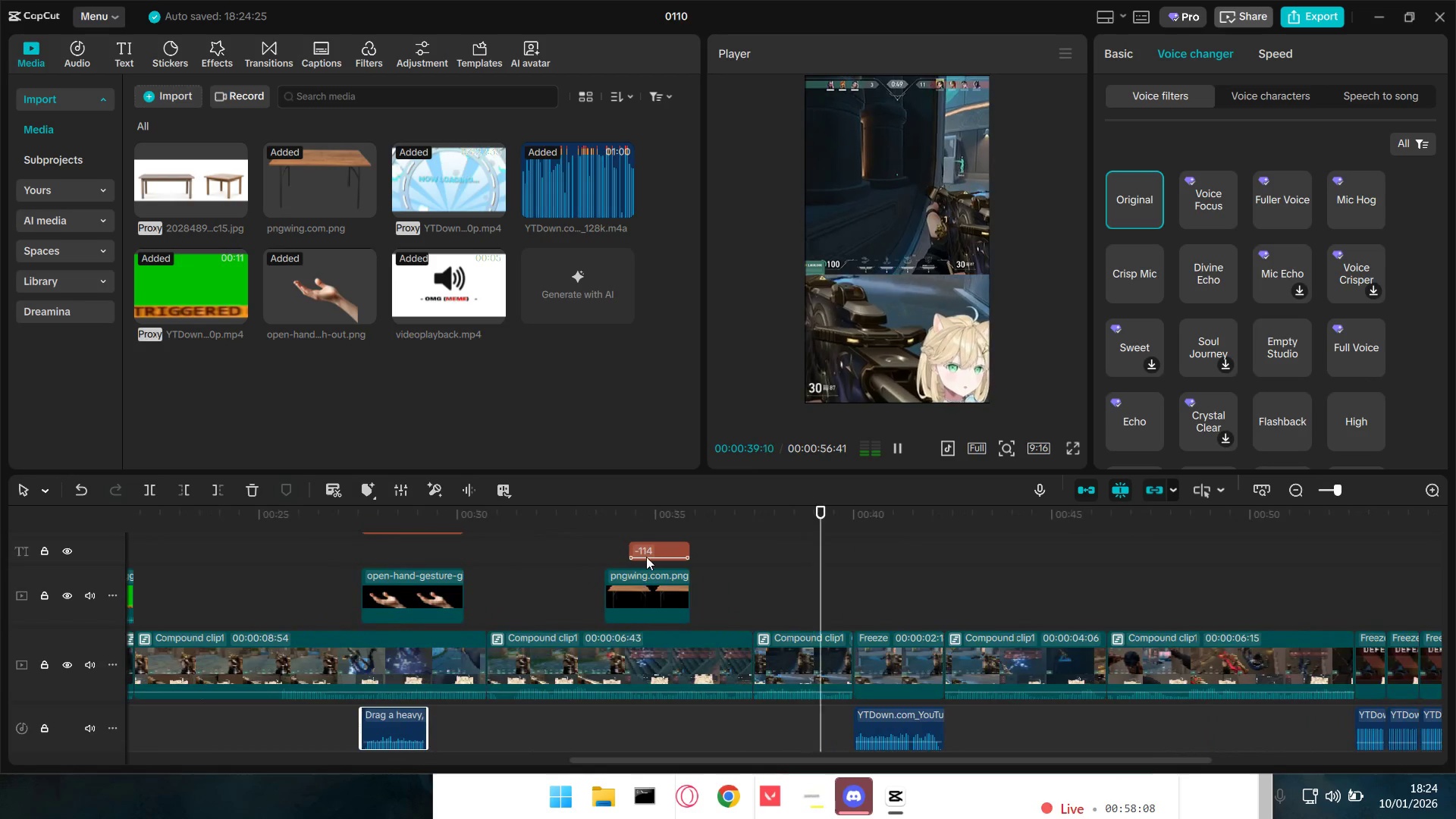 
left_click([643, 539])
 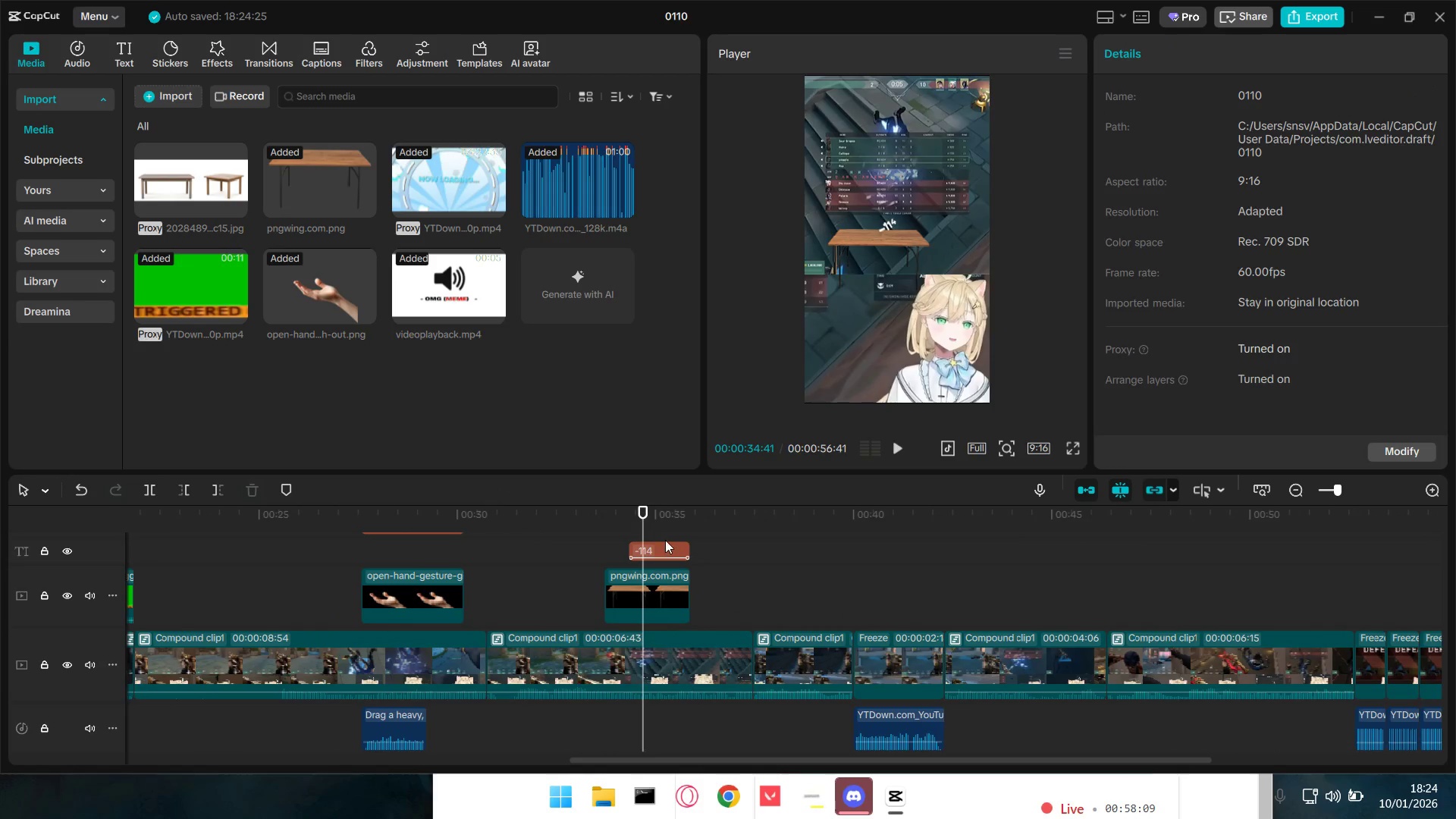 
left_click([664, 540])
 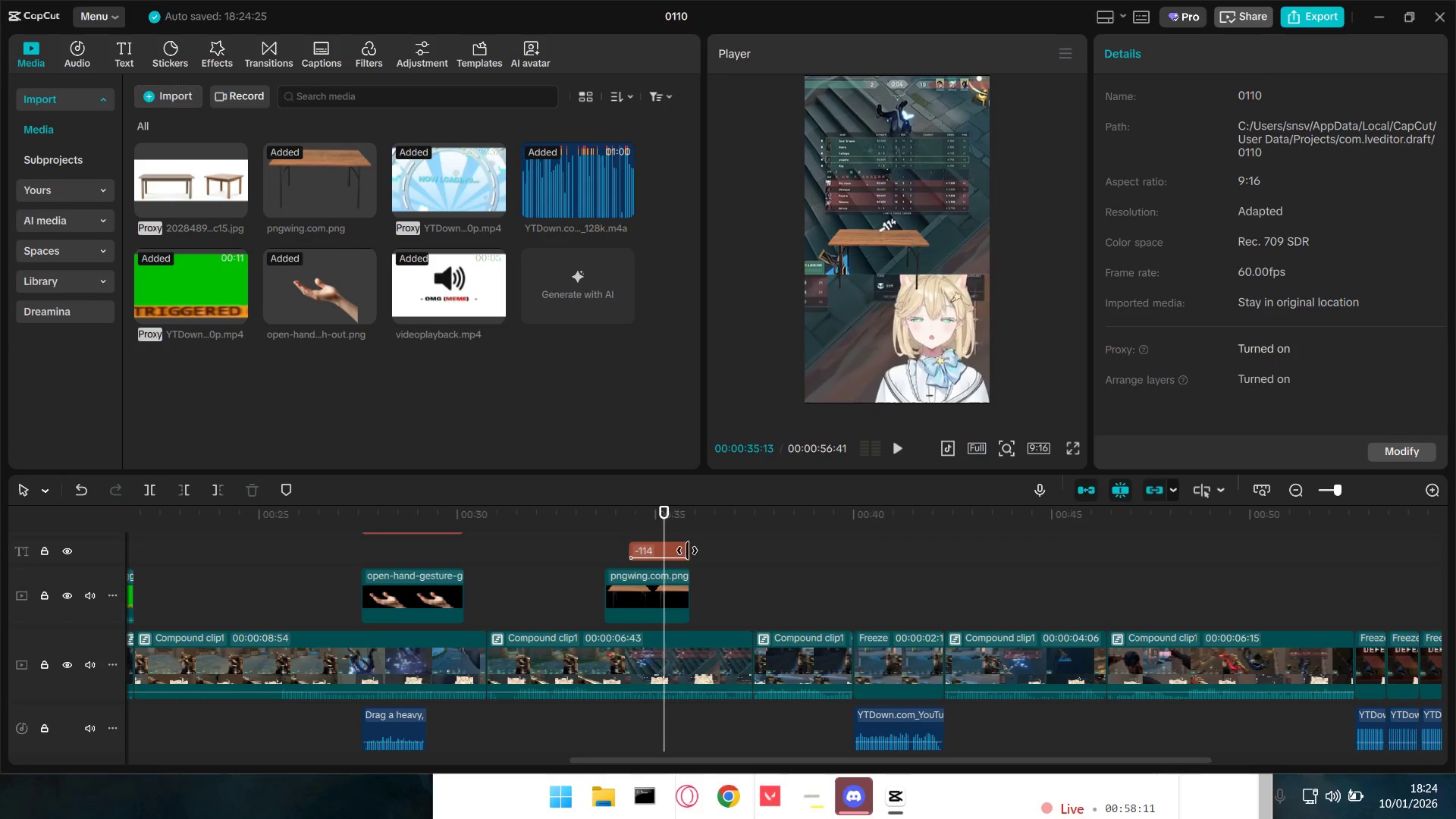 
left_click([670, 550])
 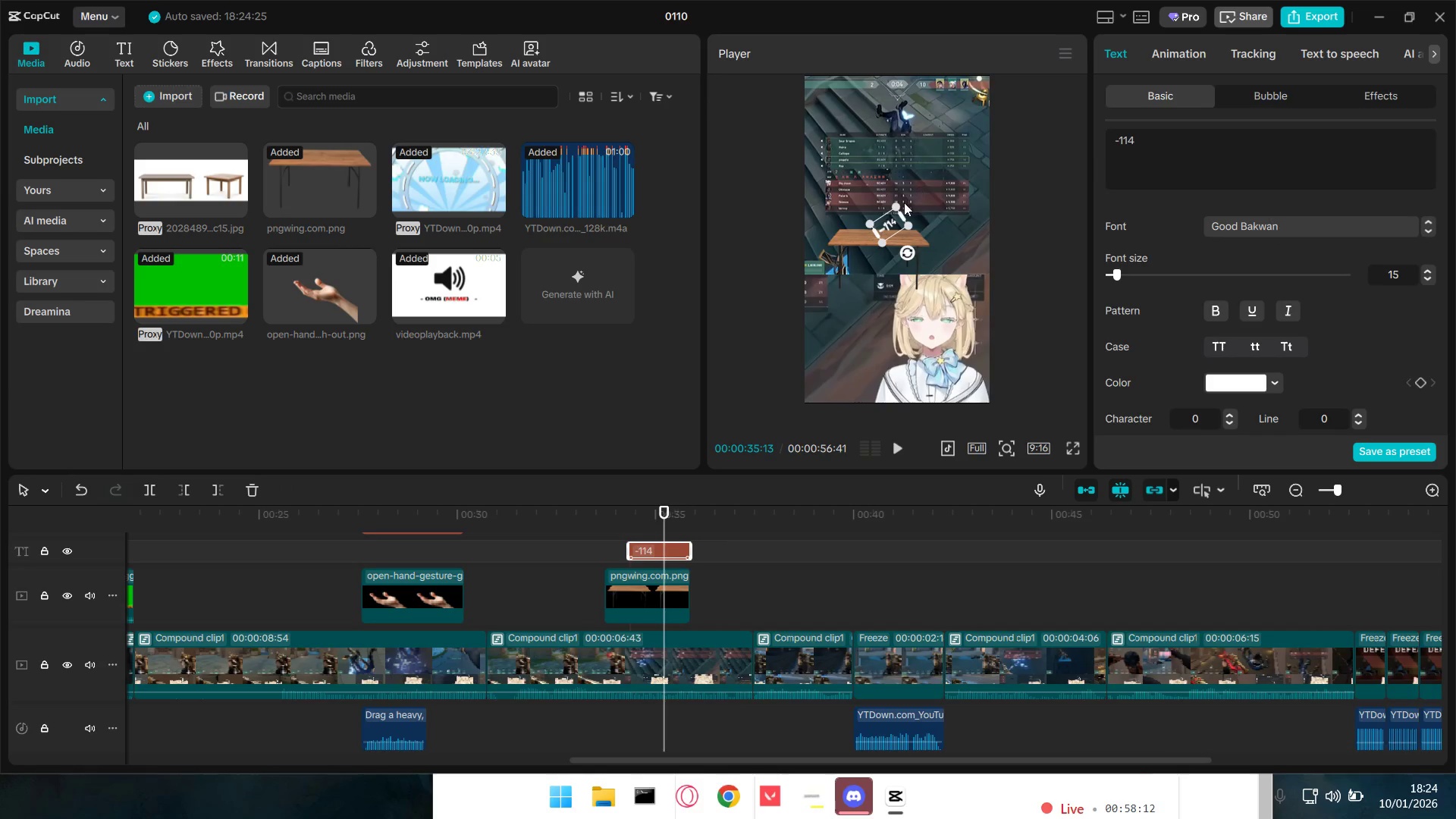 
left_click_drag(start_coordinate=[896, 202], to_coordinate=[926, 175])
 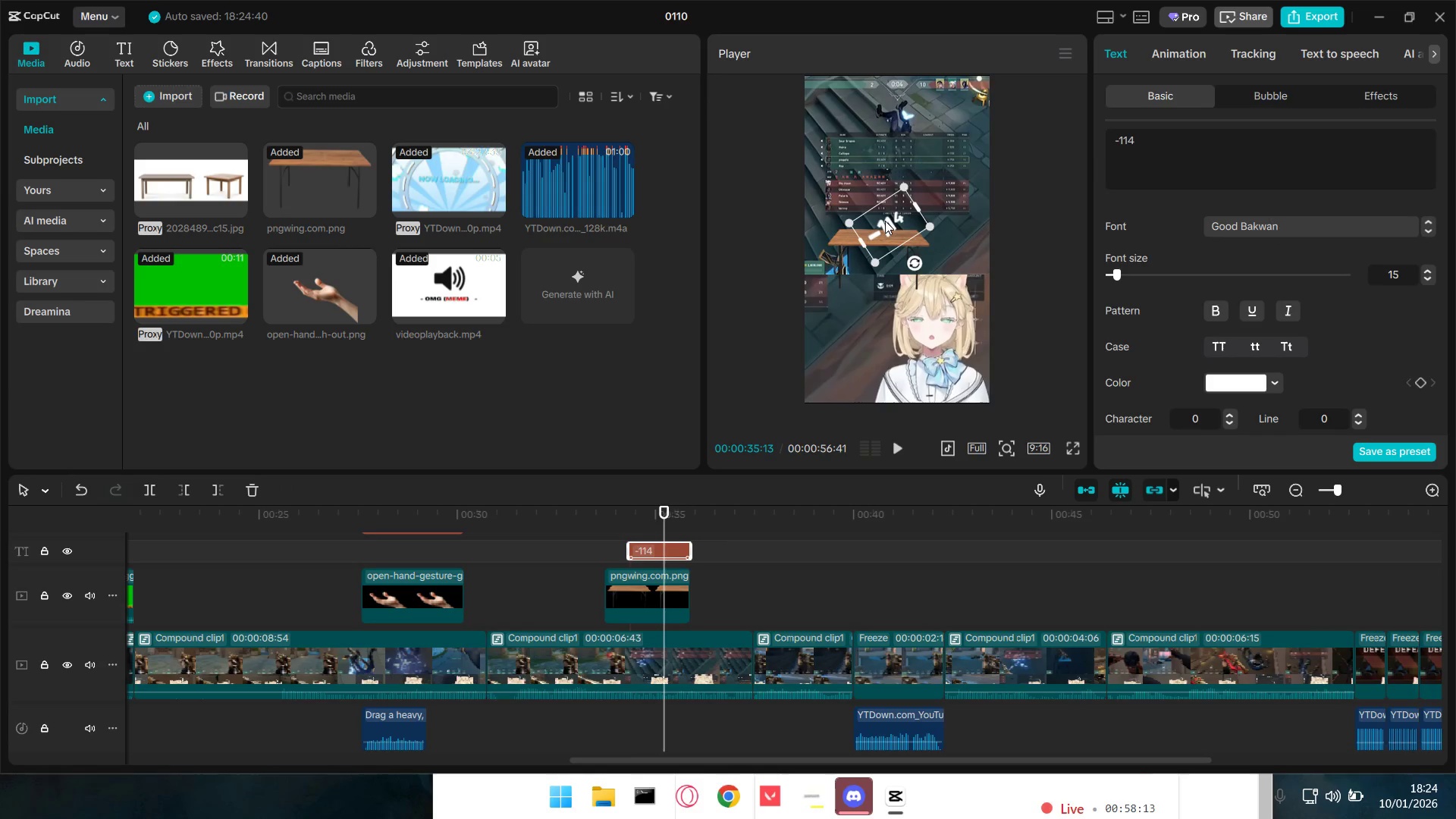 
left_click_drag(start_coordinate=[885, 221], to_coordinate=[887, 215])
 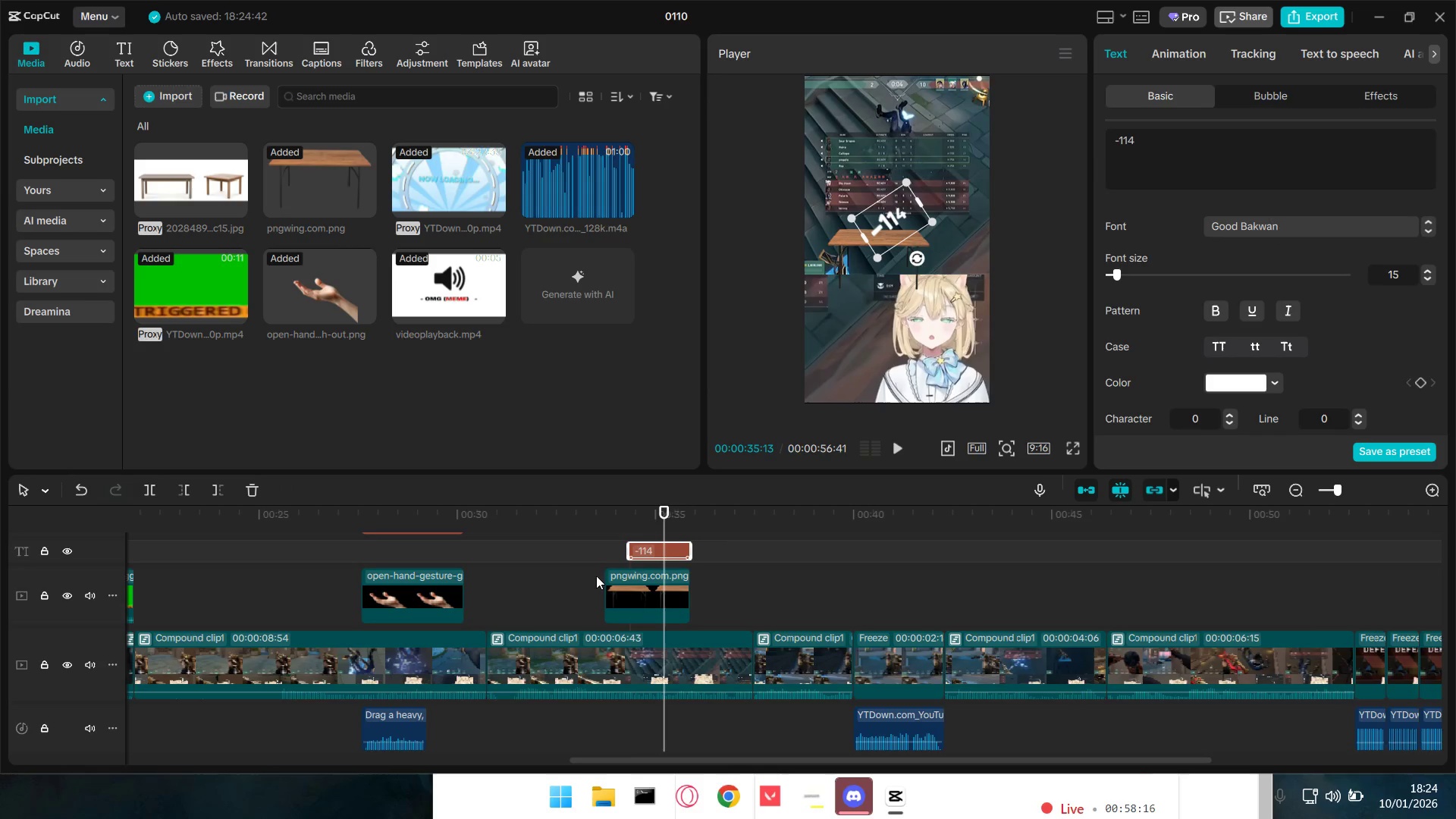 
left_click([579, 563])
 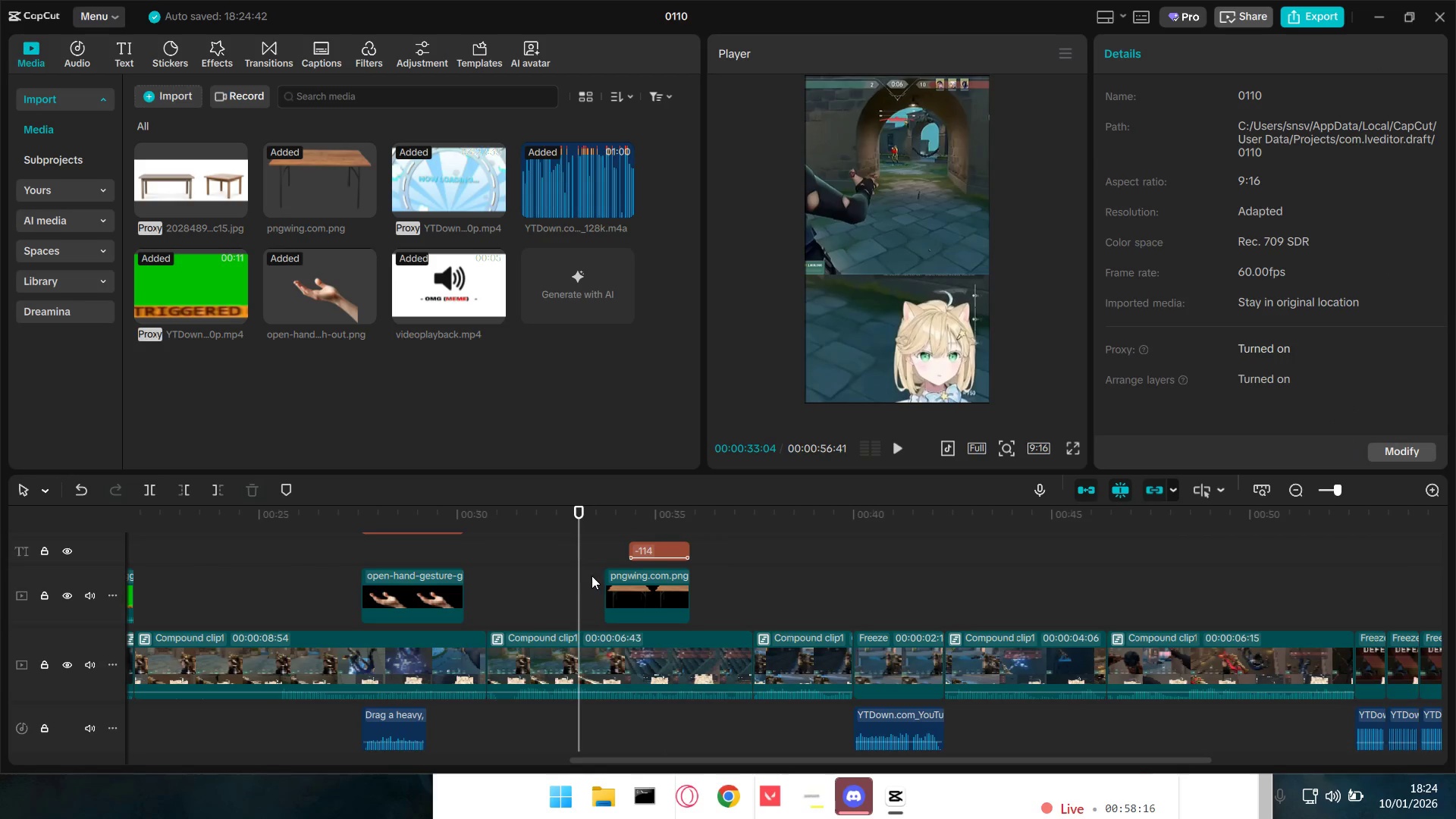 
key(Space)
 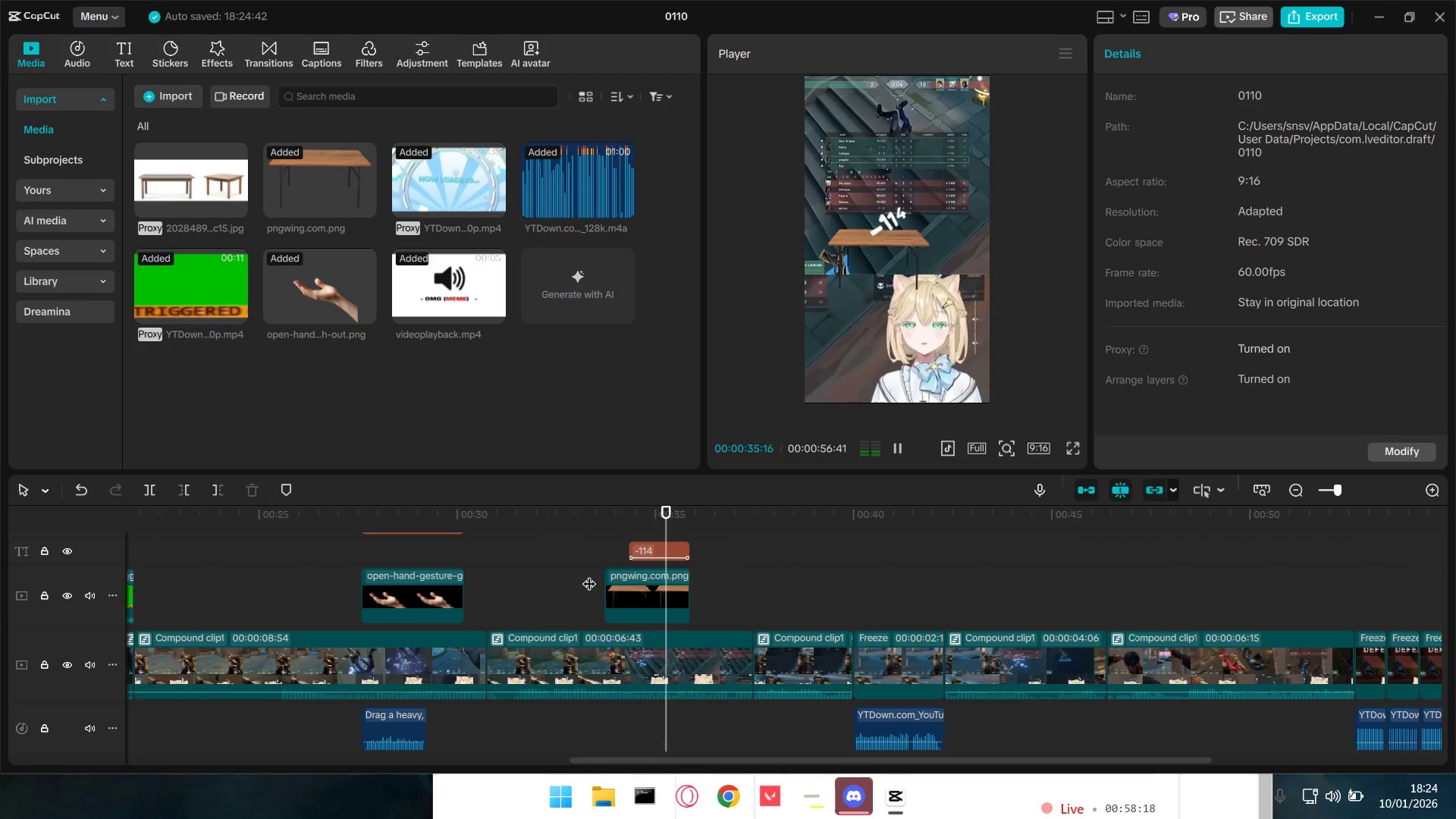 
key(Space)
 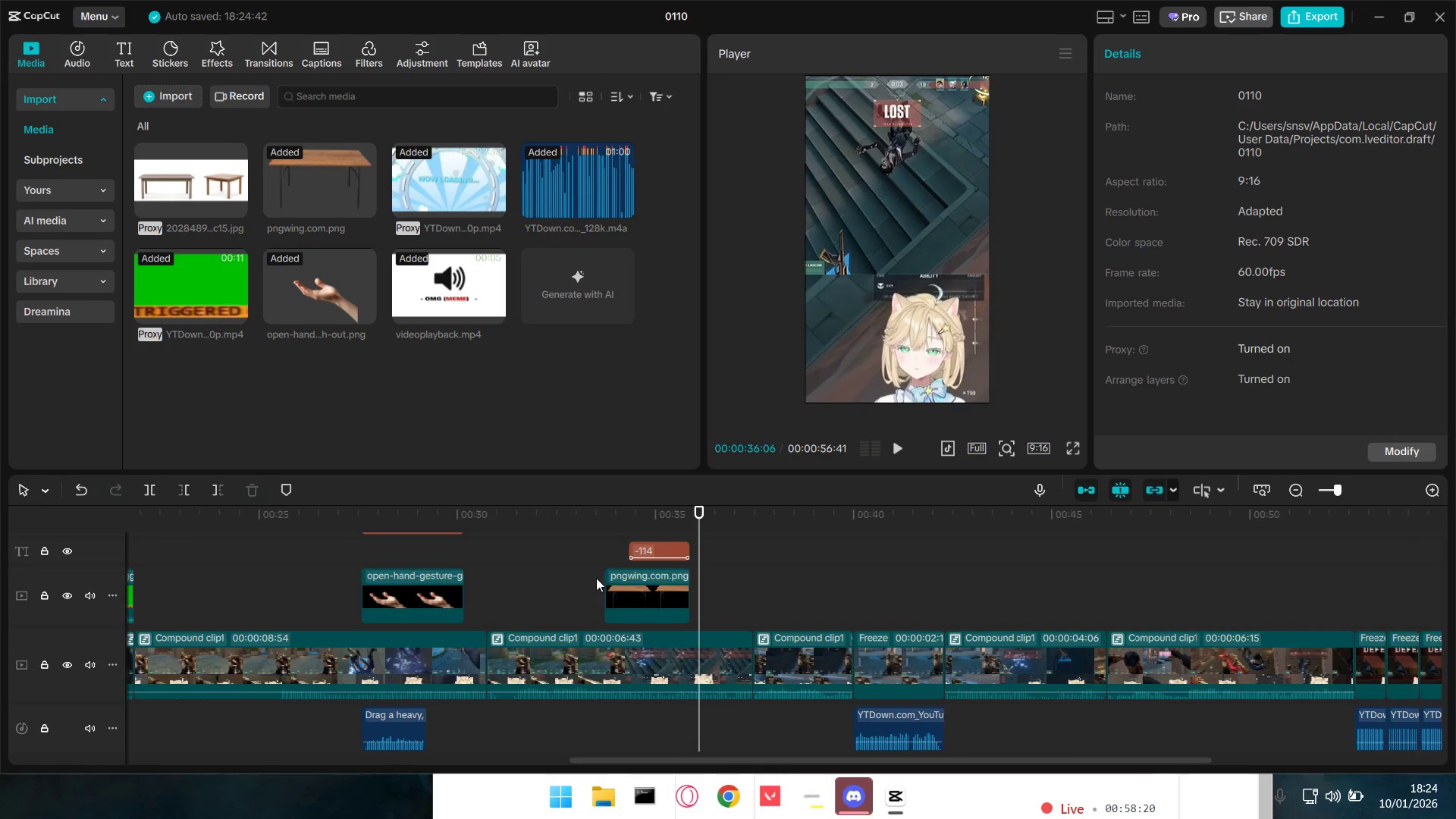 
key(Space)
 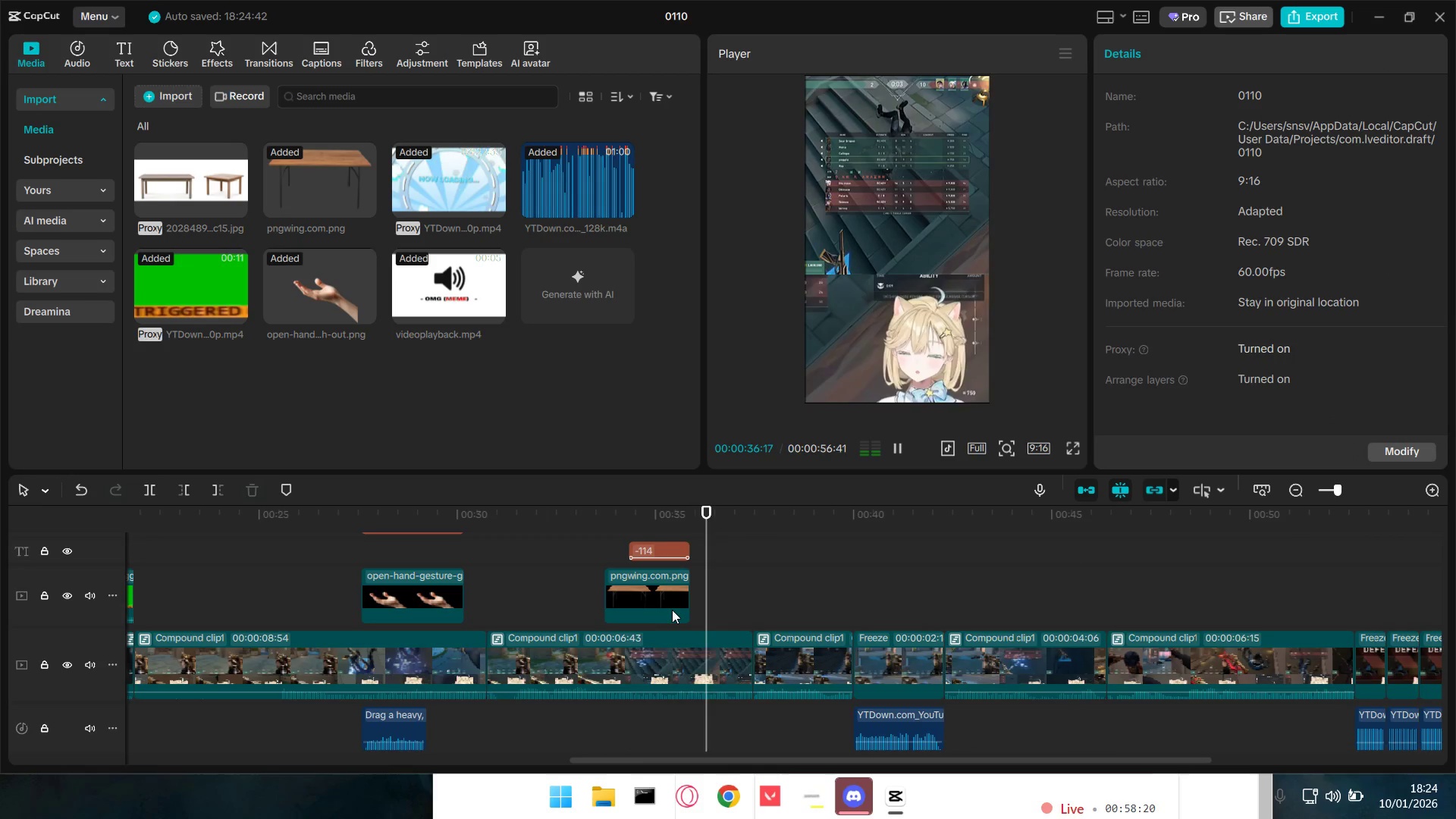 
hold_key(key=ControlLeft, duration=1.5)
 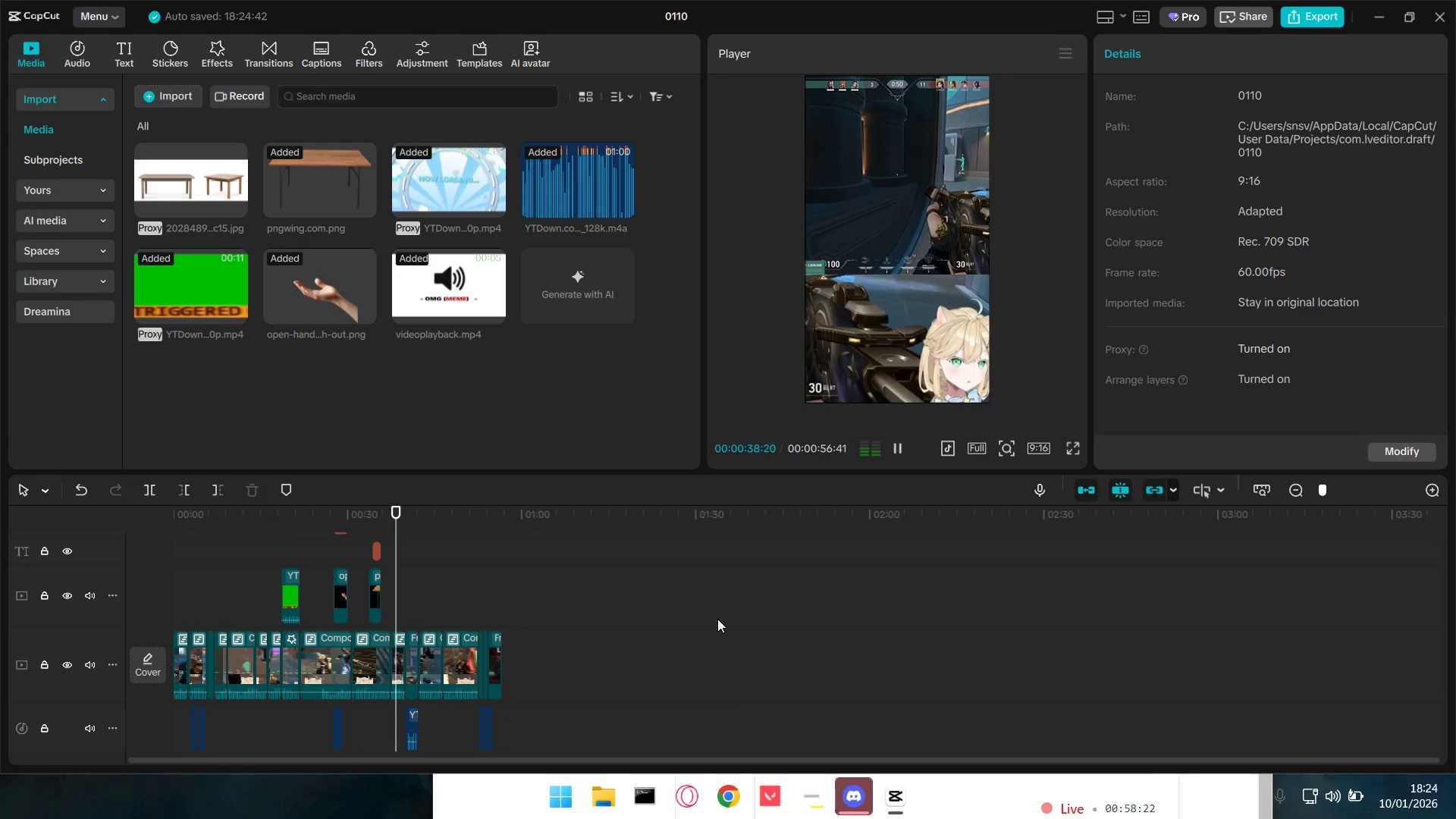 
key(Control+ControlLeft)
 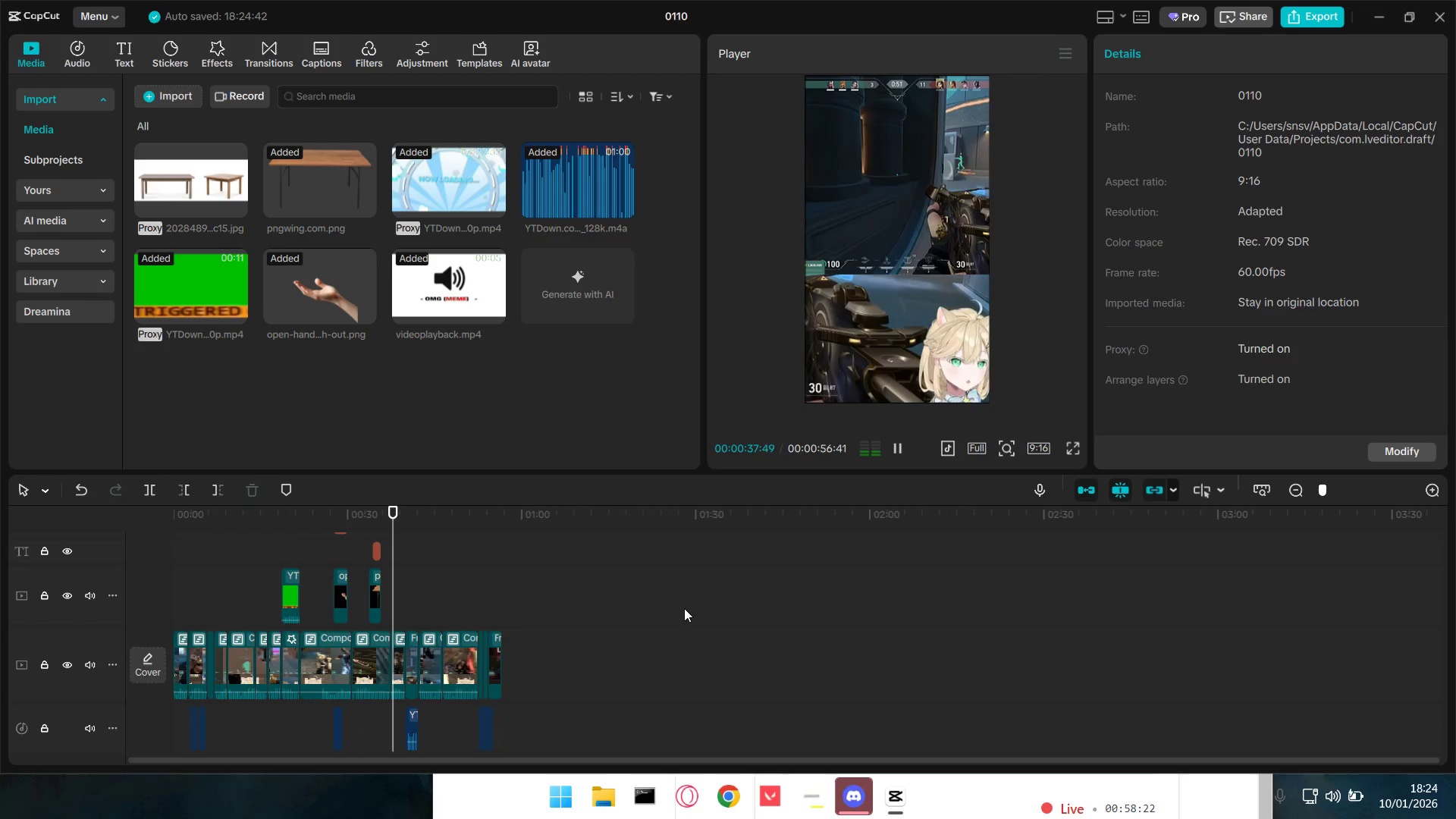 
key(Control+ControlLeft)
 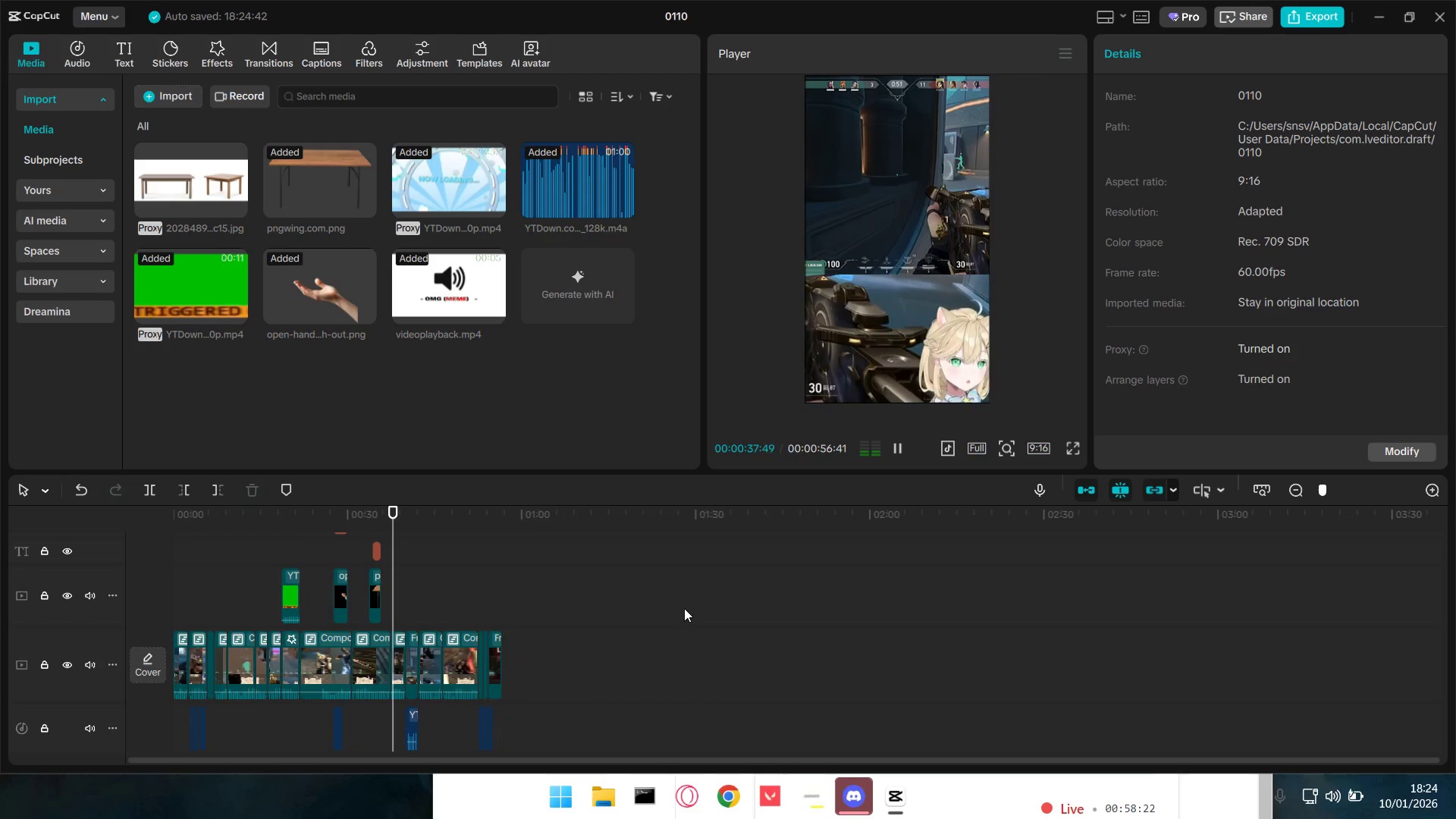 
key(Control+ControlLeft)
 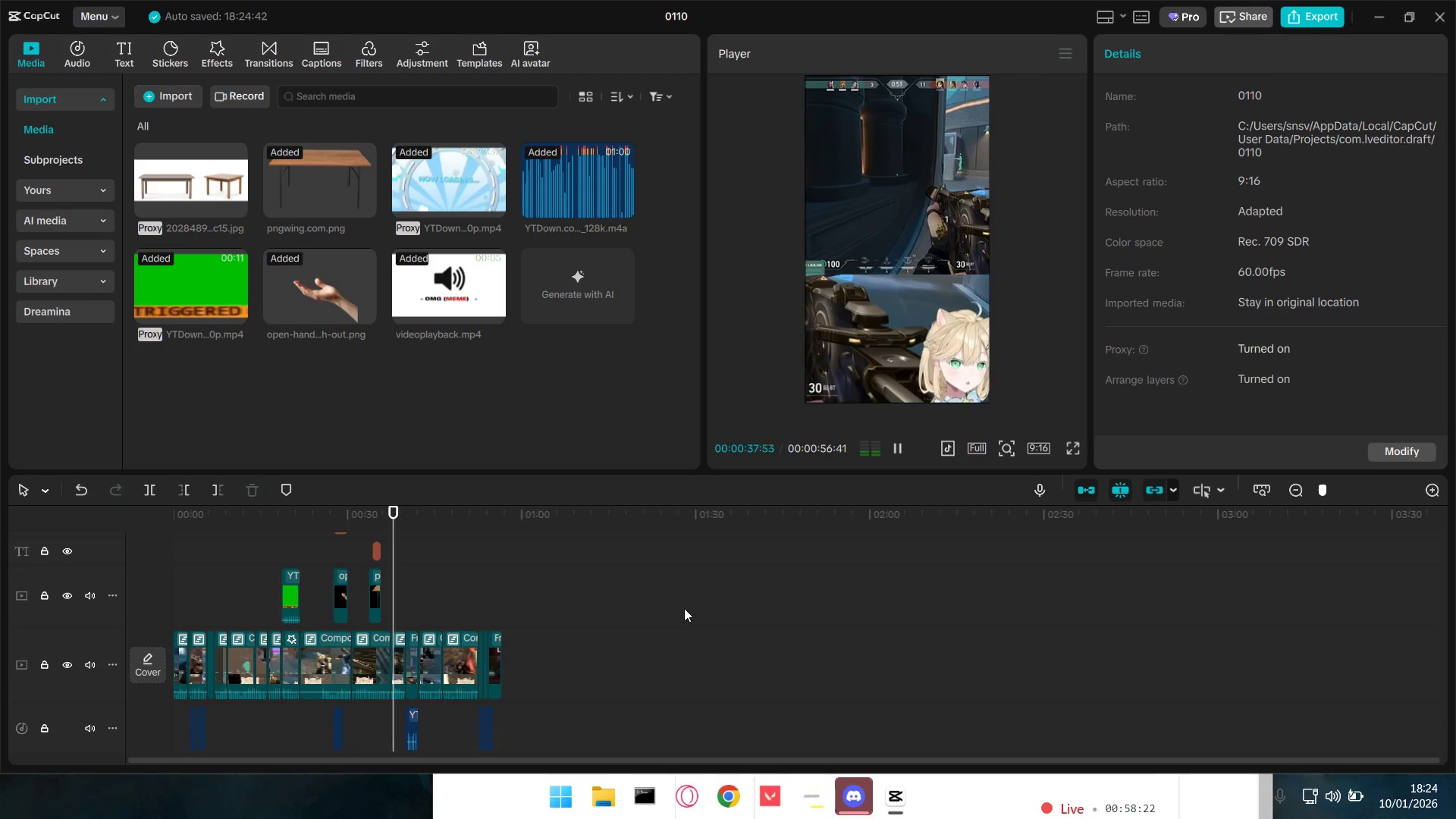 
key(Control+ControlLeft)
 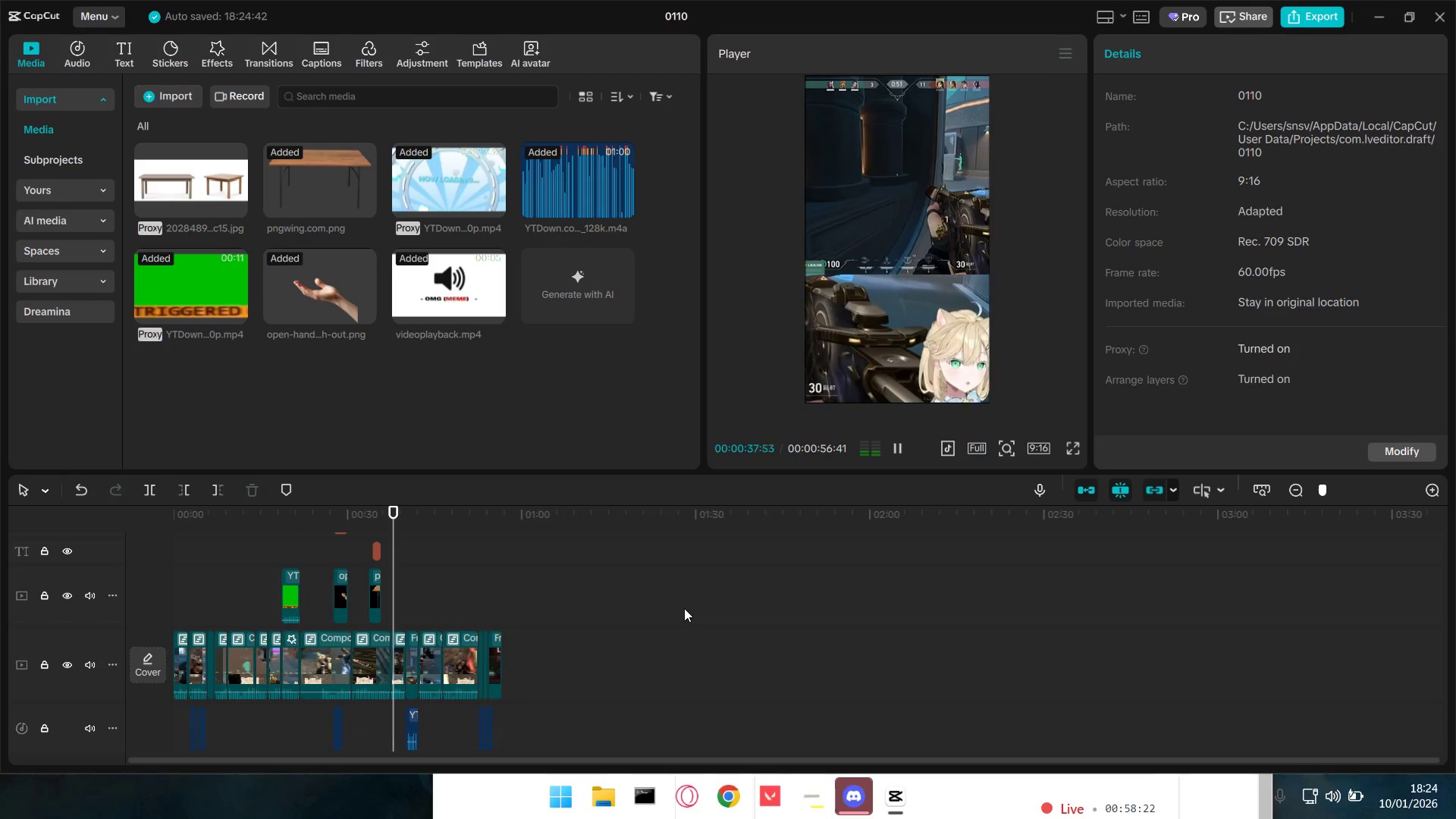 
key(Control+ControlLeft)
 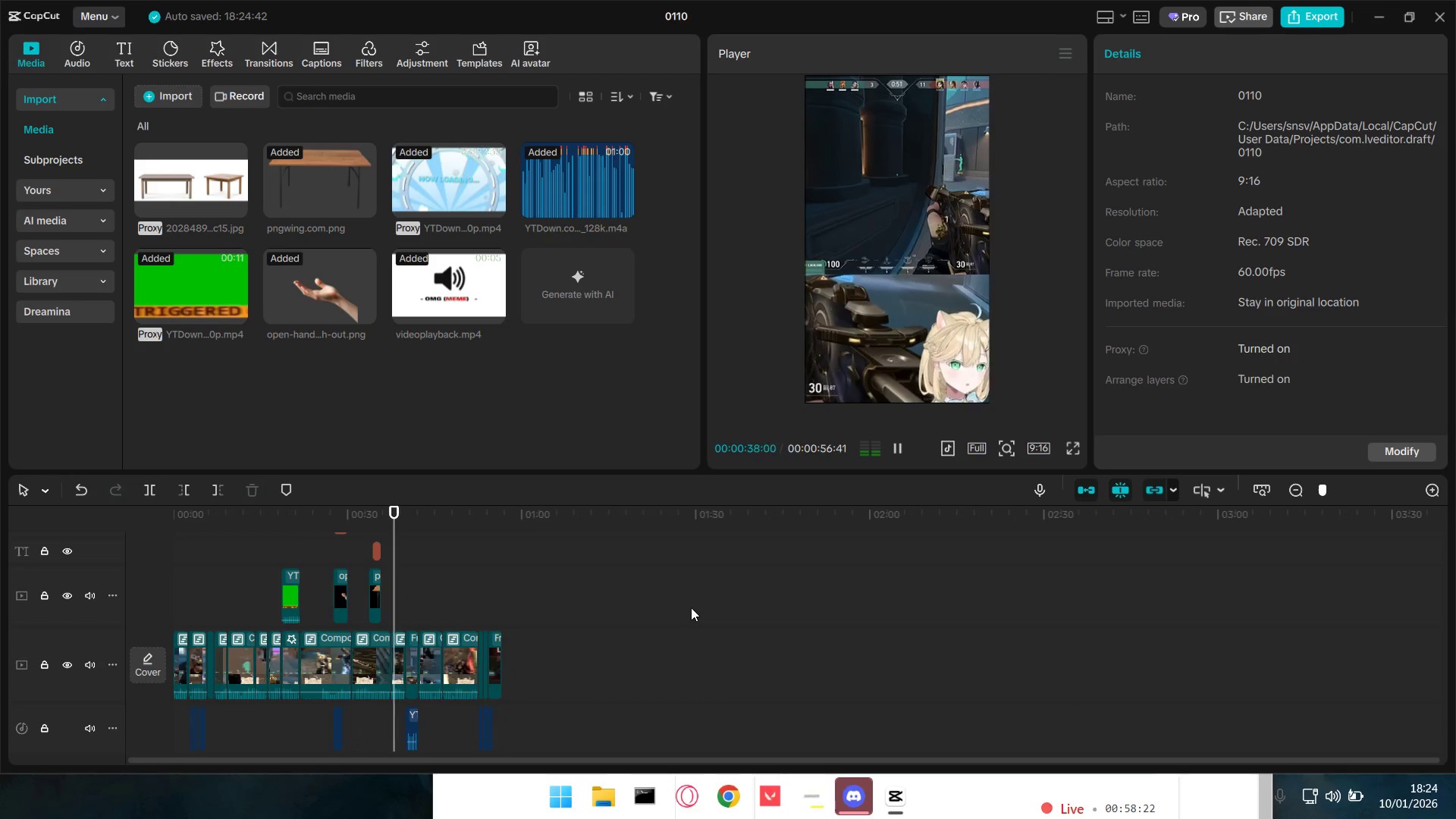 
key(Control+ControlLeft)
 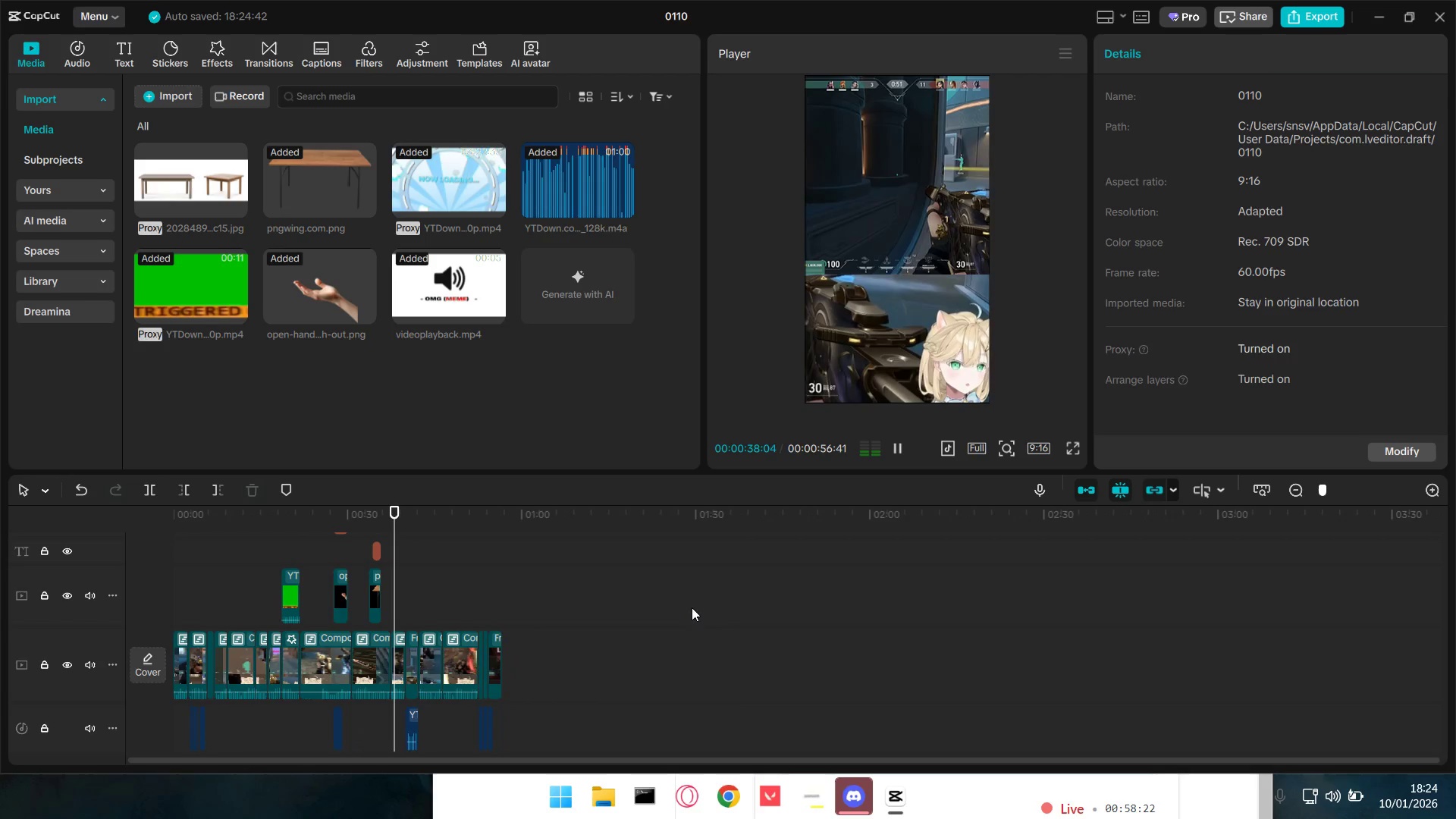 
key(Control+ControlLeft)
 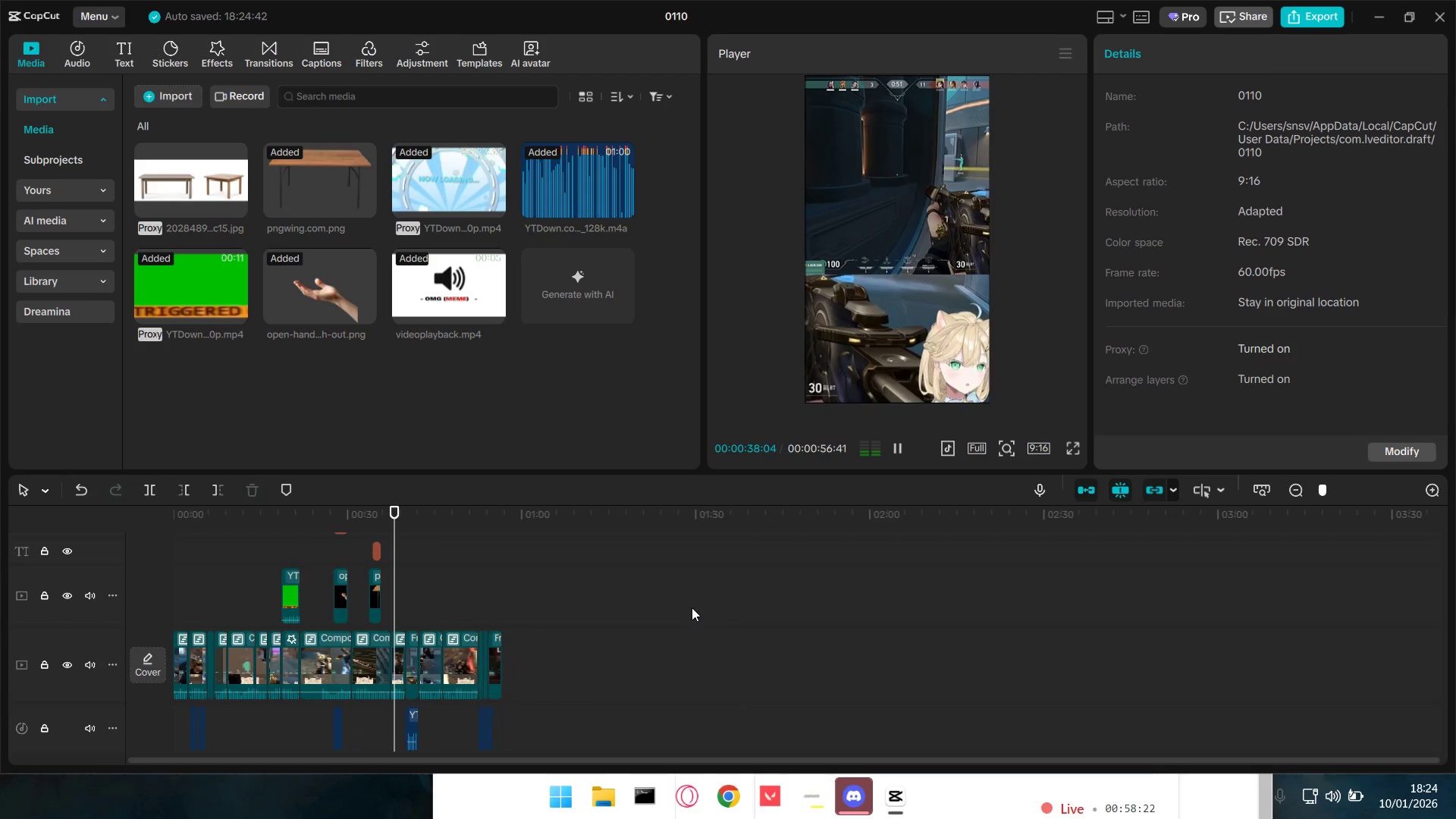 
key(Control+ControlLeft)
 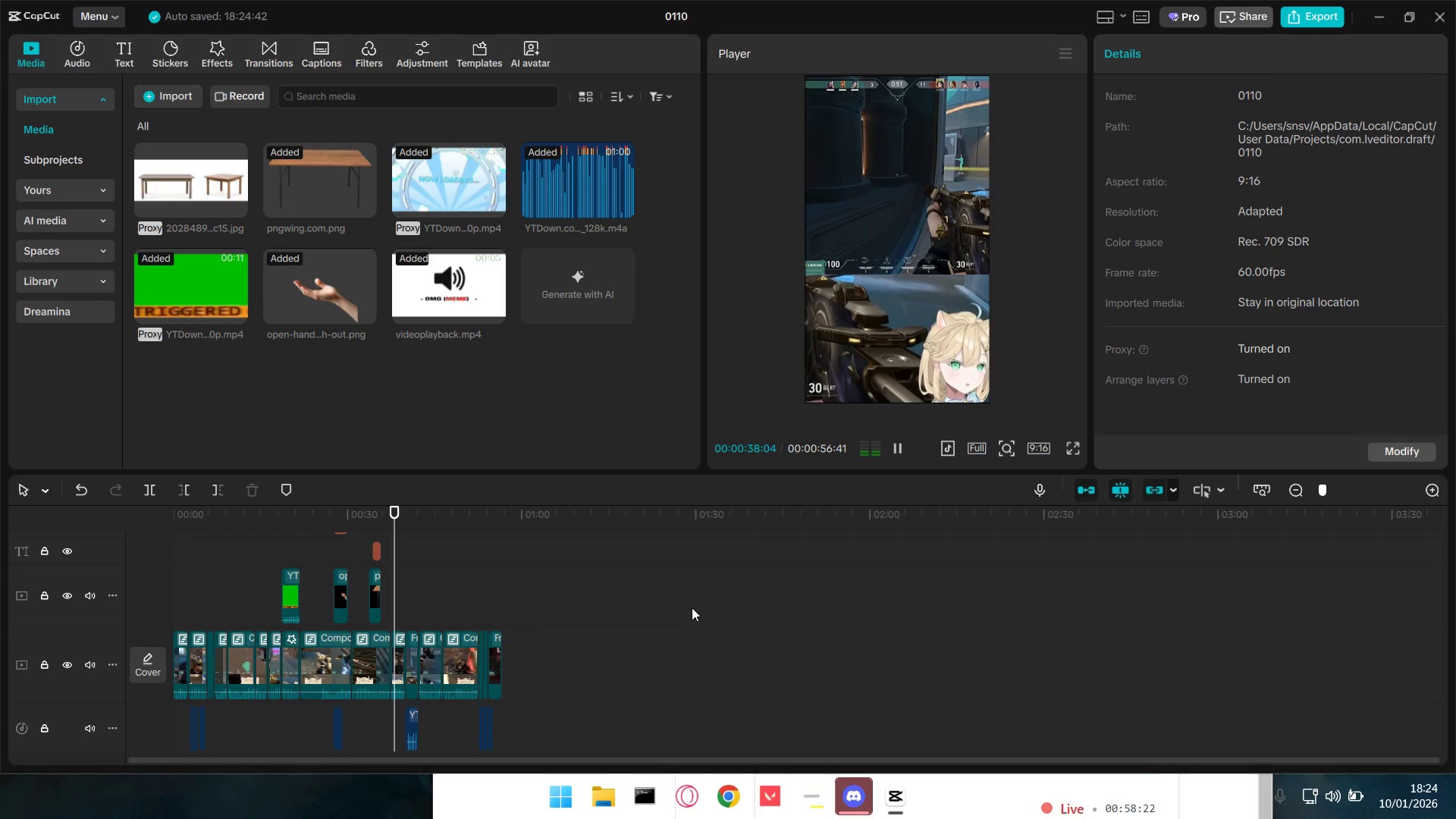 
key(Control+ControlLeft)
 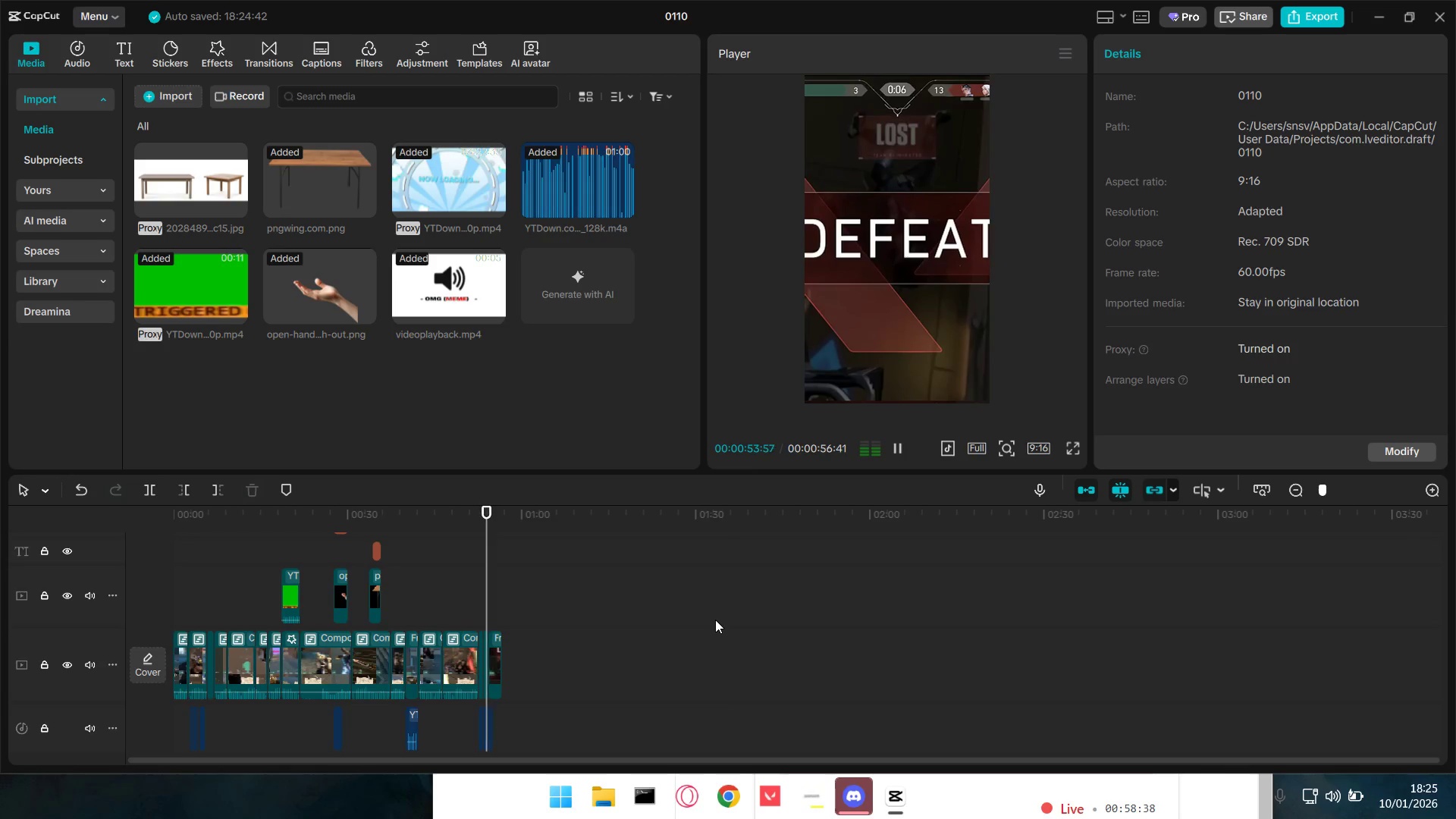 
scroll: coordinate [684, 608], scroll_direction: down, amount: 21.0
 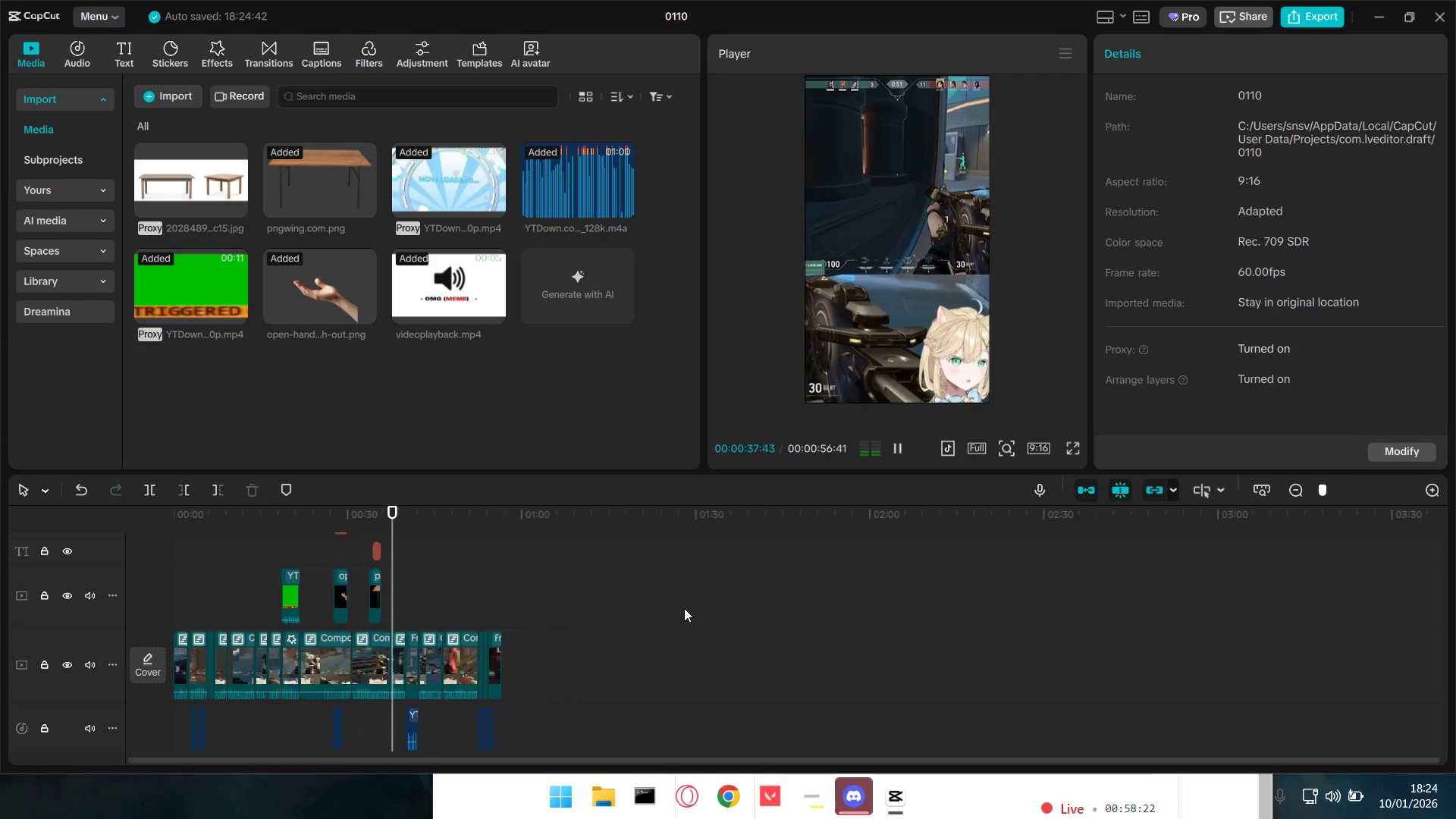 
wait(20.78)
 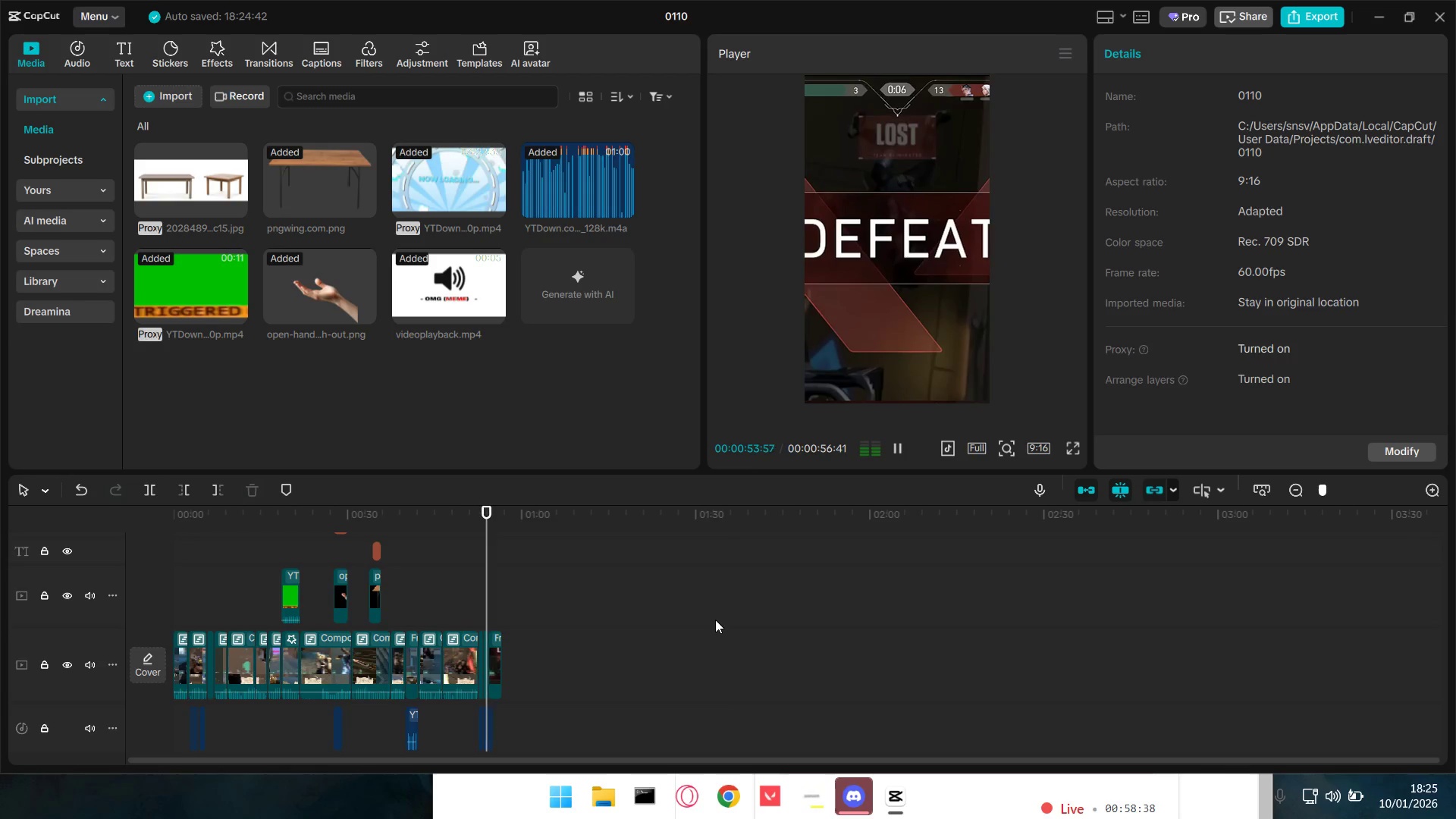 
left_click([1432, 11])
 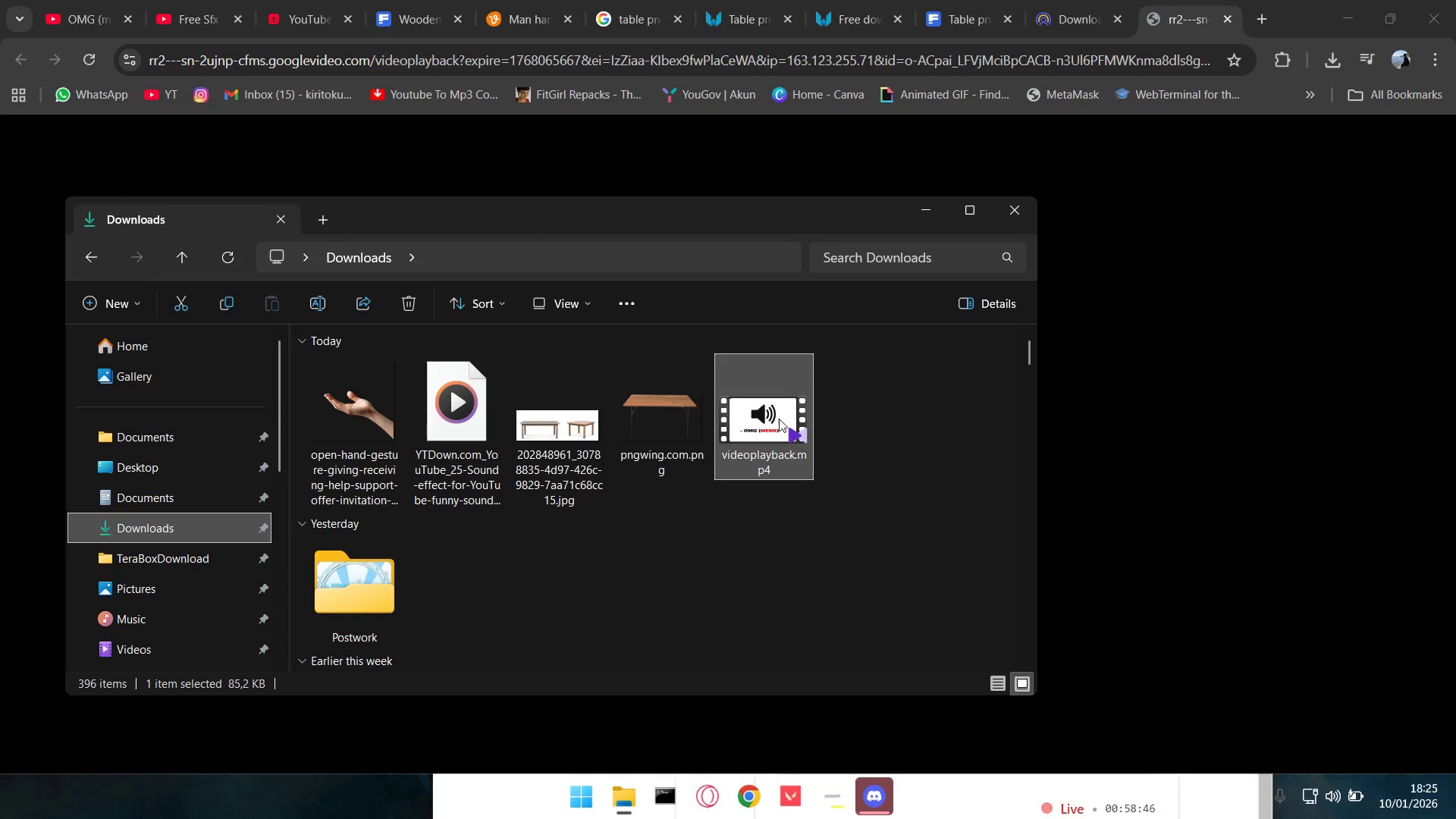 
wait(8.38)
 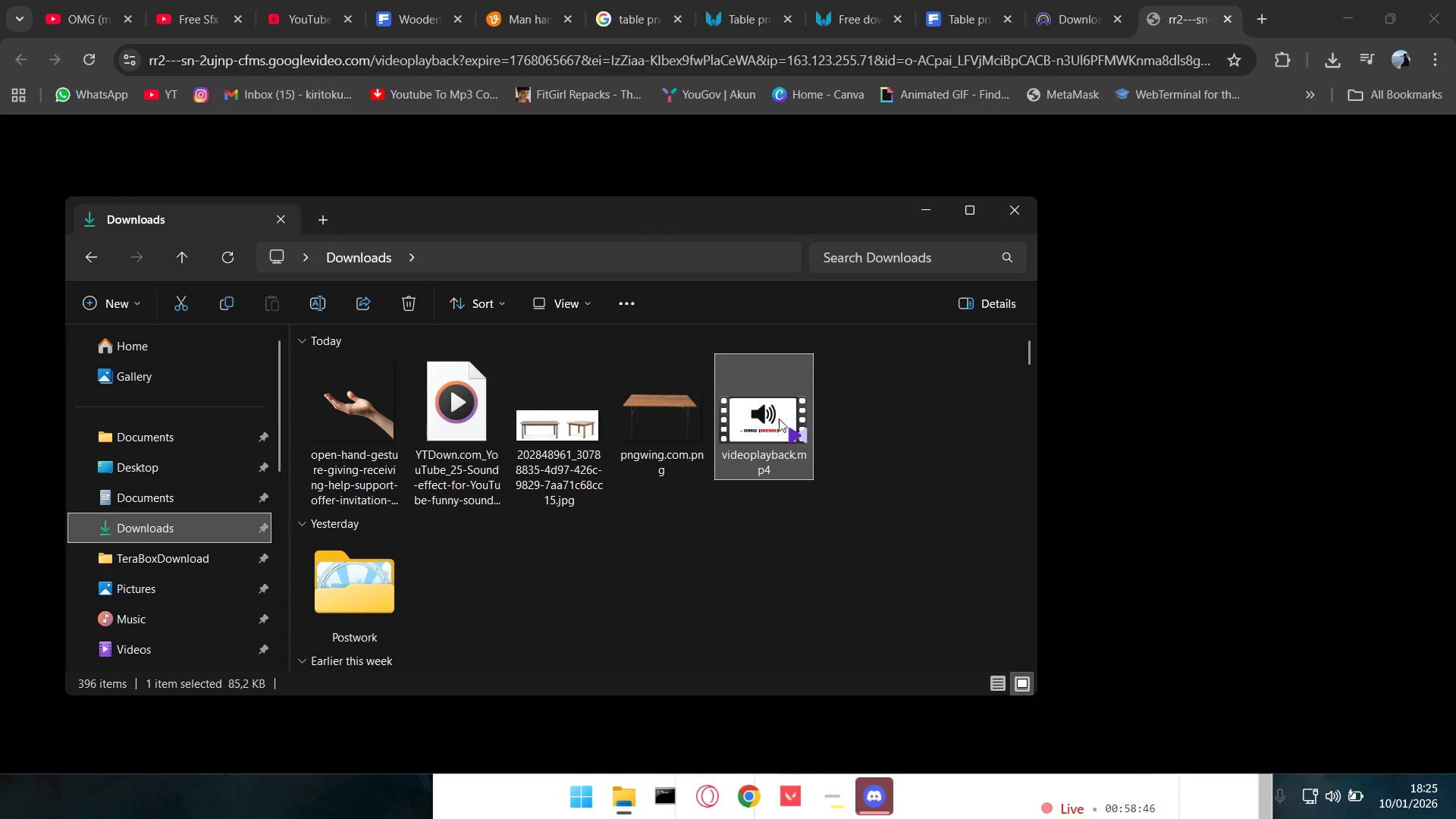 
left_click([448, 582])
 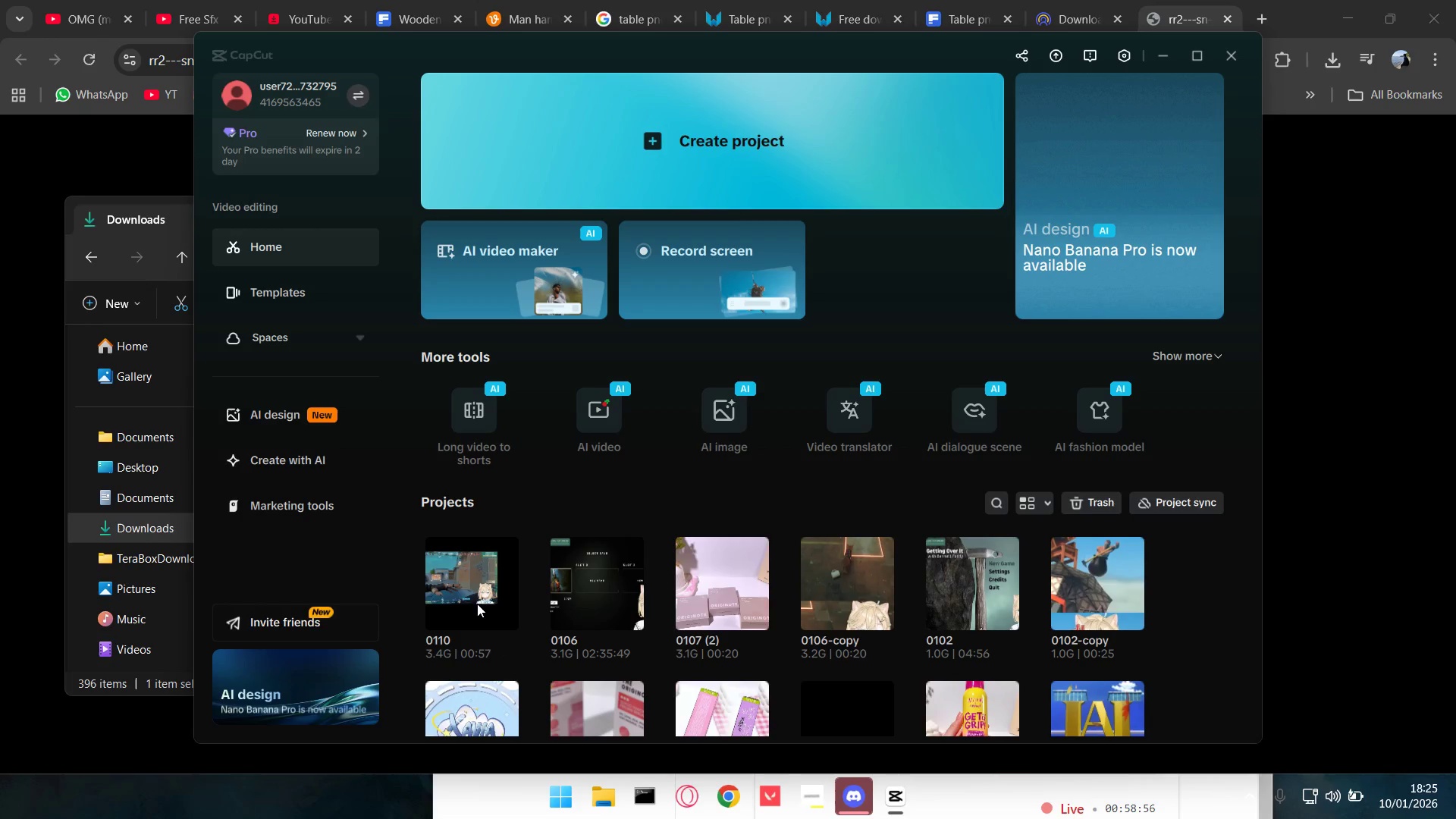 
wait(6.59)
 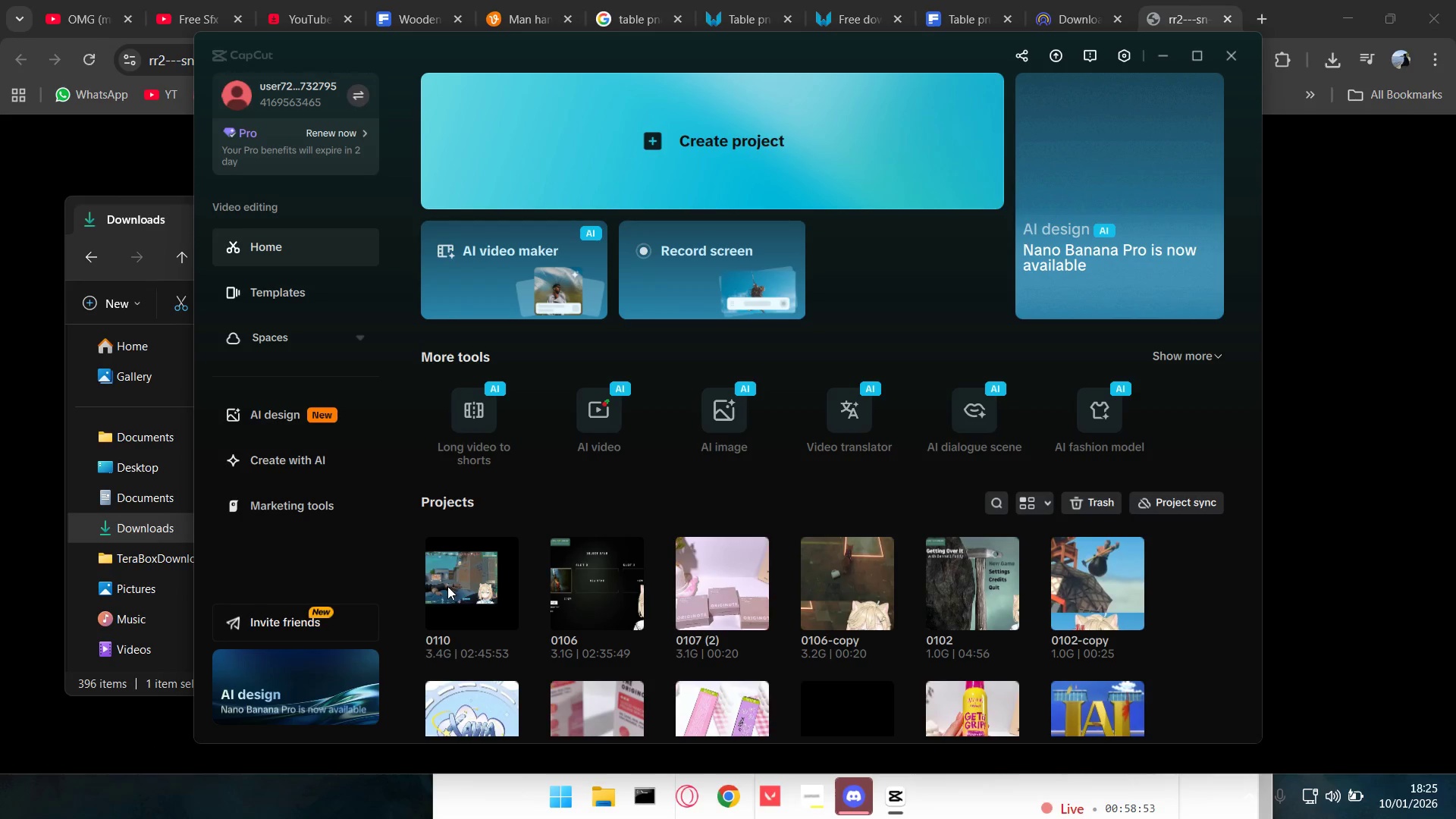 
scroll: coordinate [565, 698], scroll_direction: down, amount: 4.0
 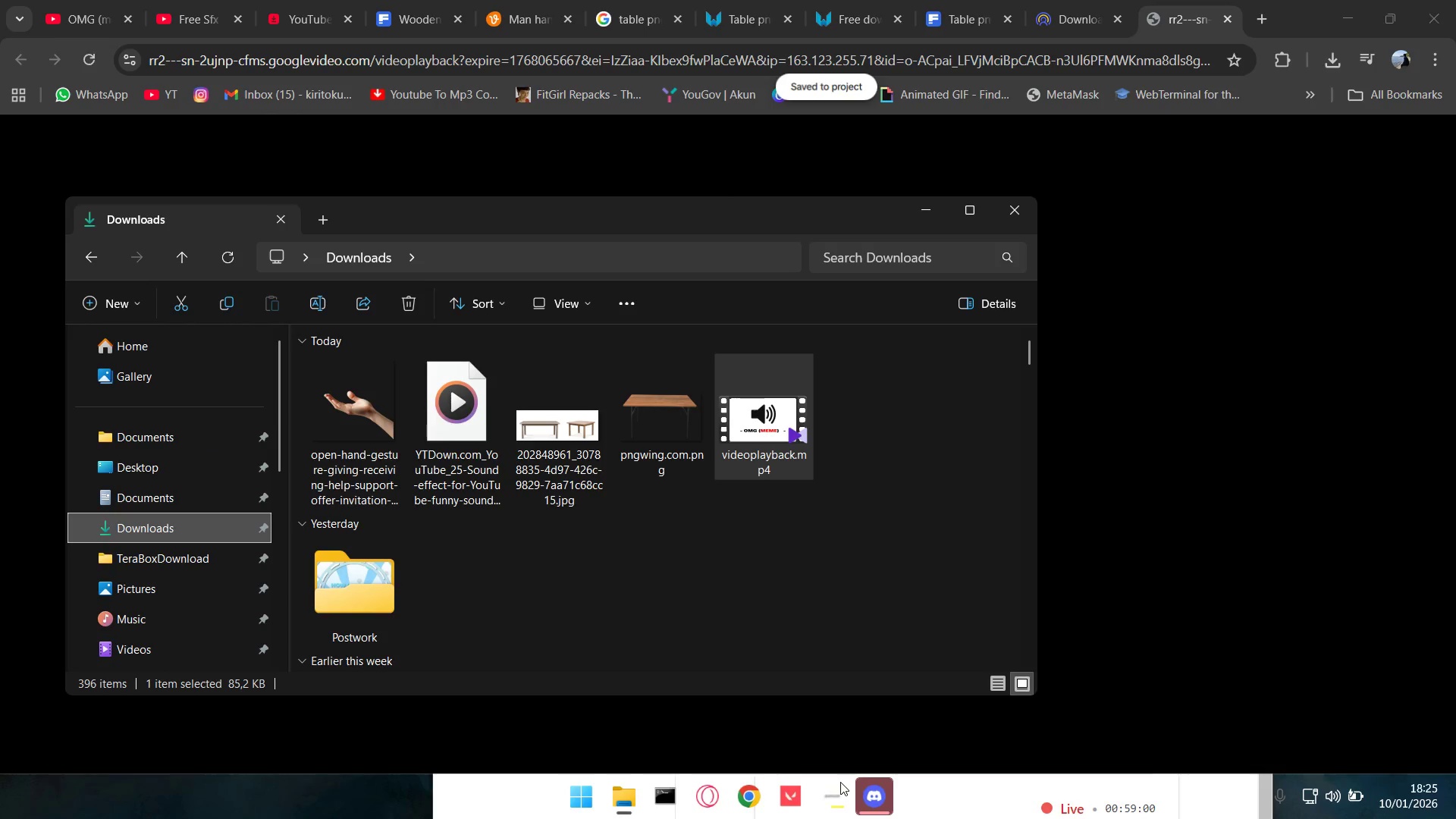 
mouse_move([864, 808])
 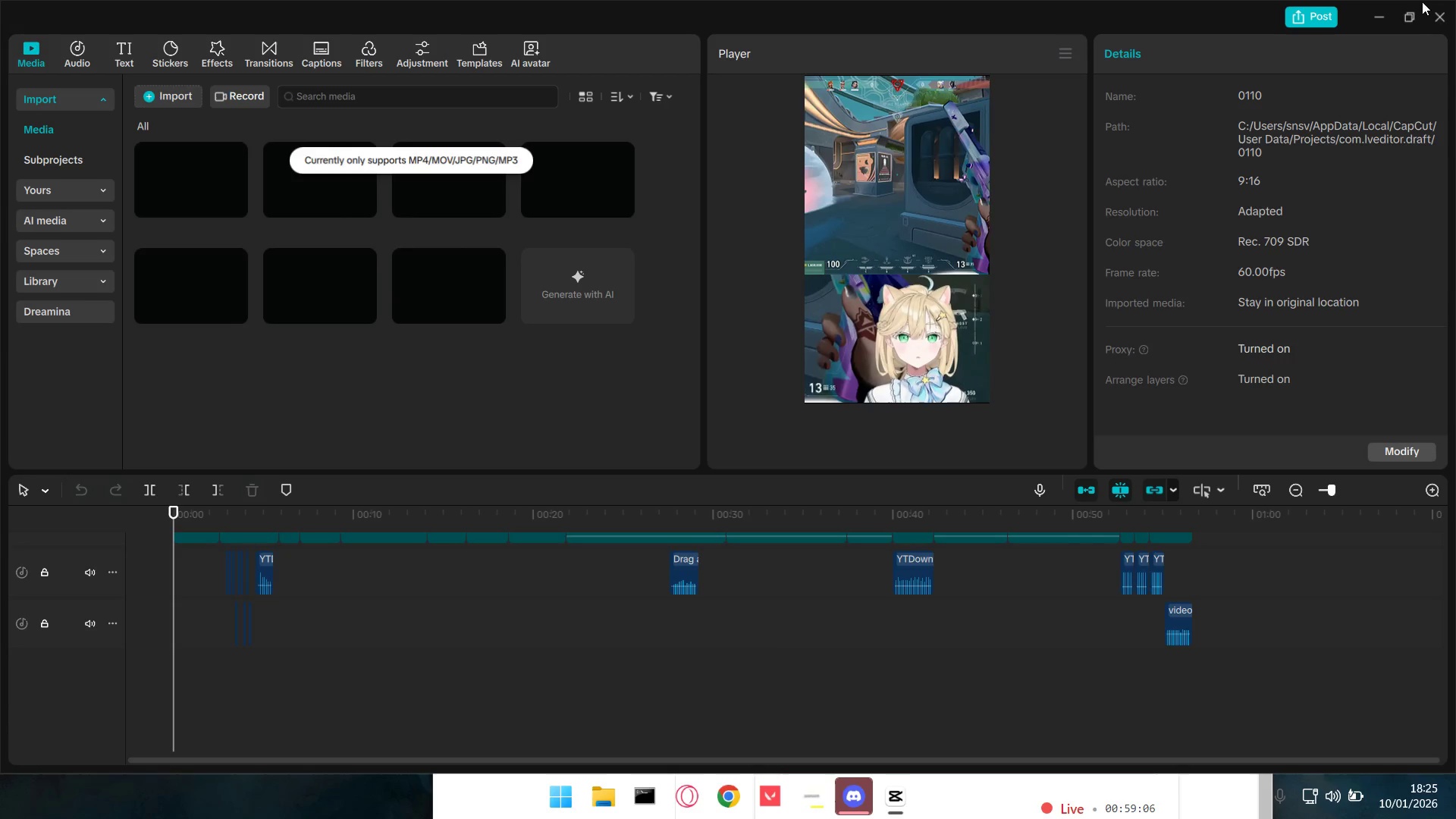 
left_click([1429, 14])
 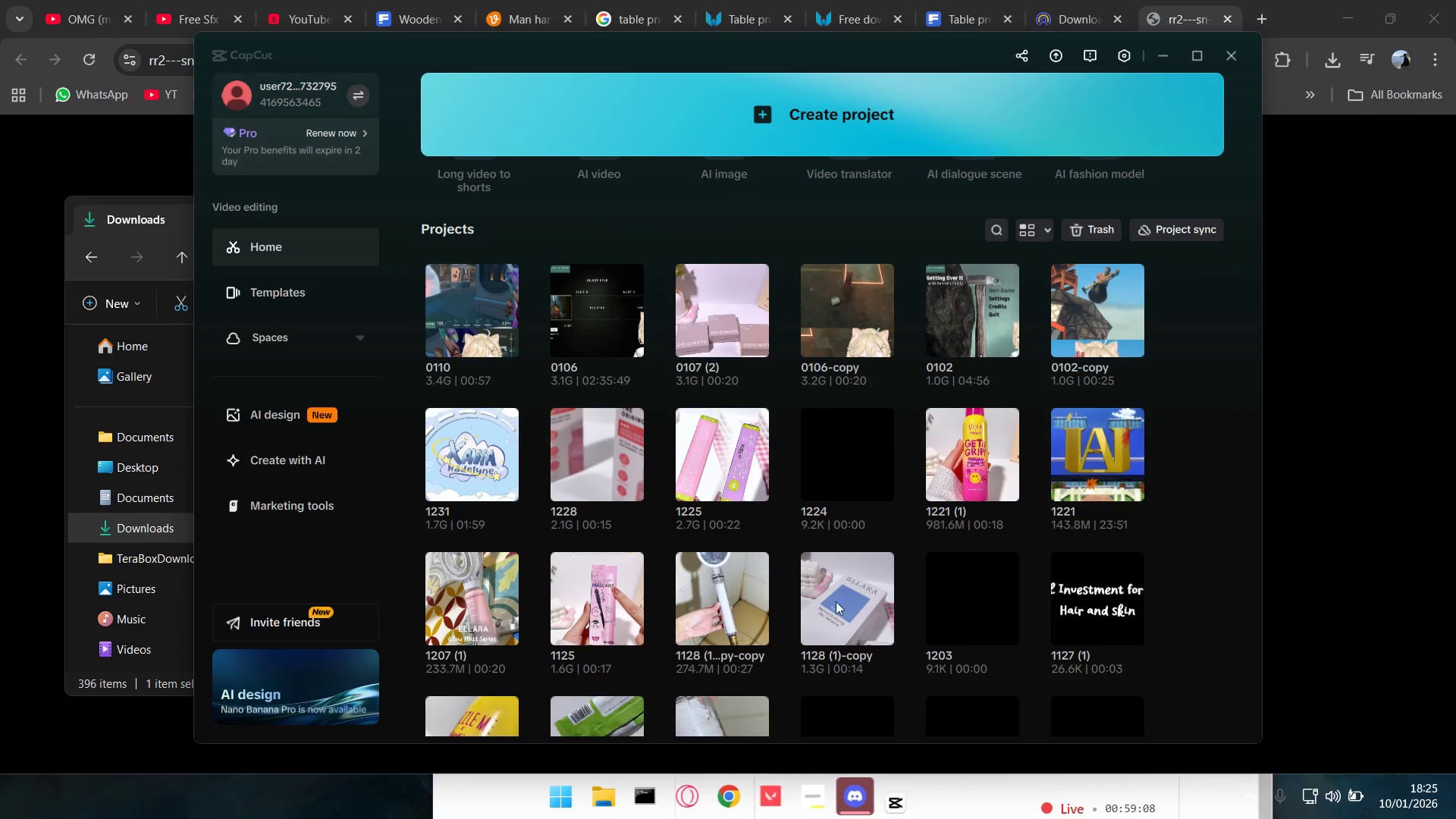 
scroll: coordinate [556, 518], scroll_direction: none, amount: 0.0
 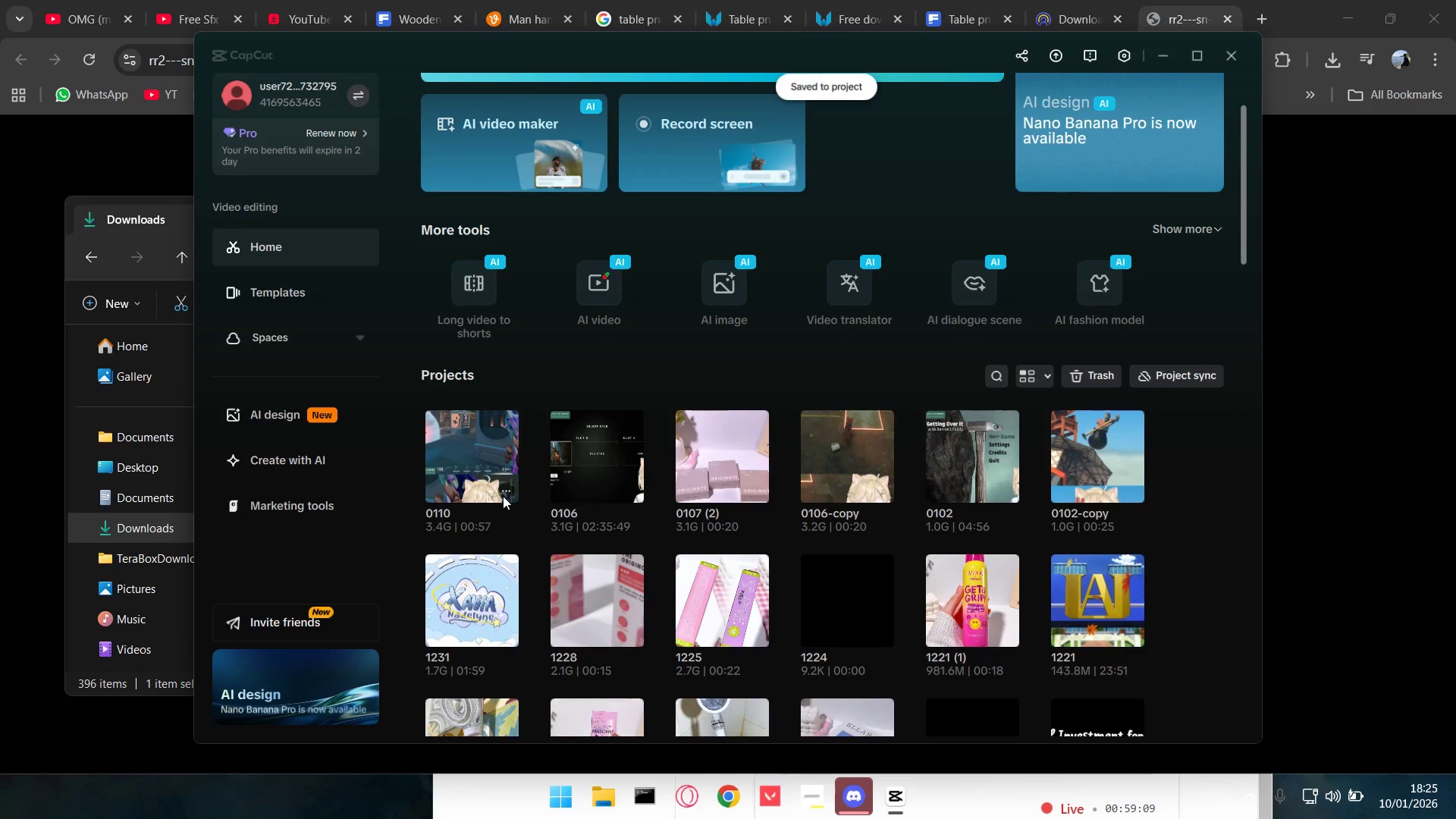 
left_click([507, 489])
 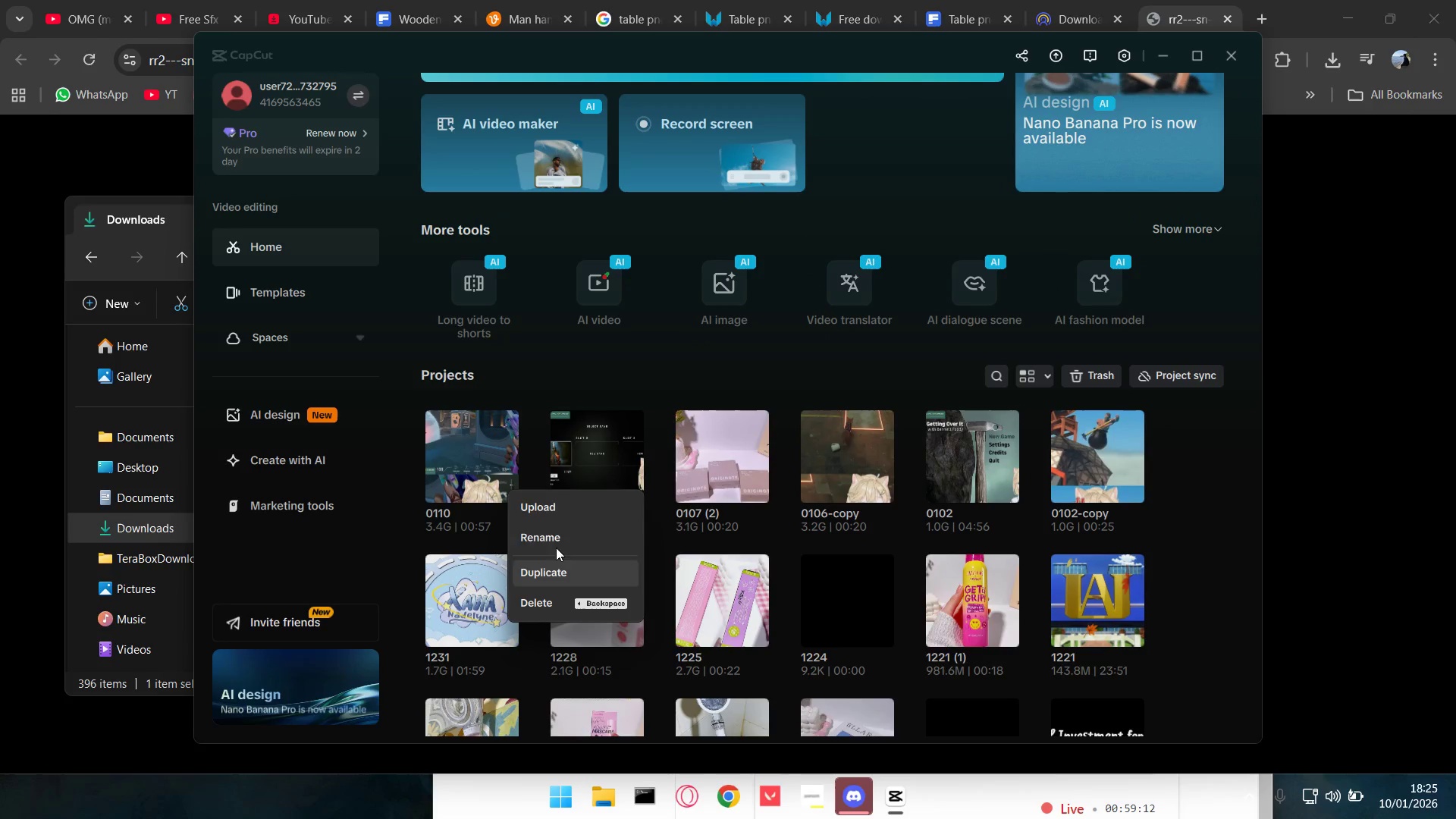 
left_click([554, 570])
 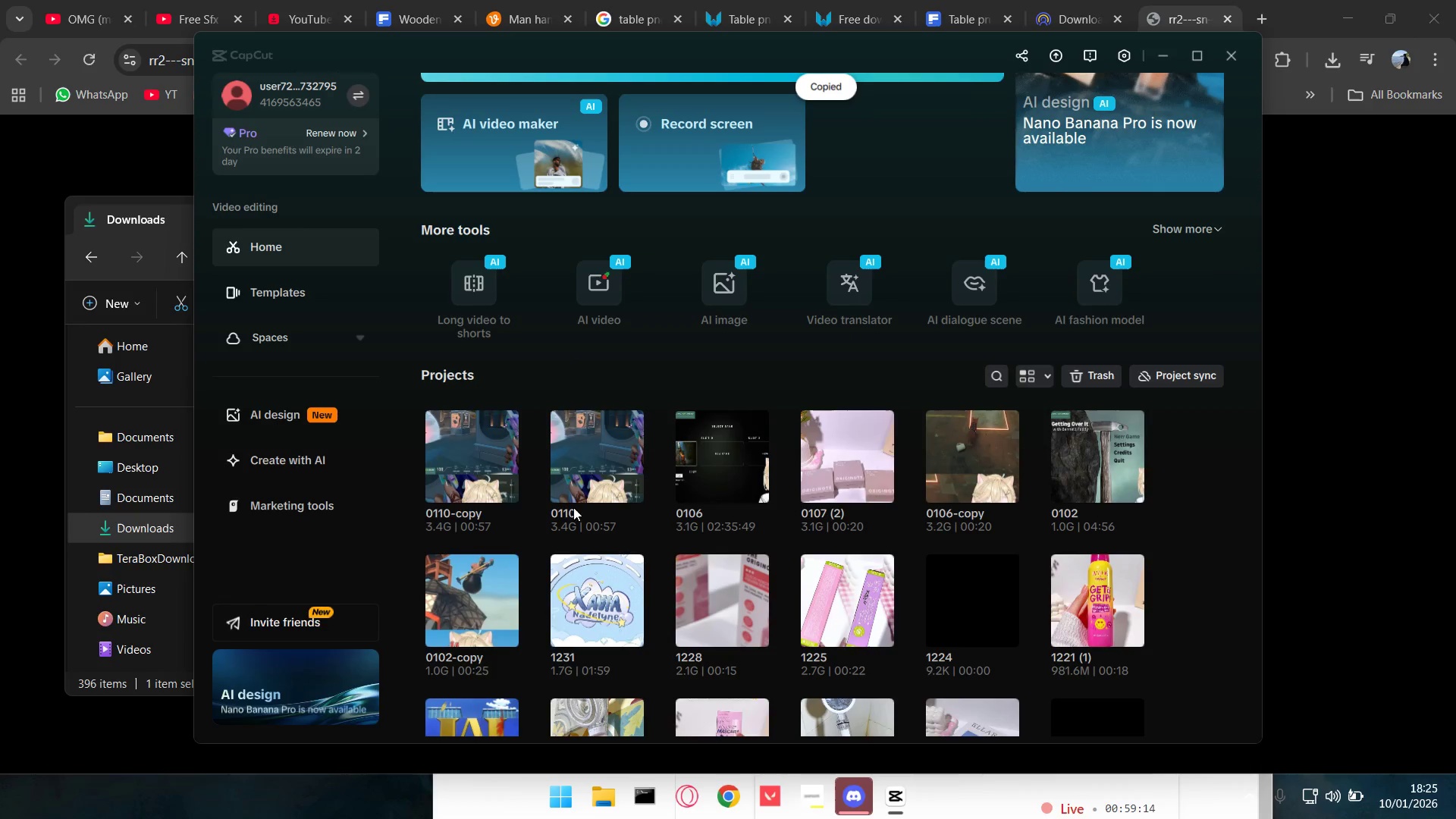 
left_click([478, 471])
 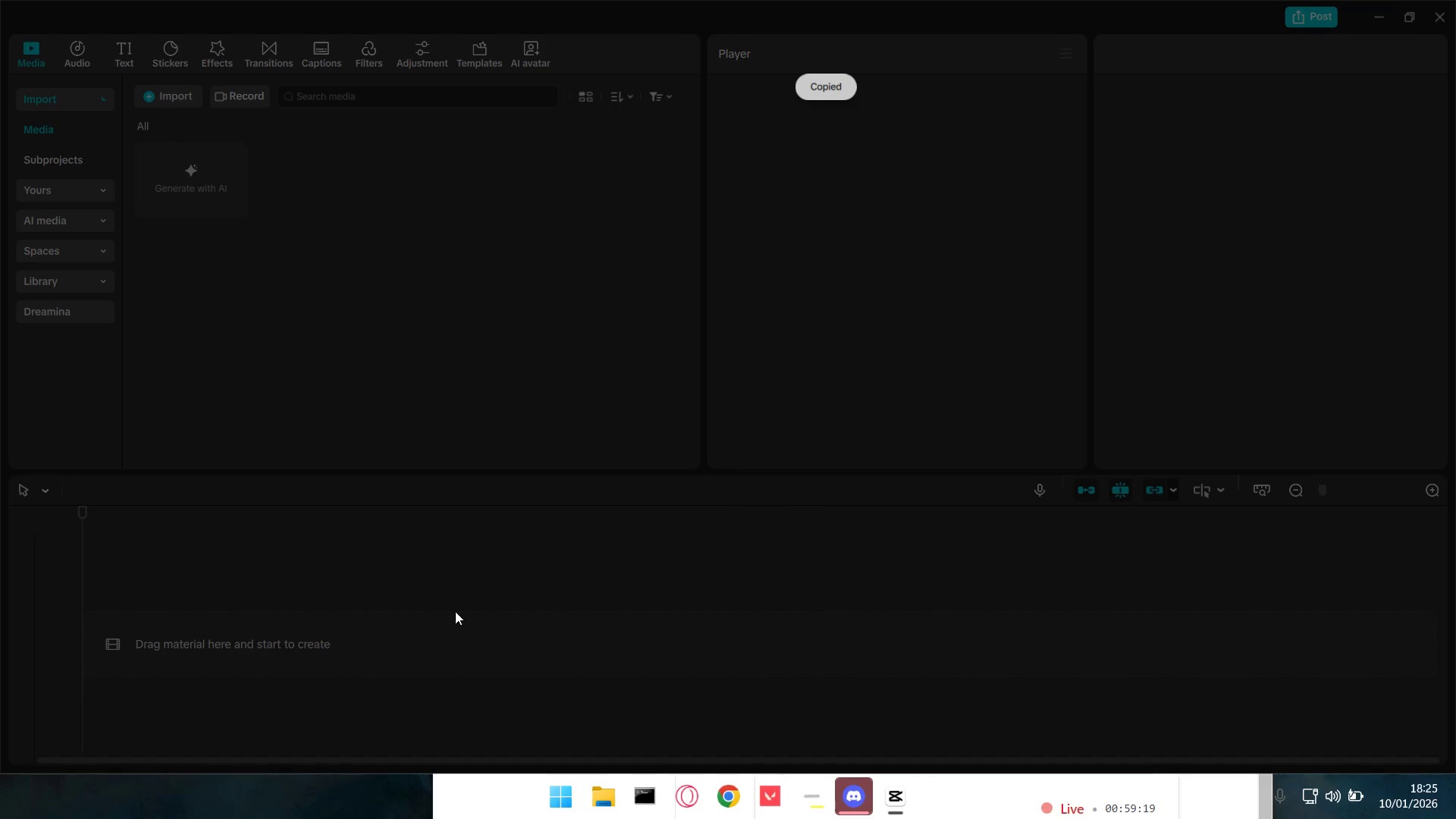 
wait(5.28)
 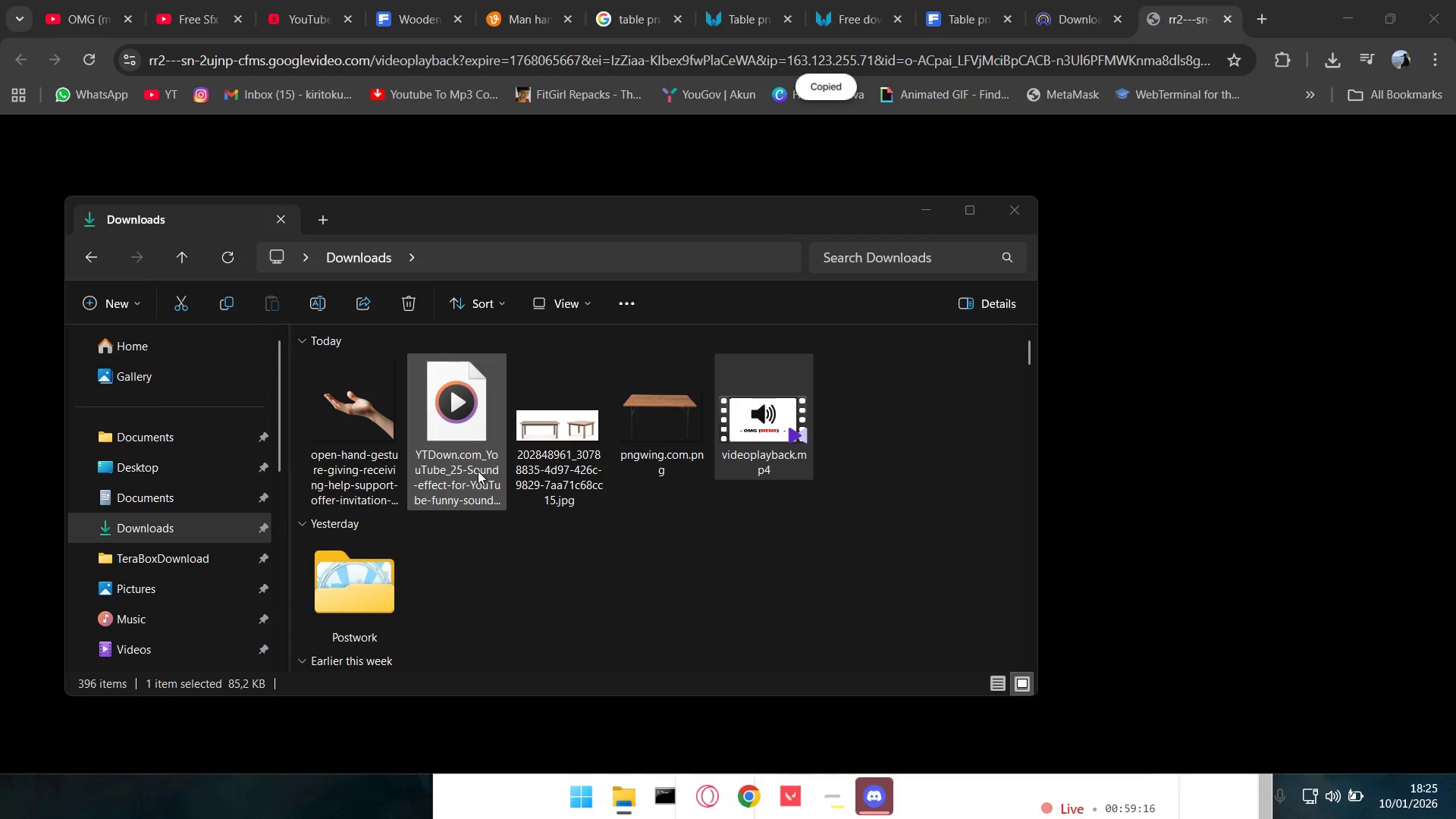 
scroll: coordinate [485, 643], scroll_direction: up, amount: 7.0
 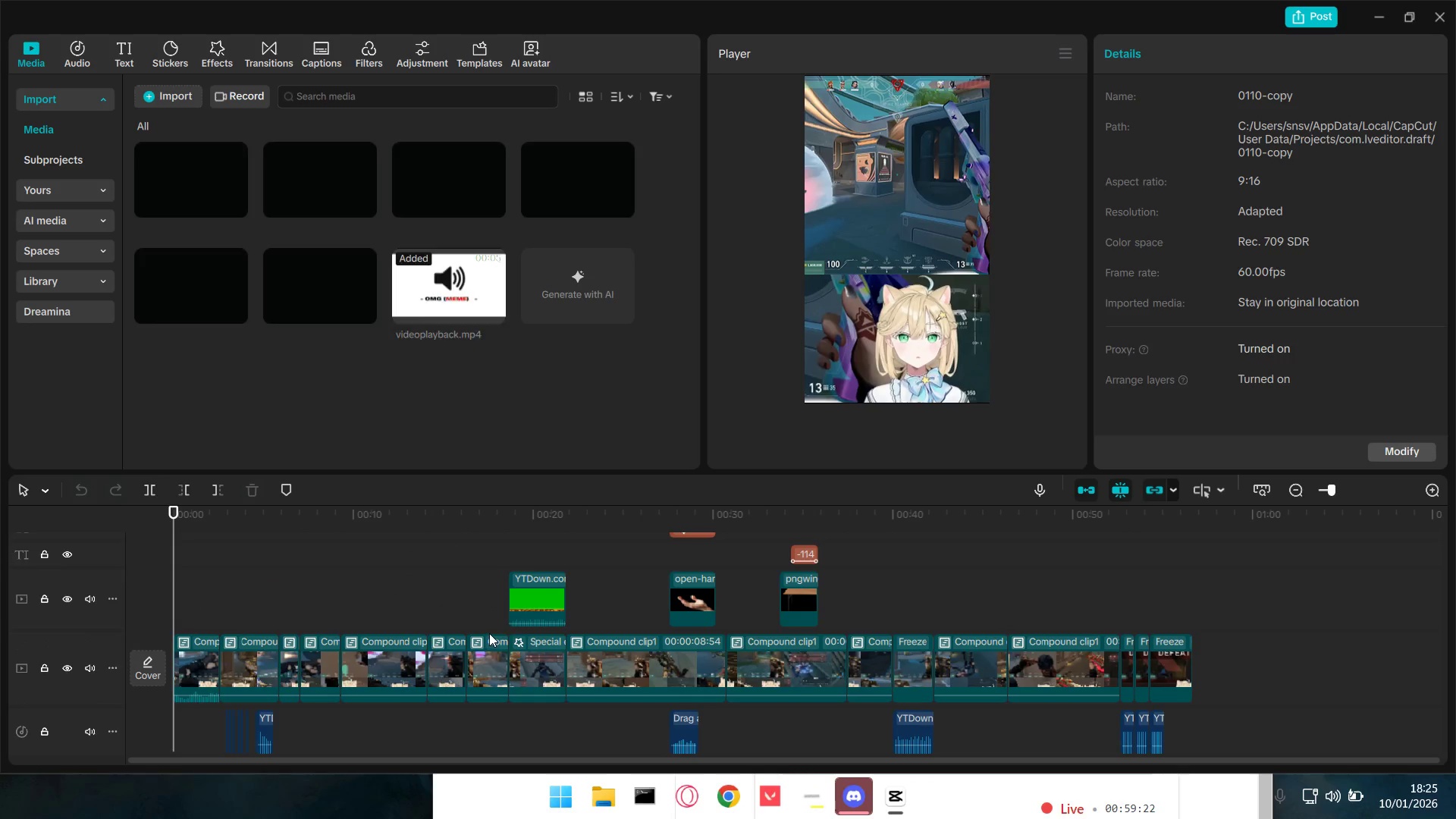 
hold_key(key=ControlLeft, duration=1.26)
scroll: coordinate [489, 633], scroll_direction: down, amount: 2.0
 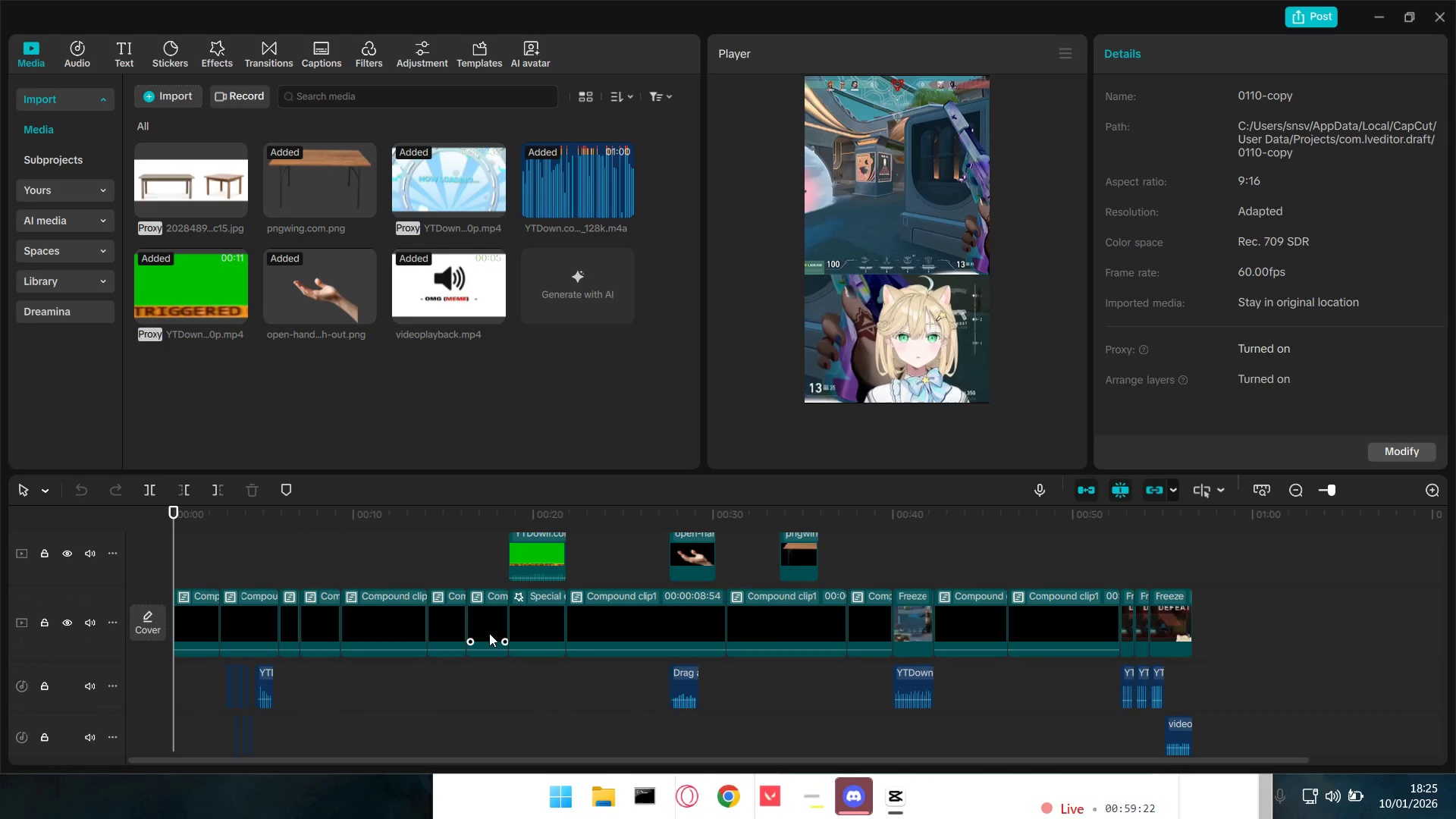 
left_click_drag(start_coordinate=[744, 745], to_coordinate=[202, 553])
 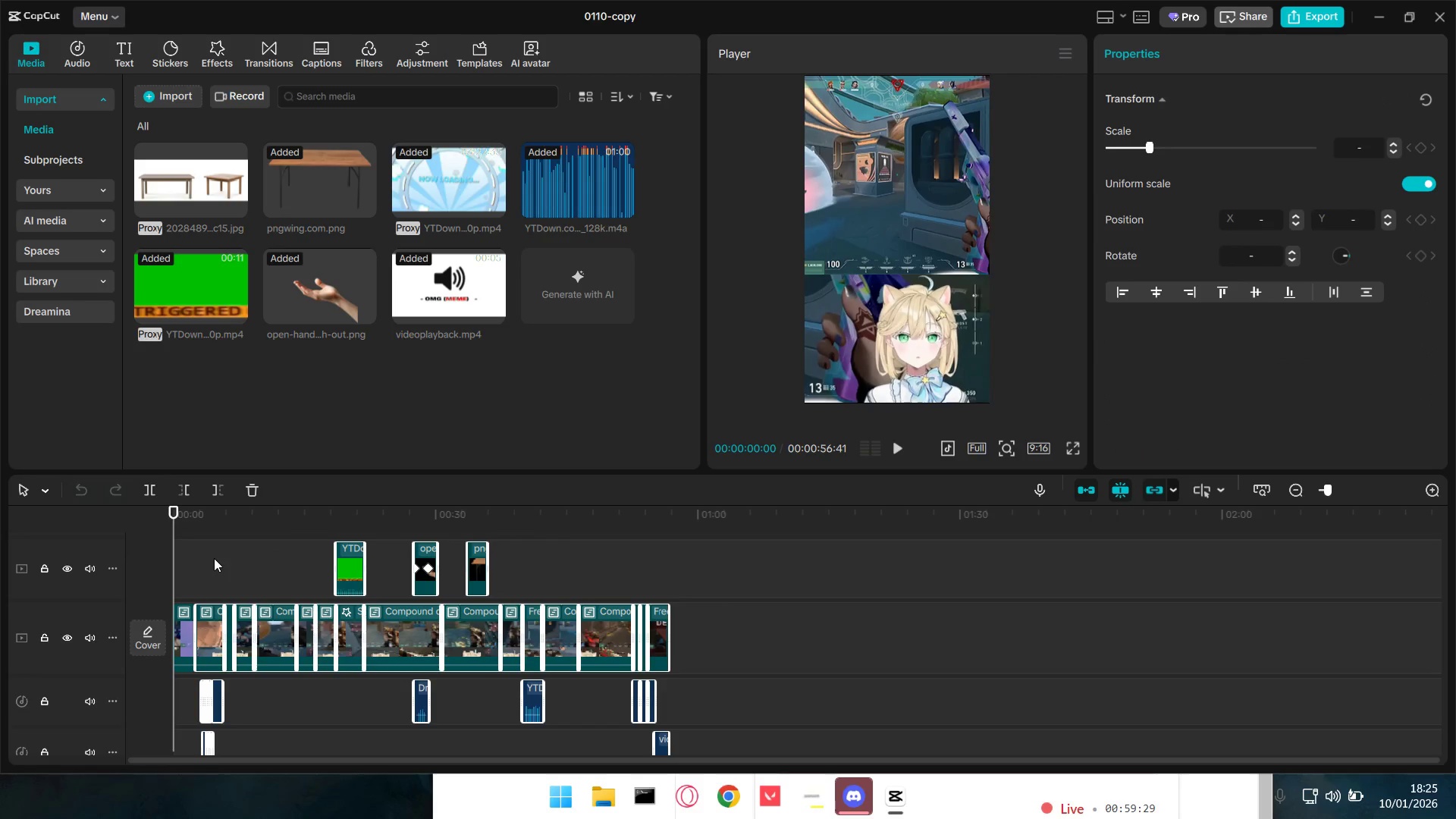 
key(Backspace)
 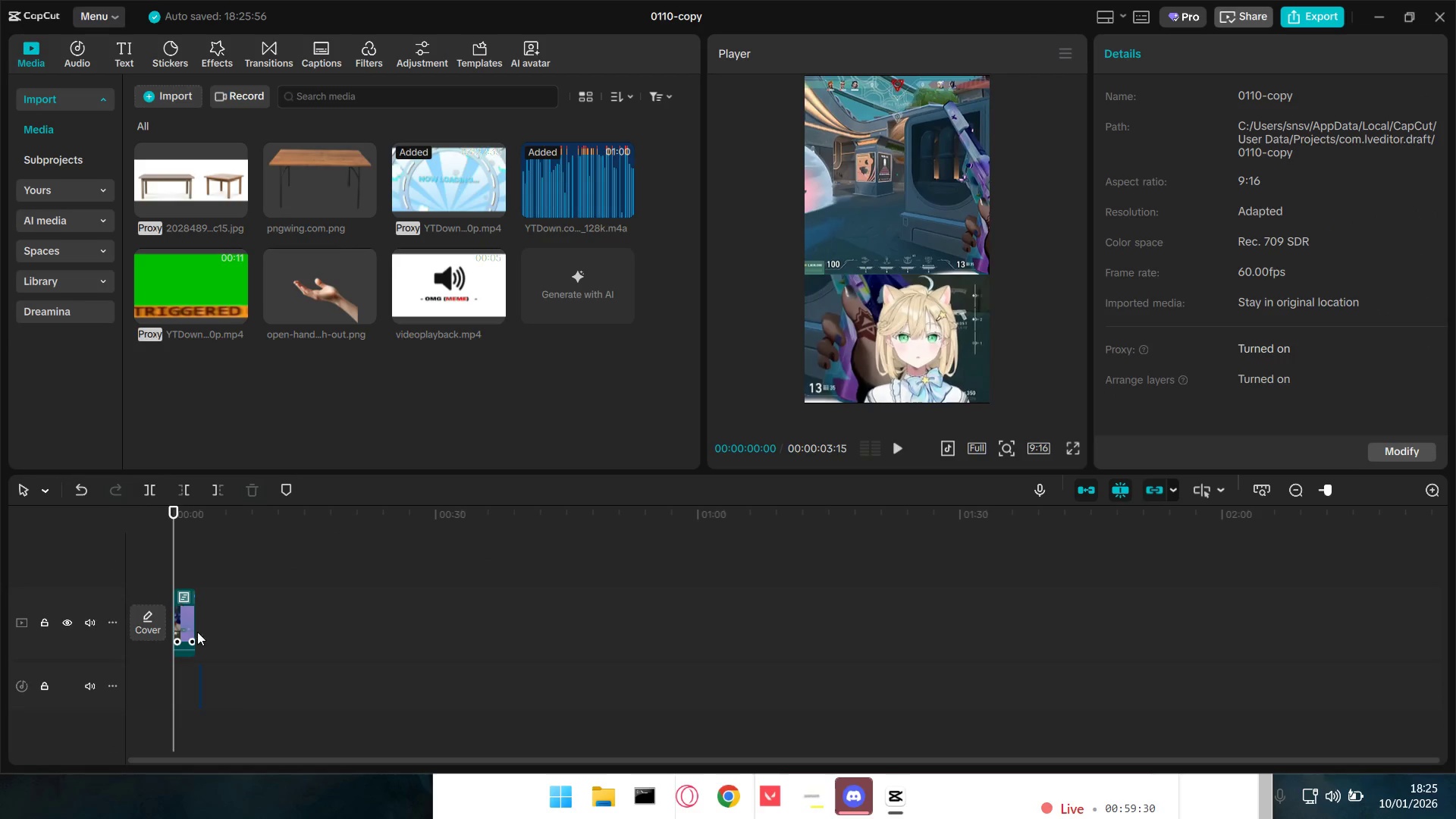 
left_click_drag(start_coordinate=[216, 696], to_coordinate=[190, 691])
 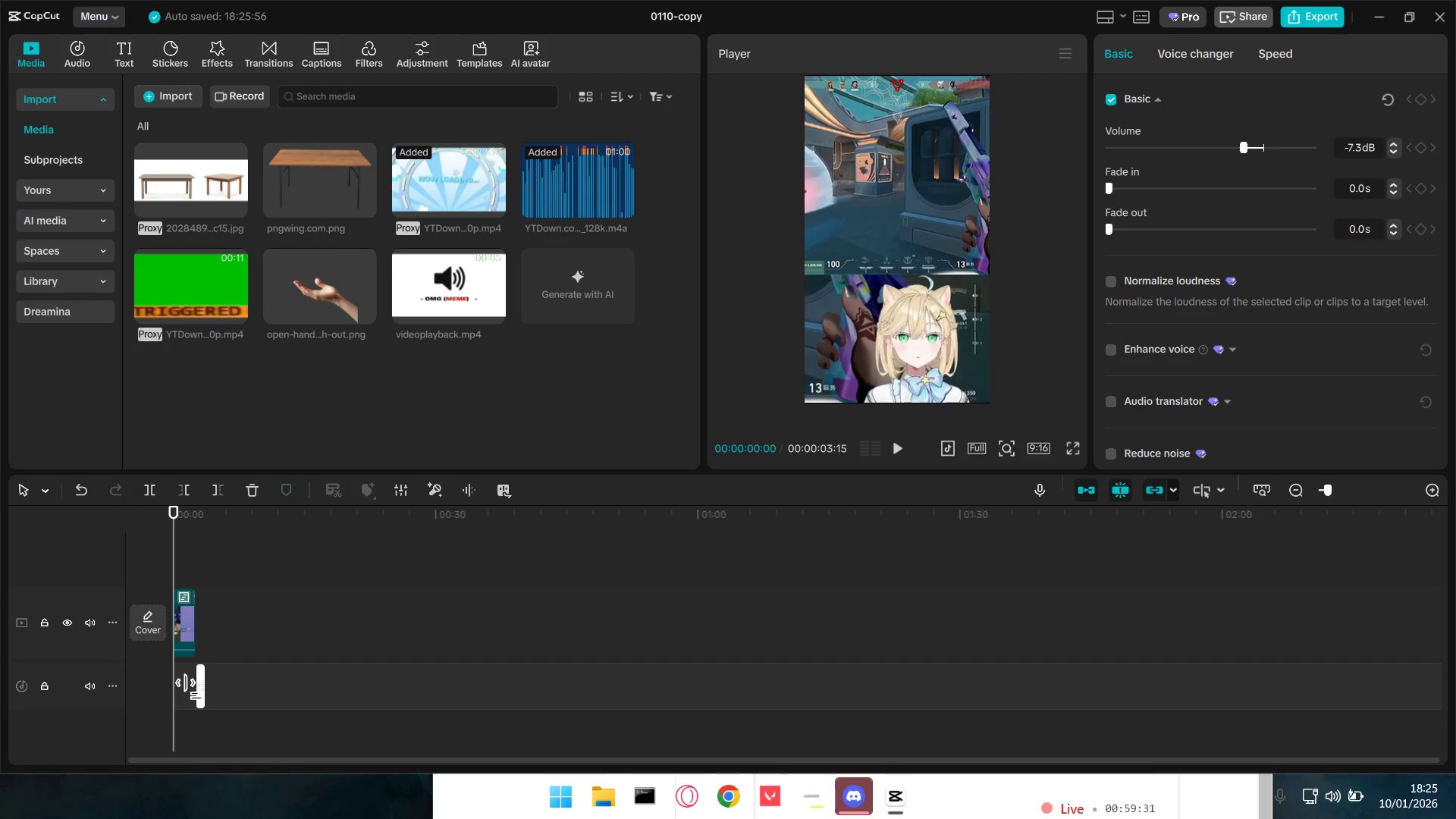 
key(Backspace)
 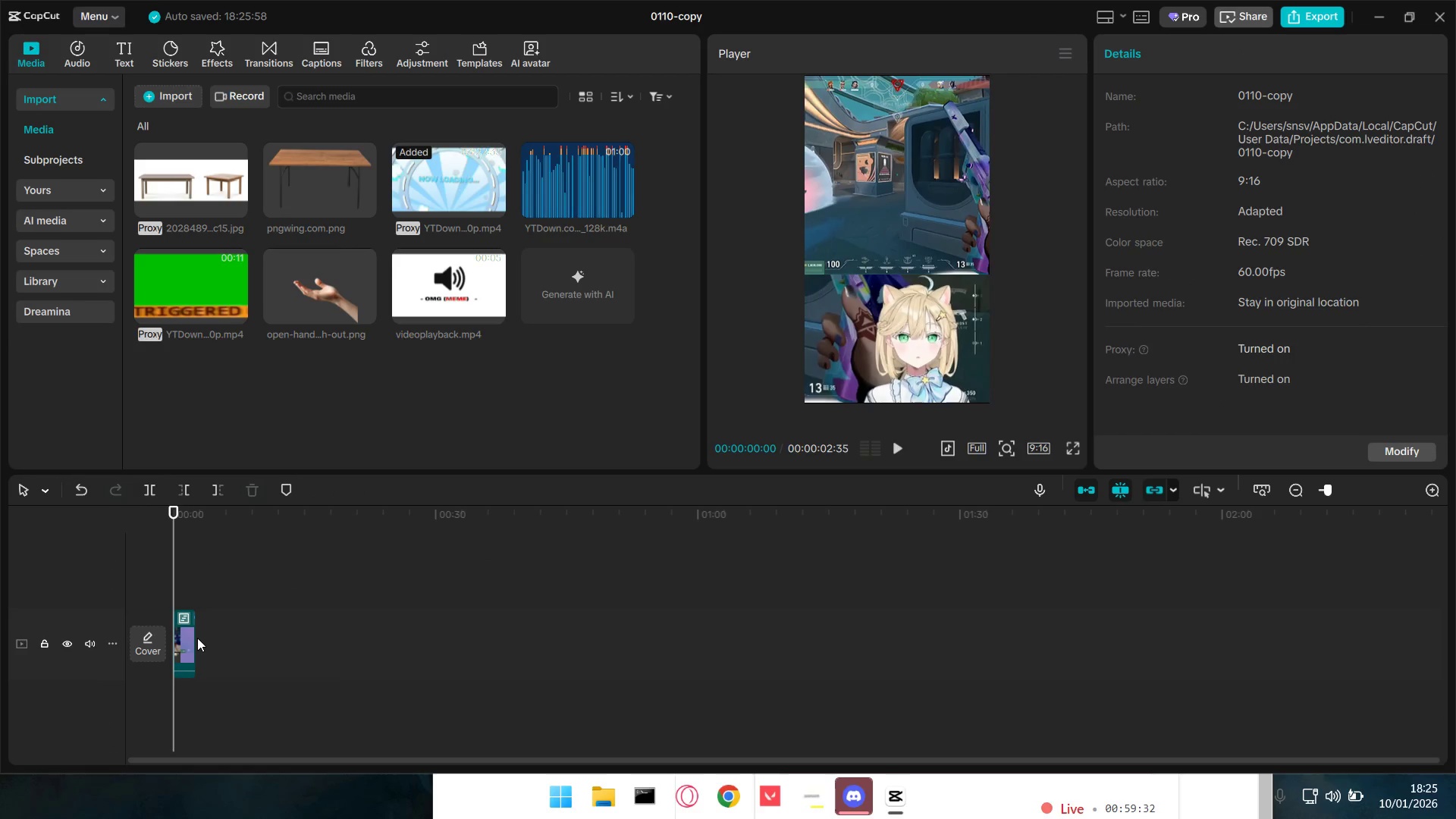 
left_click_drag(start_coordinate=[193, 639], to_coordinate=[913, 692])
 